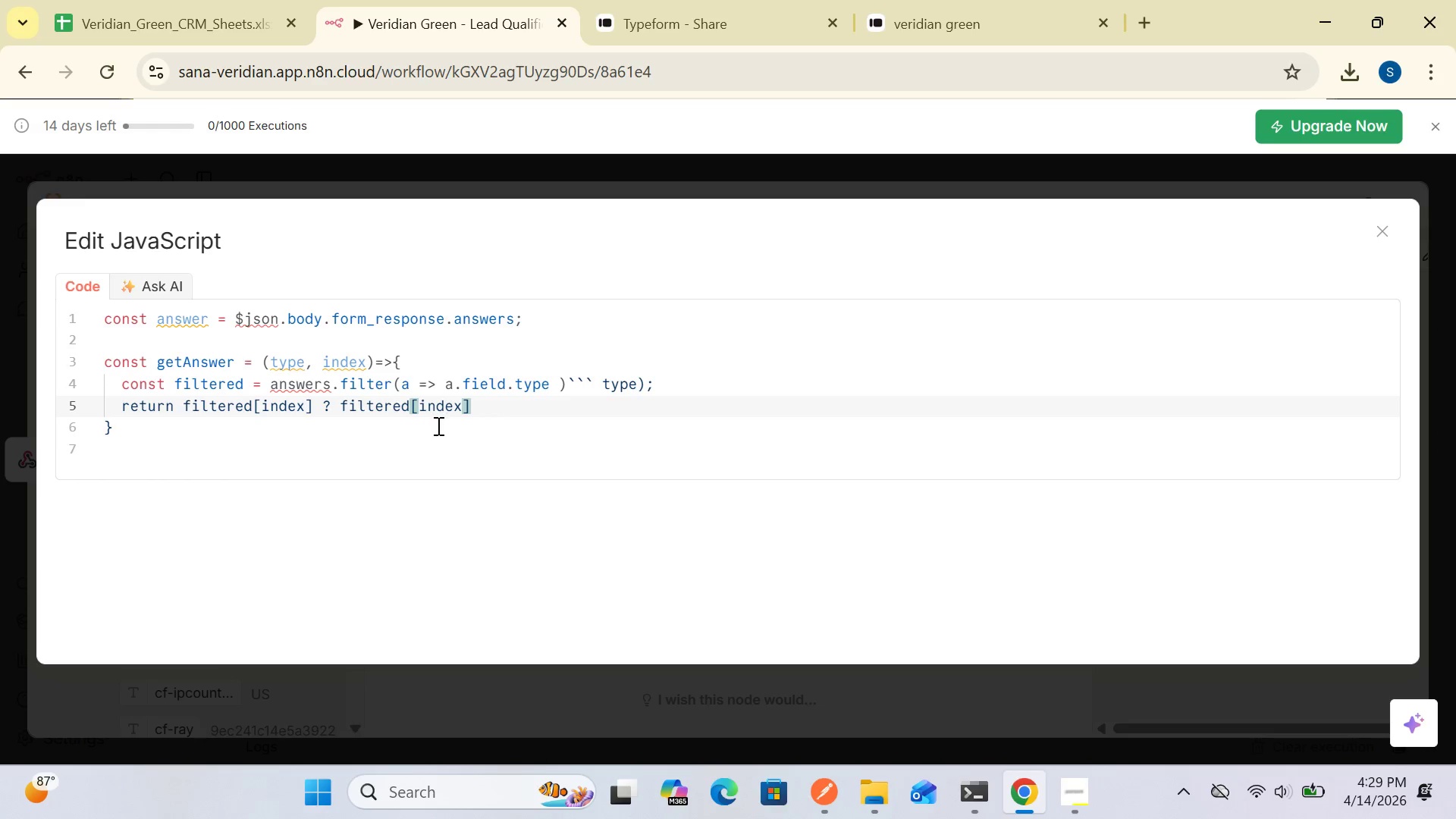 
wait(15.3)
 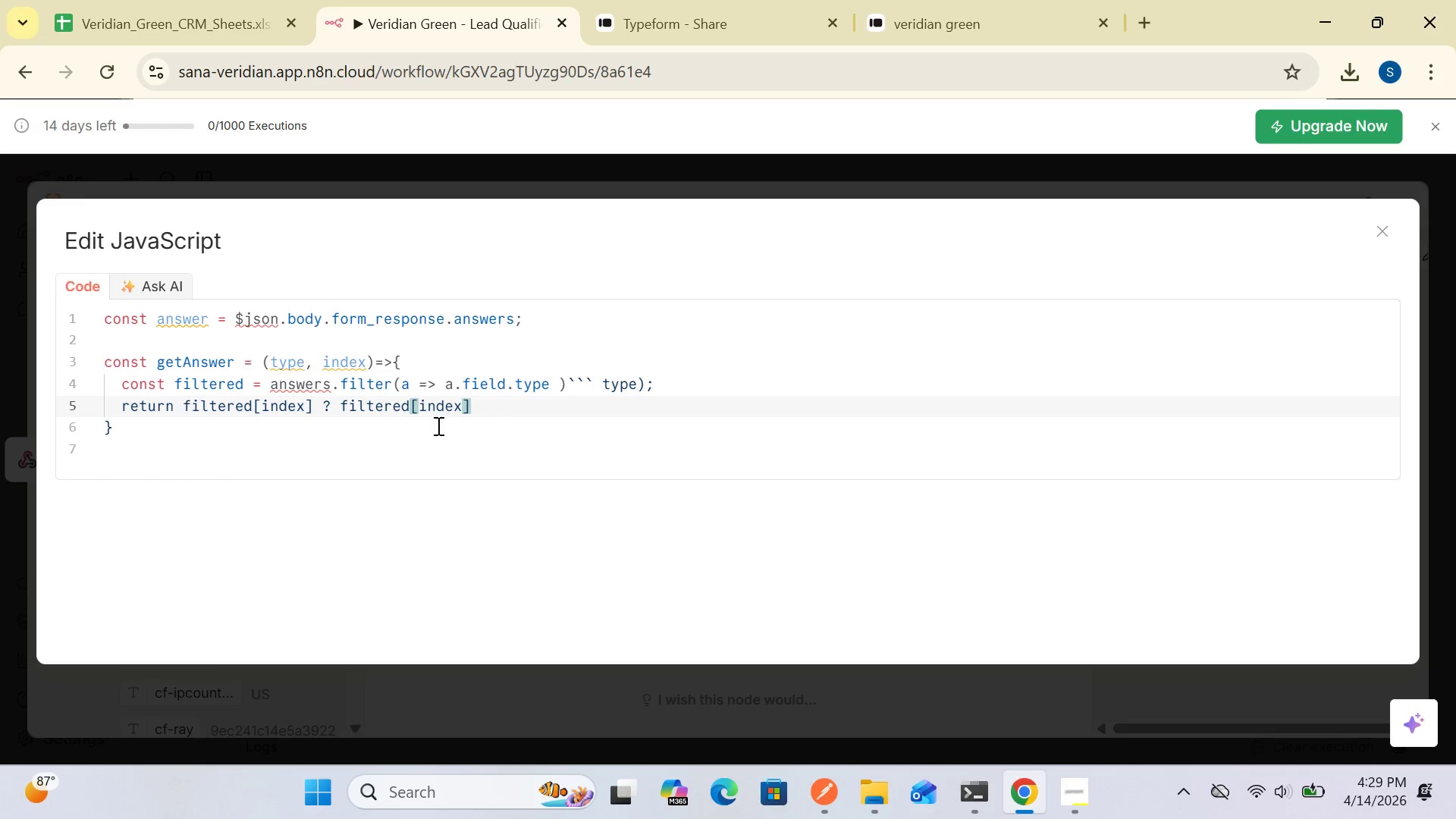 
left_click([478, 404])
 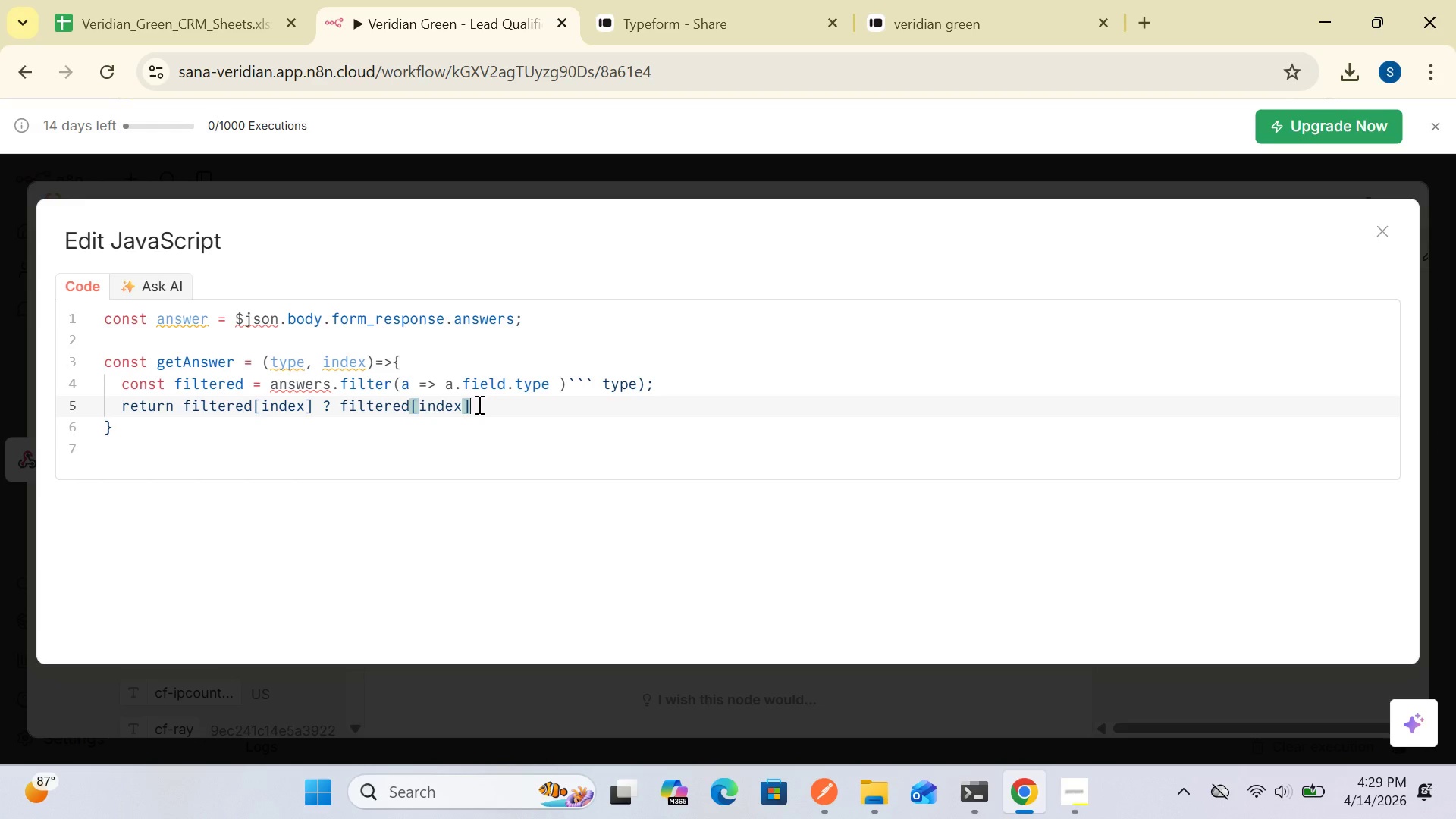 
type(.text )
 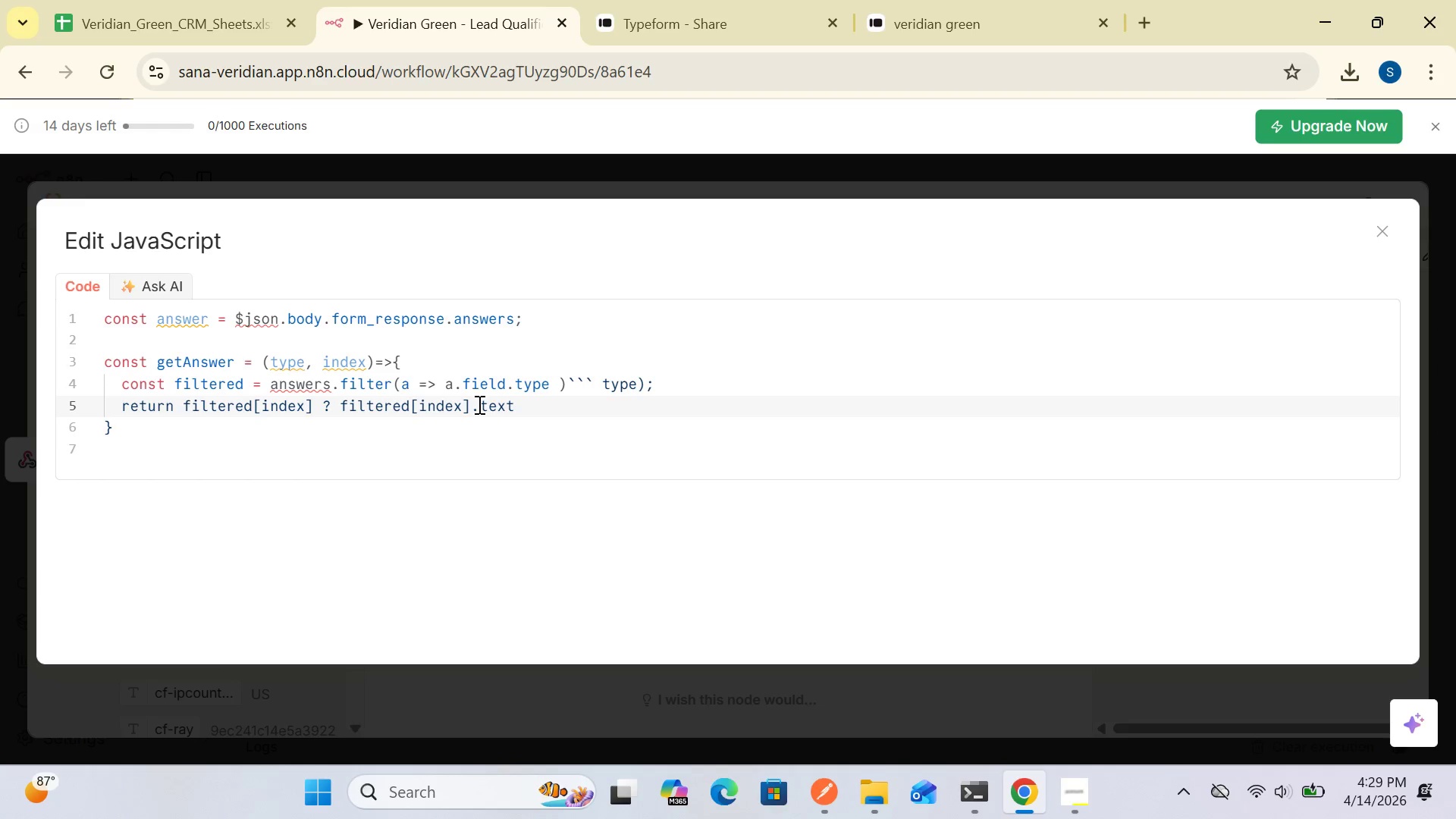 
wait(5.86)
 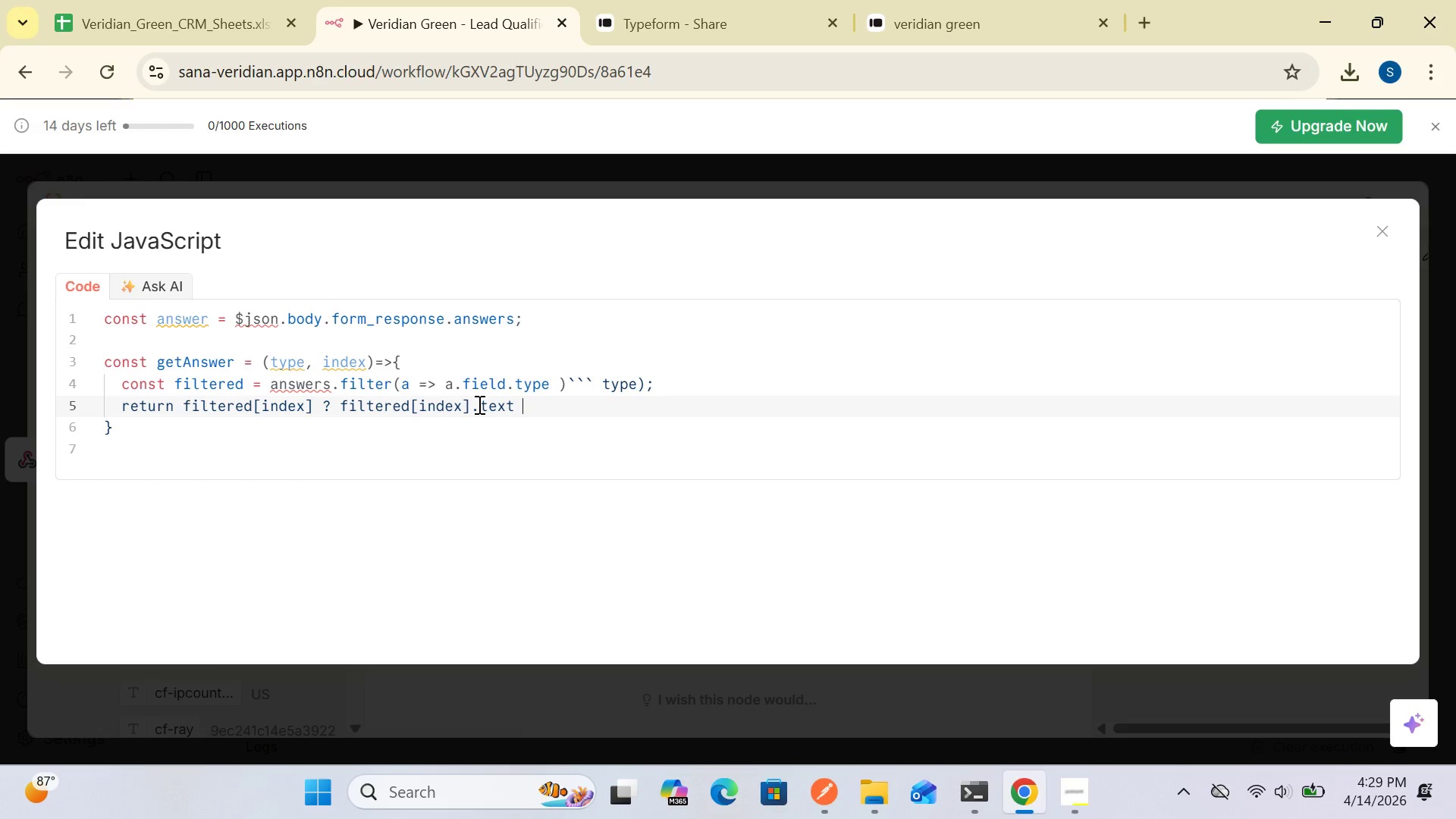 
key(Break)
 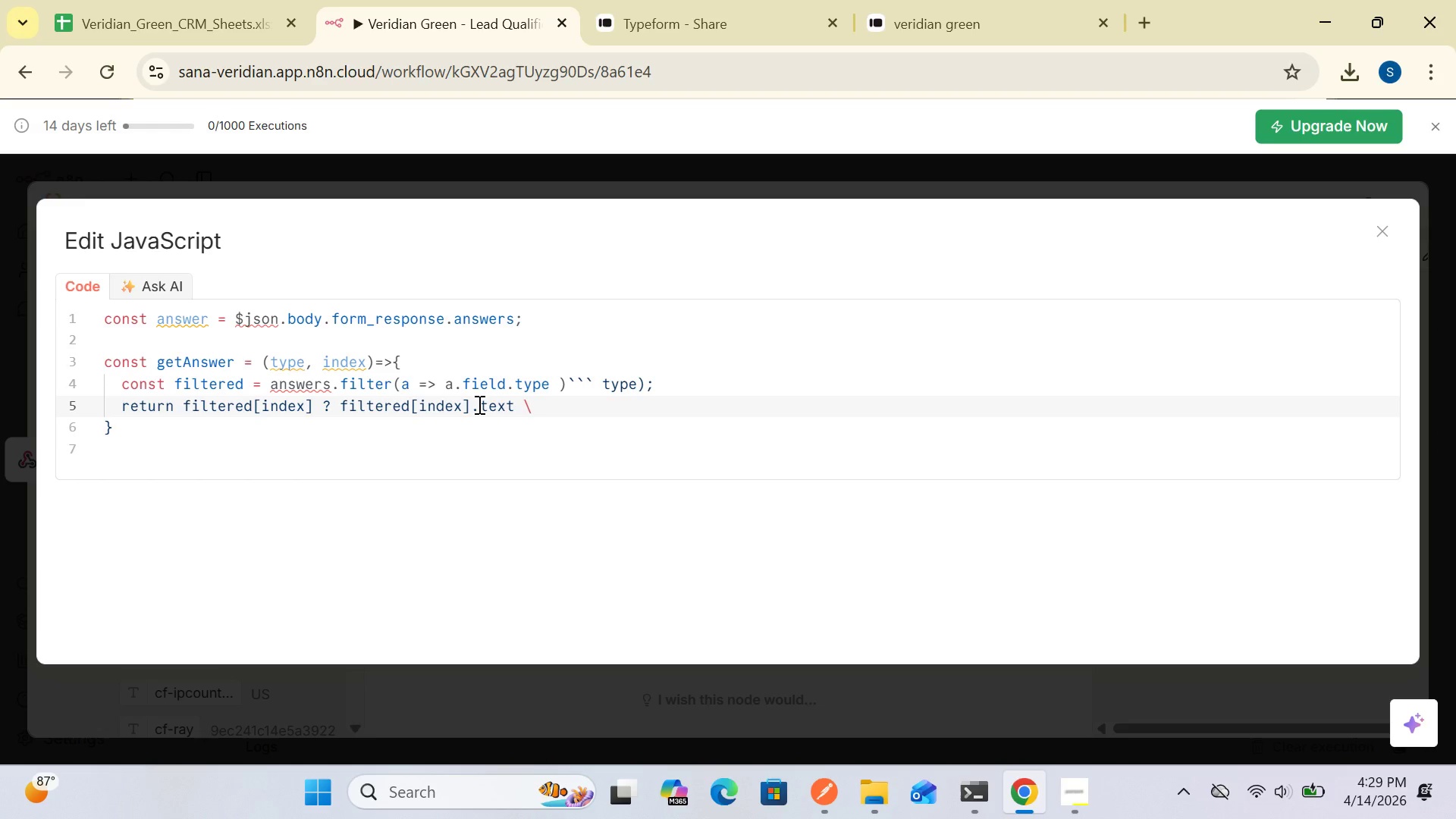 
key(Backspace)
 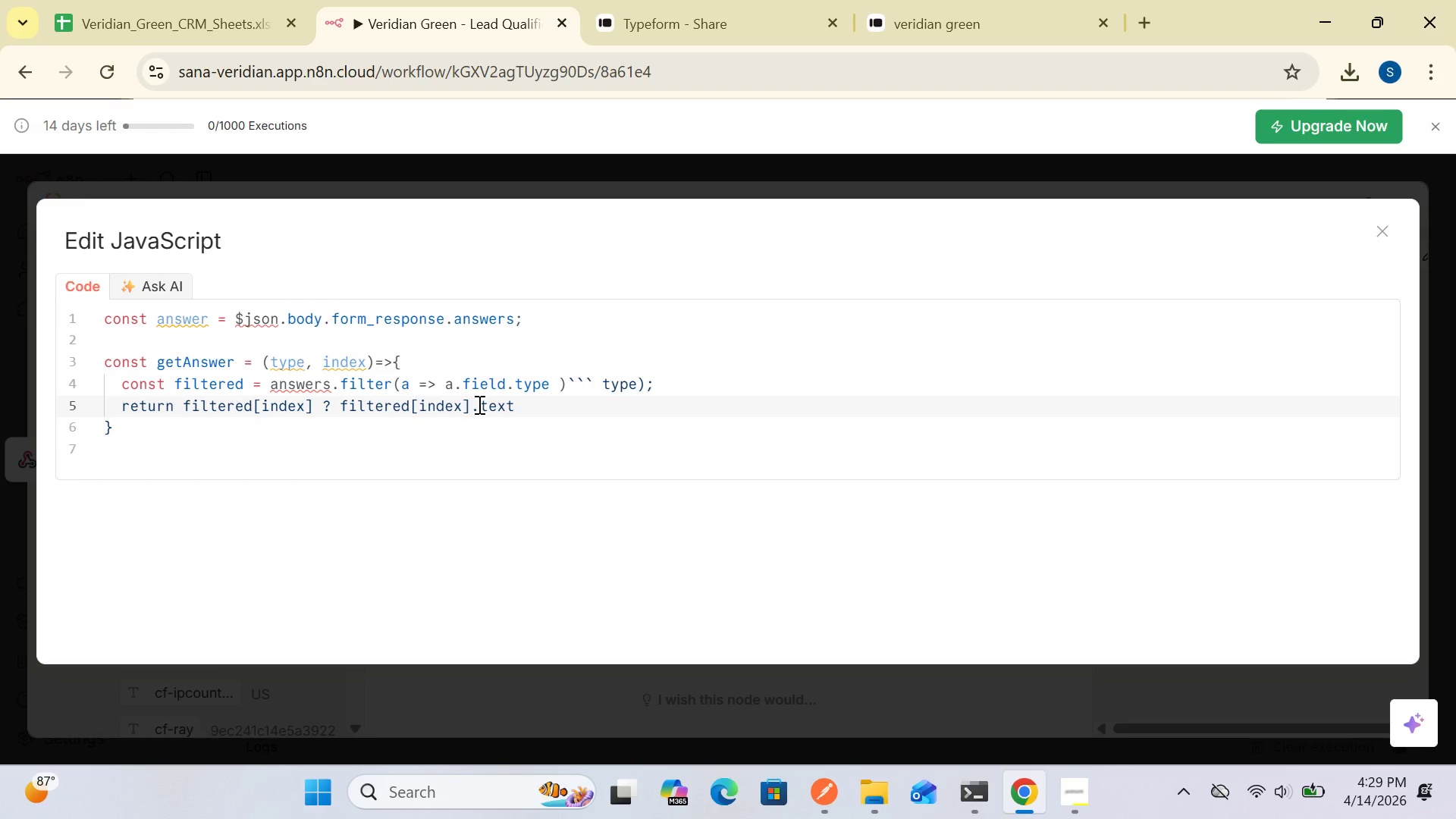 
key(Shift+Break)
 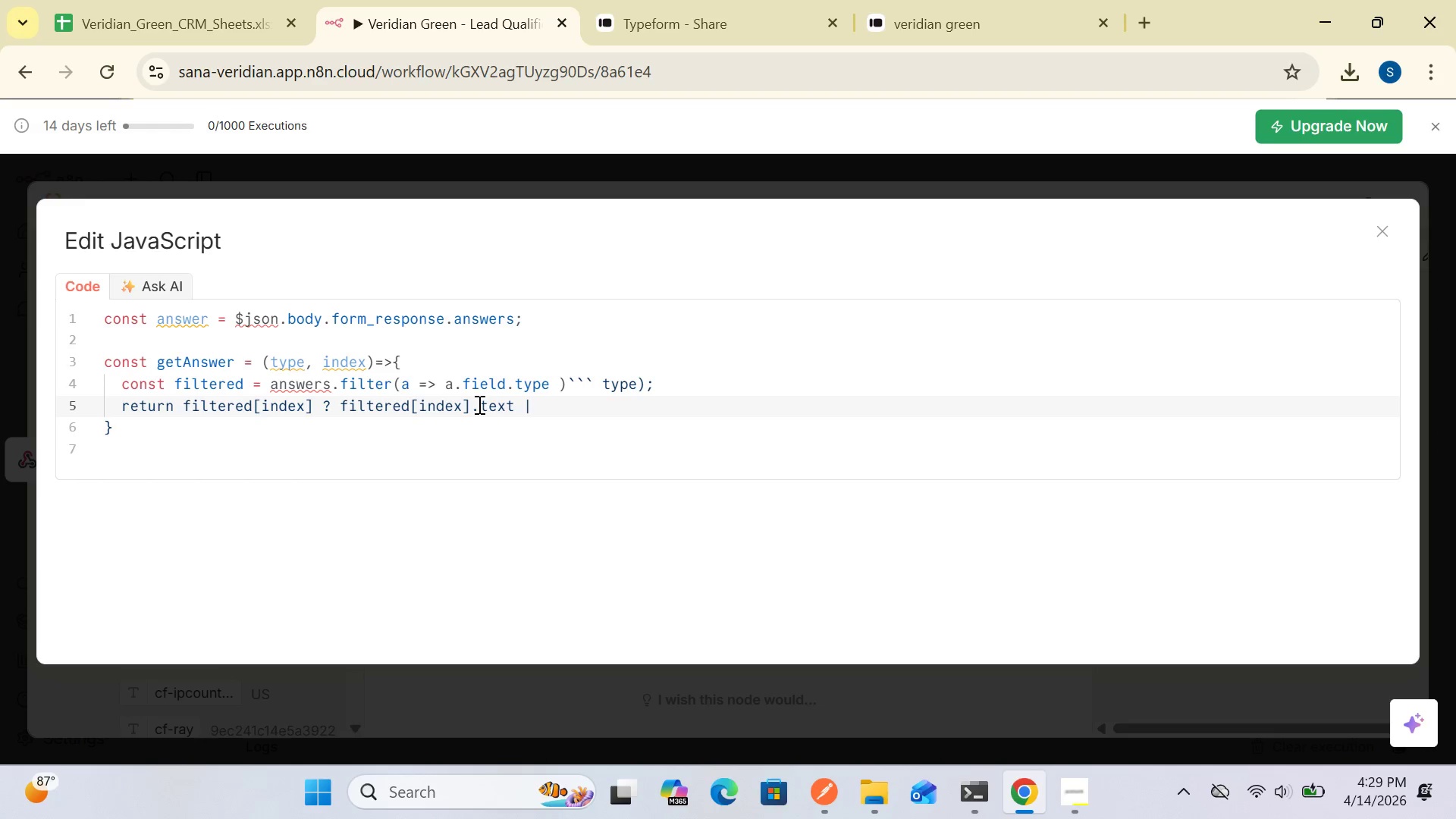 
key(Shift+Break)
 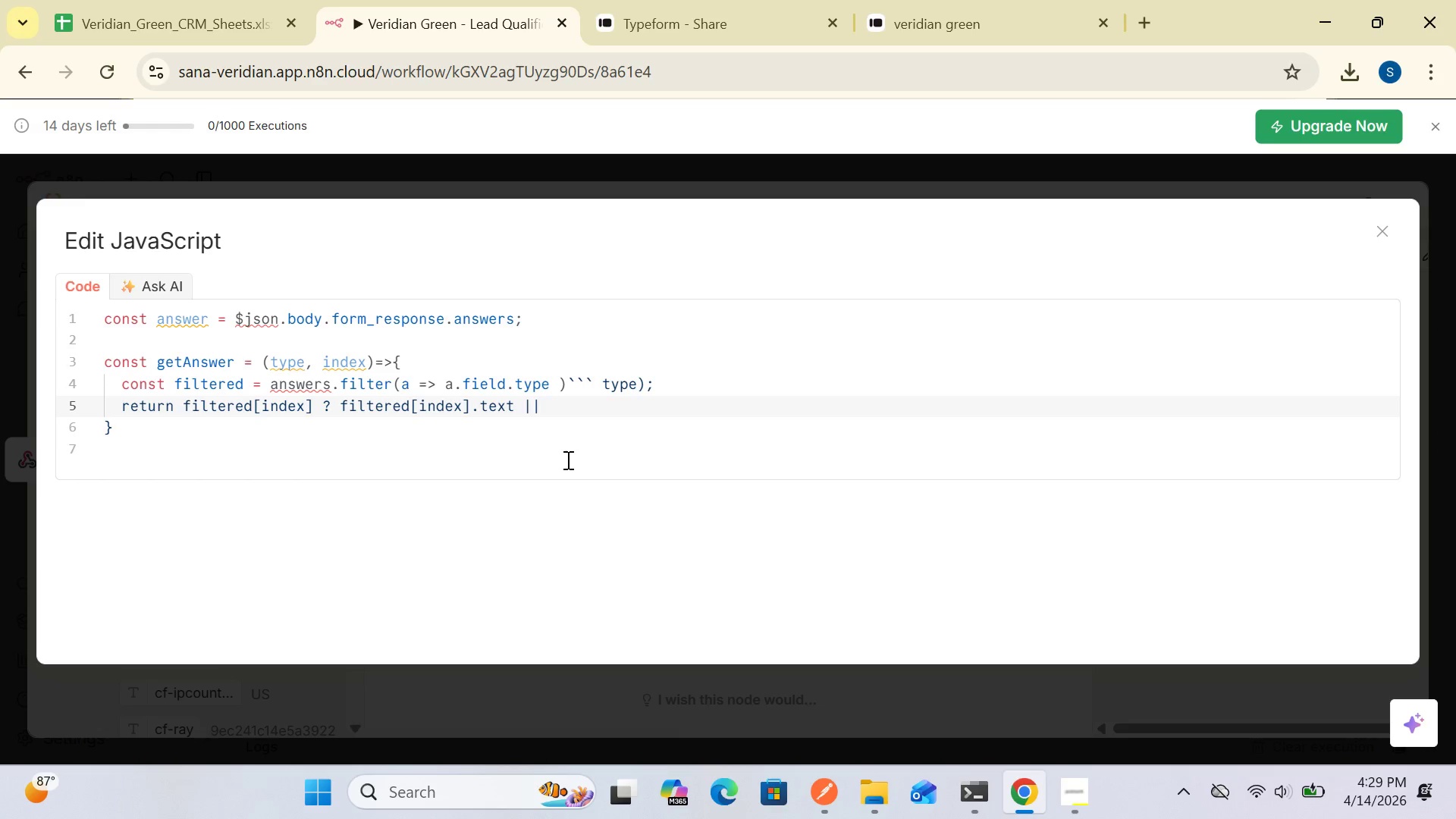 
wait(9.42)
 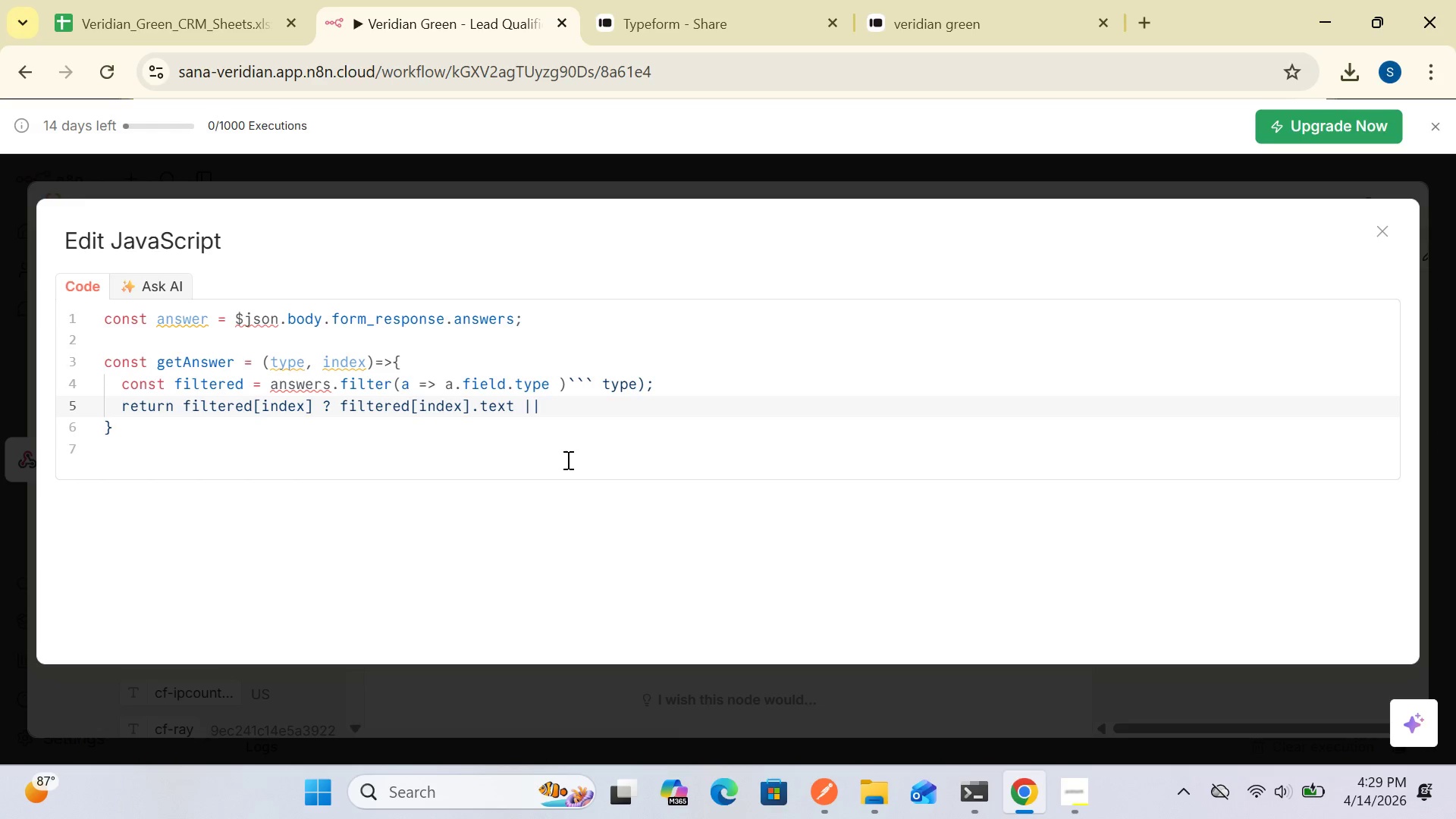 
key(Enter)
 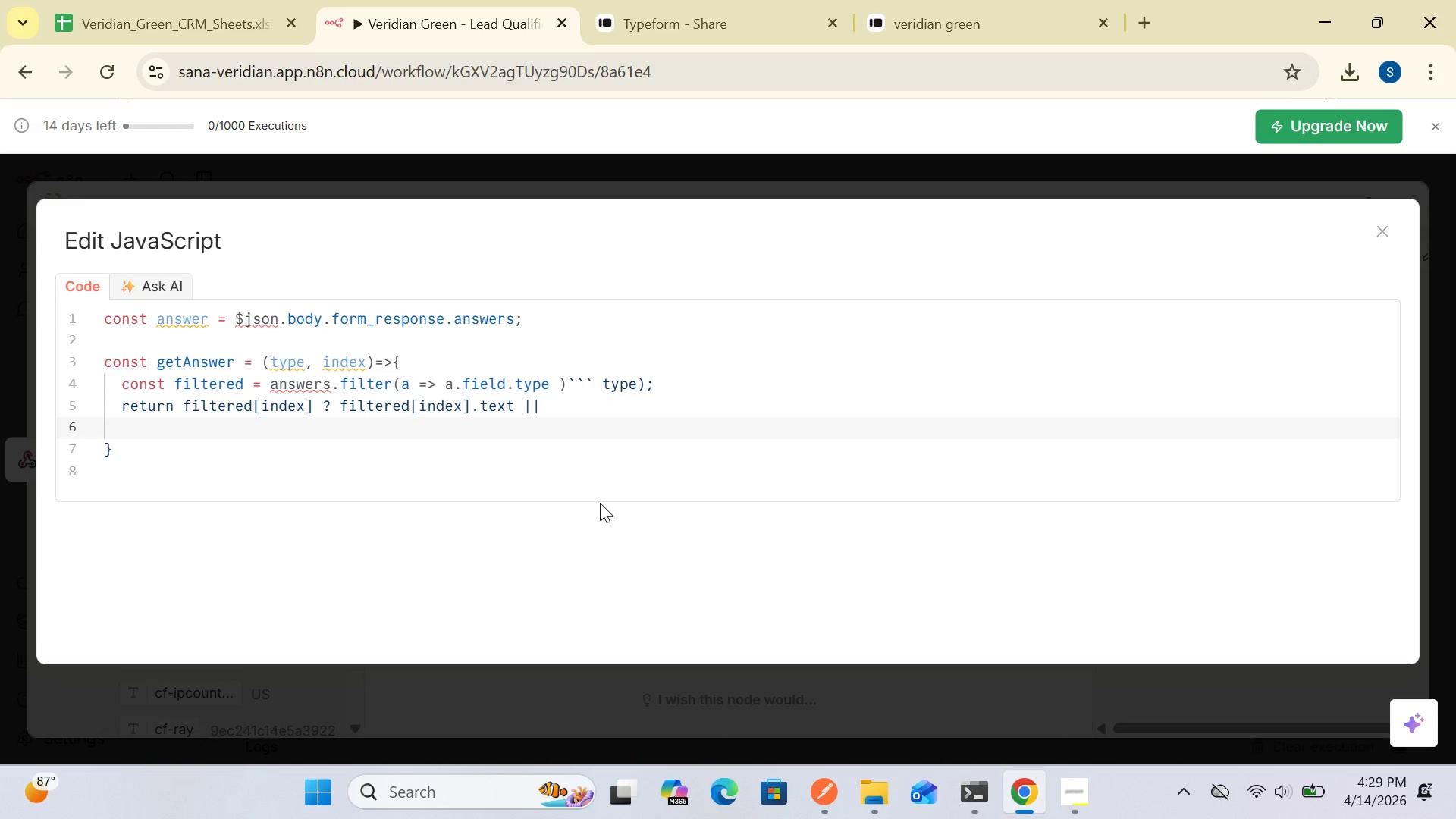 
type(filtered[indez)
key(Backspace)
type(x].number)
 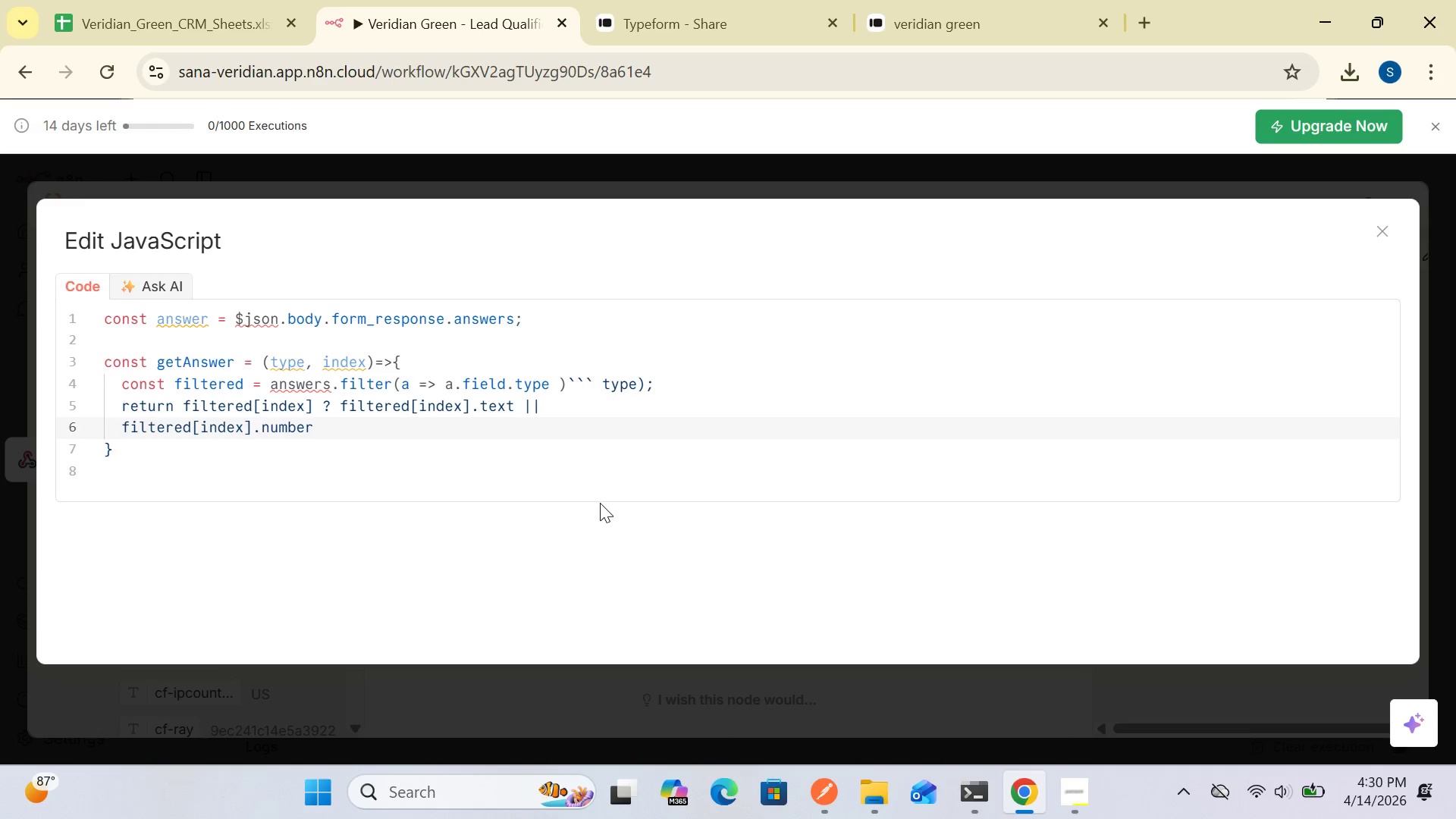 
key(Shift+Break)
 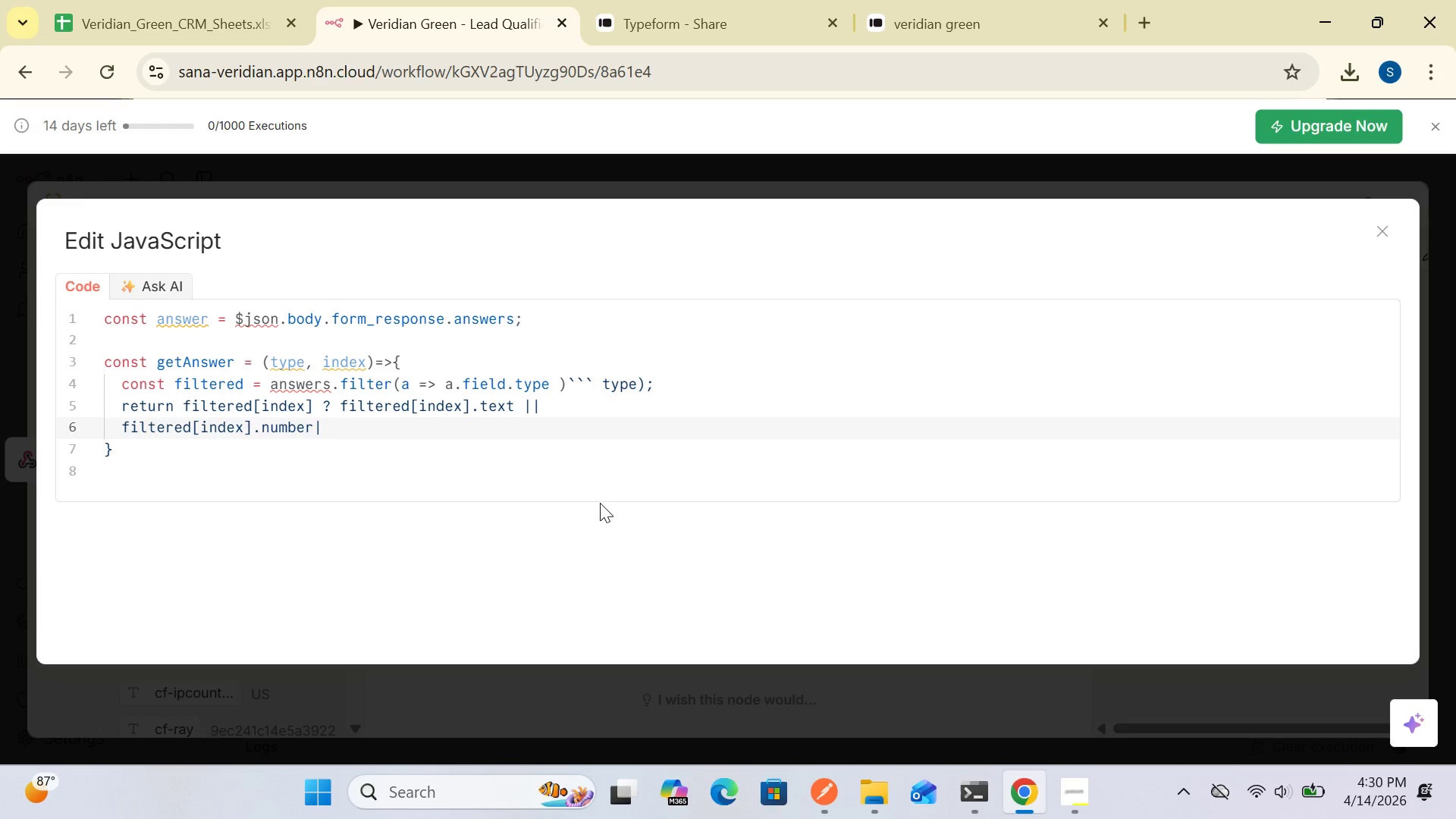 
key(Shift+Break)
 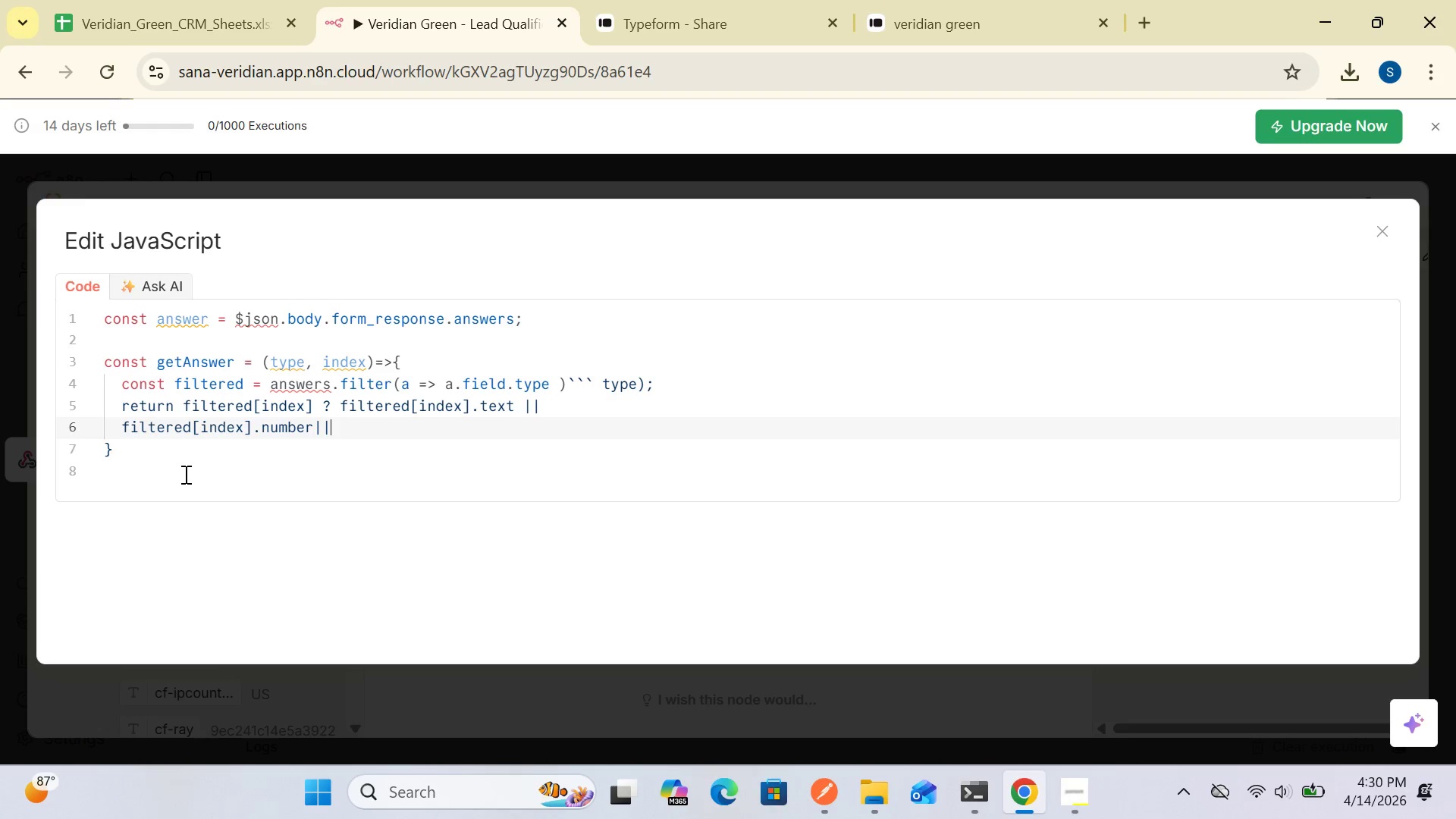 
wait(12.67)
 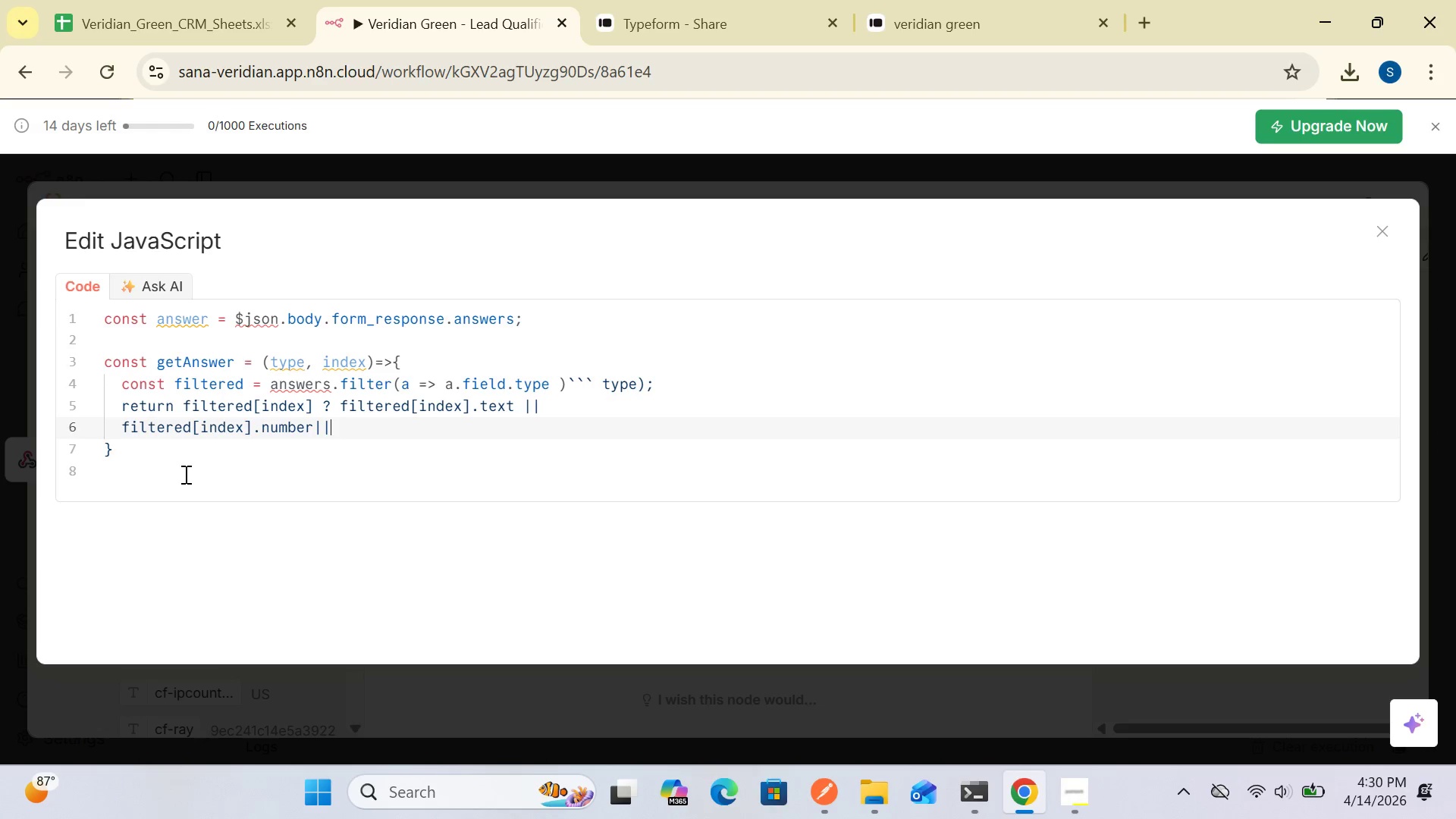 
key(Enter)
 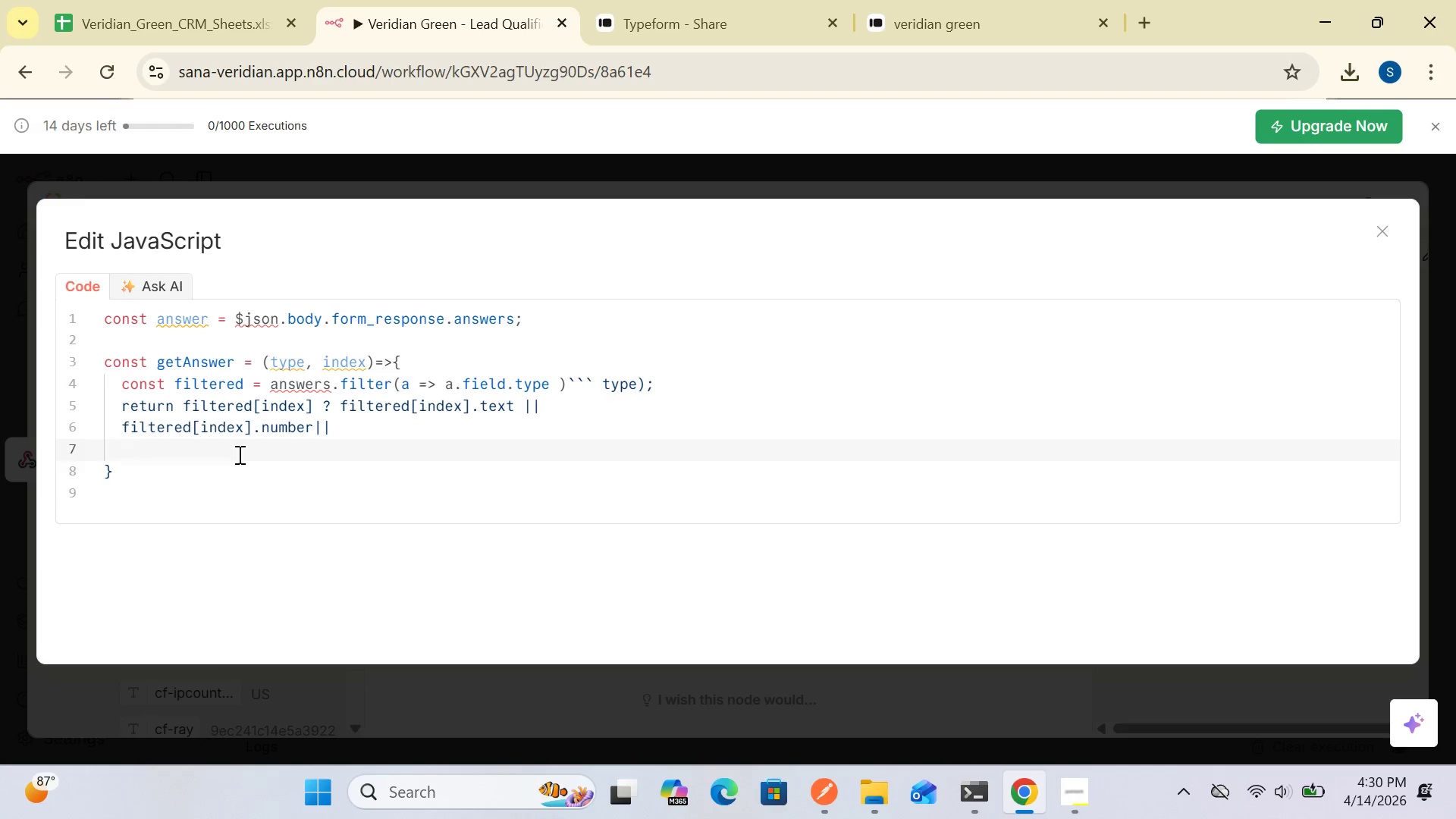 
wait(20.11)
 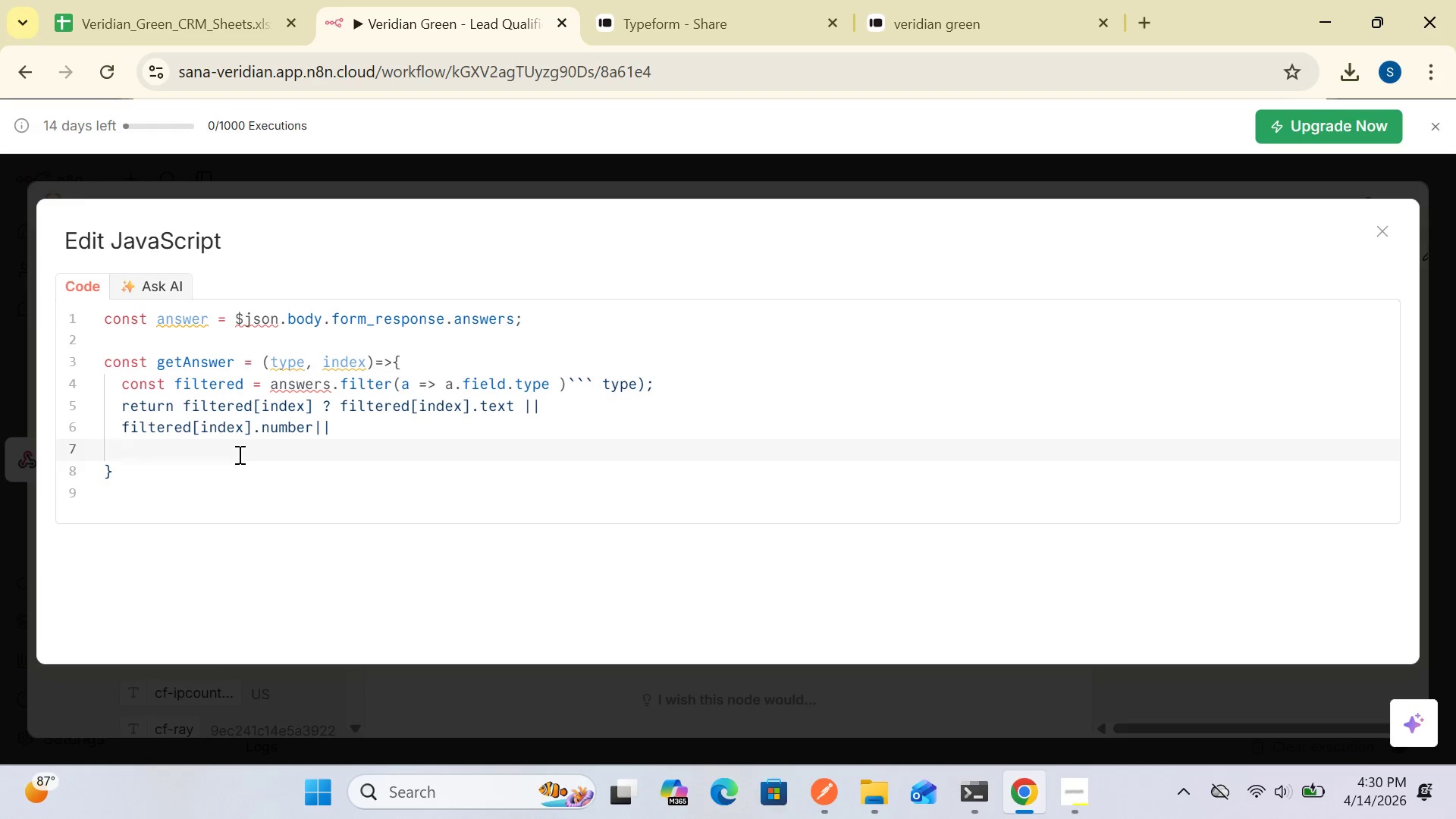 
left_click([258, 430])
 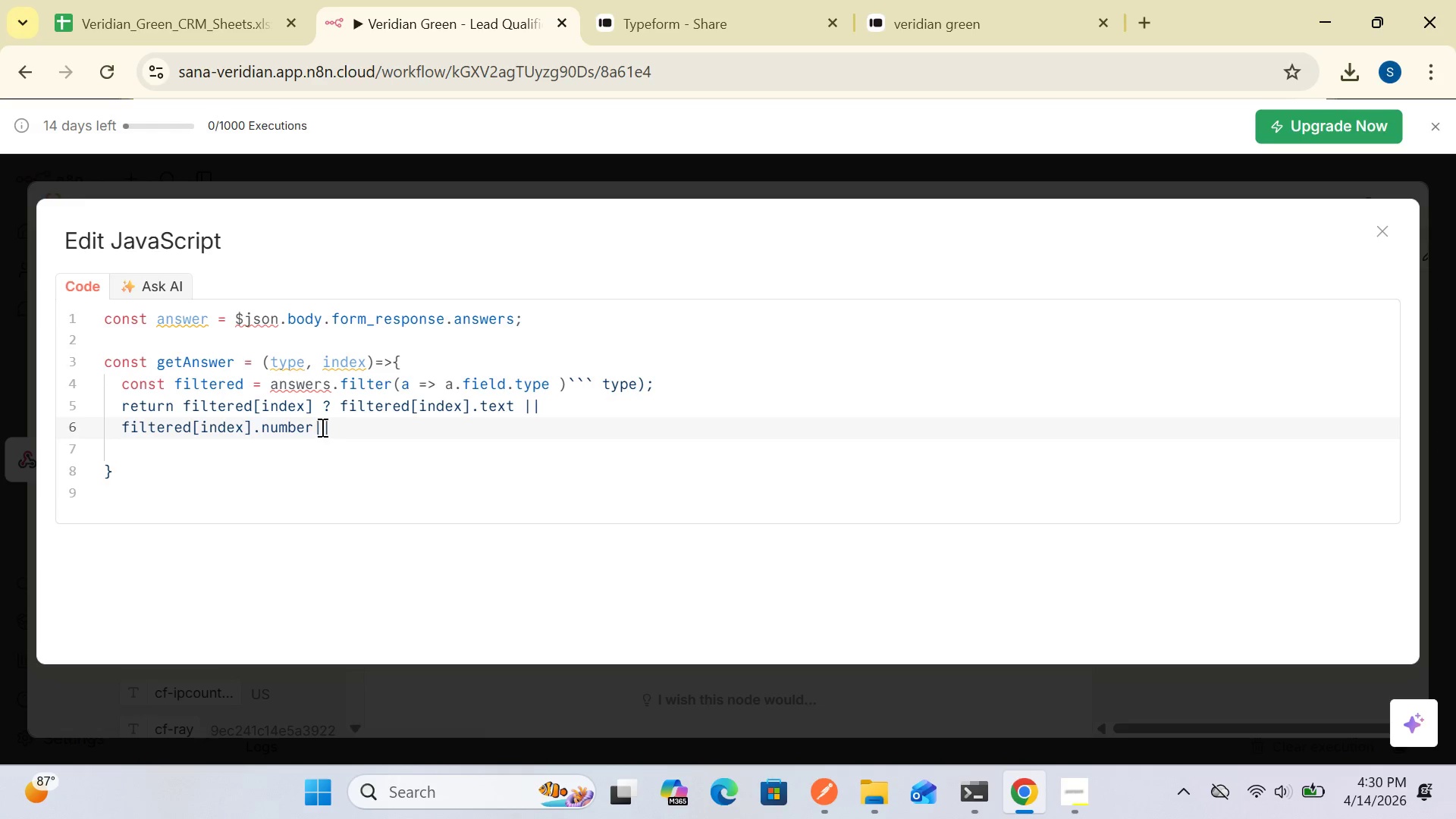 
left_click_drag(start_coordinate=[335, 427], to_coordinate=[118, 430])
 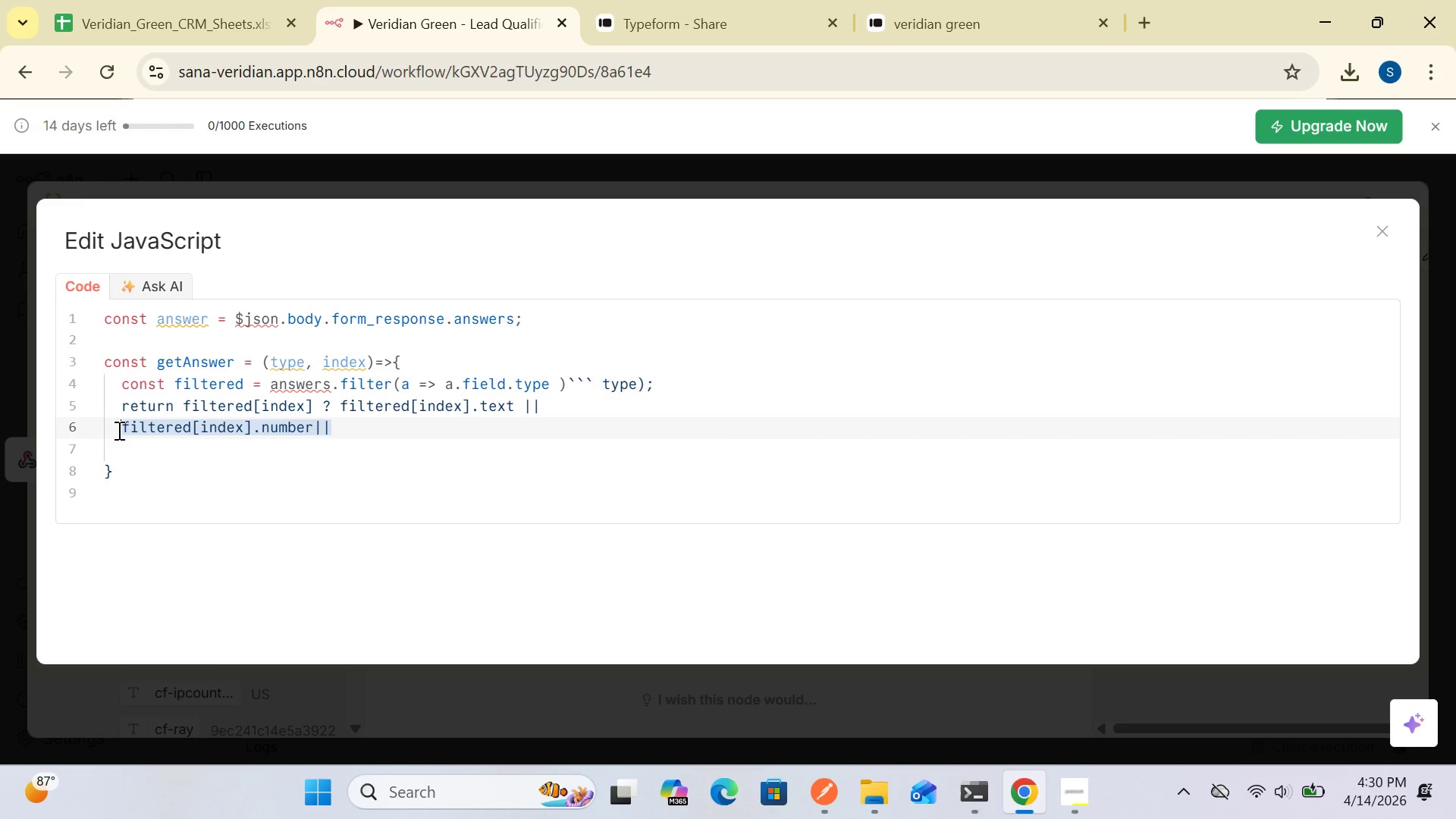 
key(Control+C)
 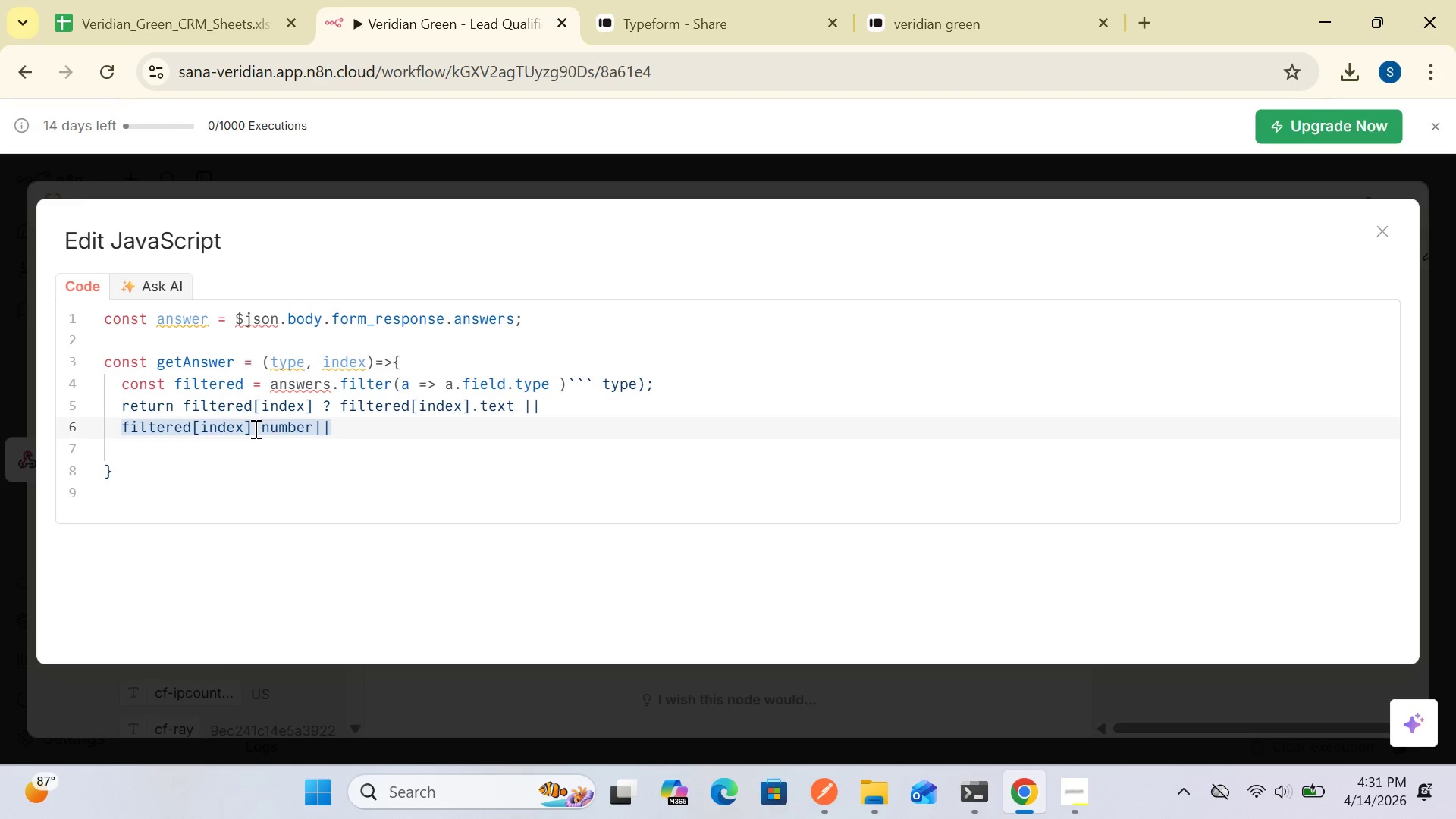 
left_click([257, 428])
 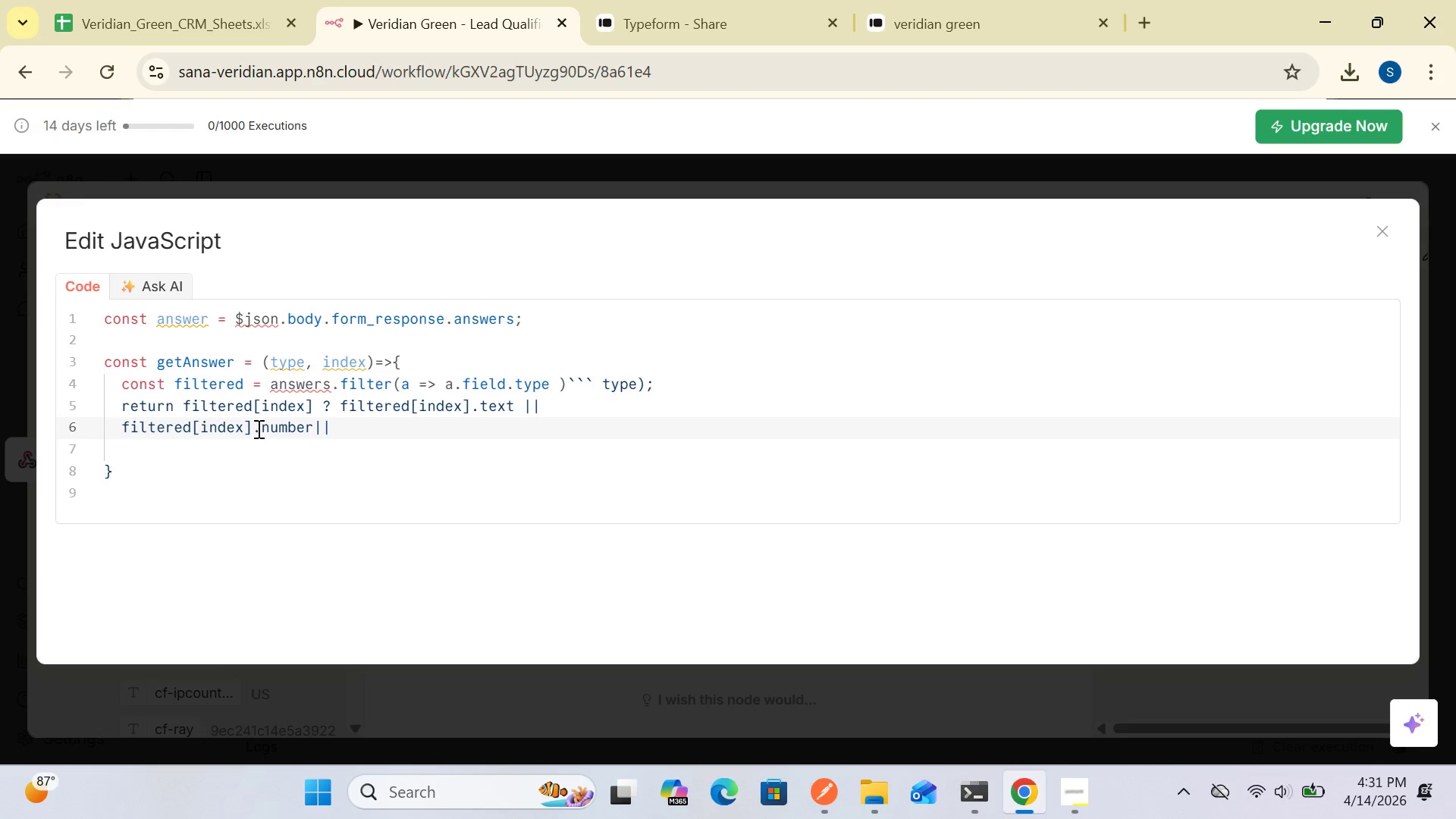 
type(phone)
 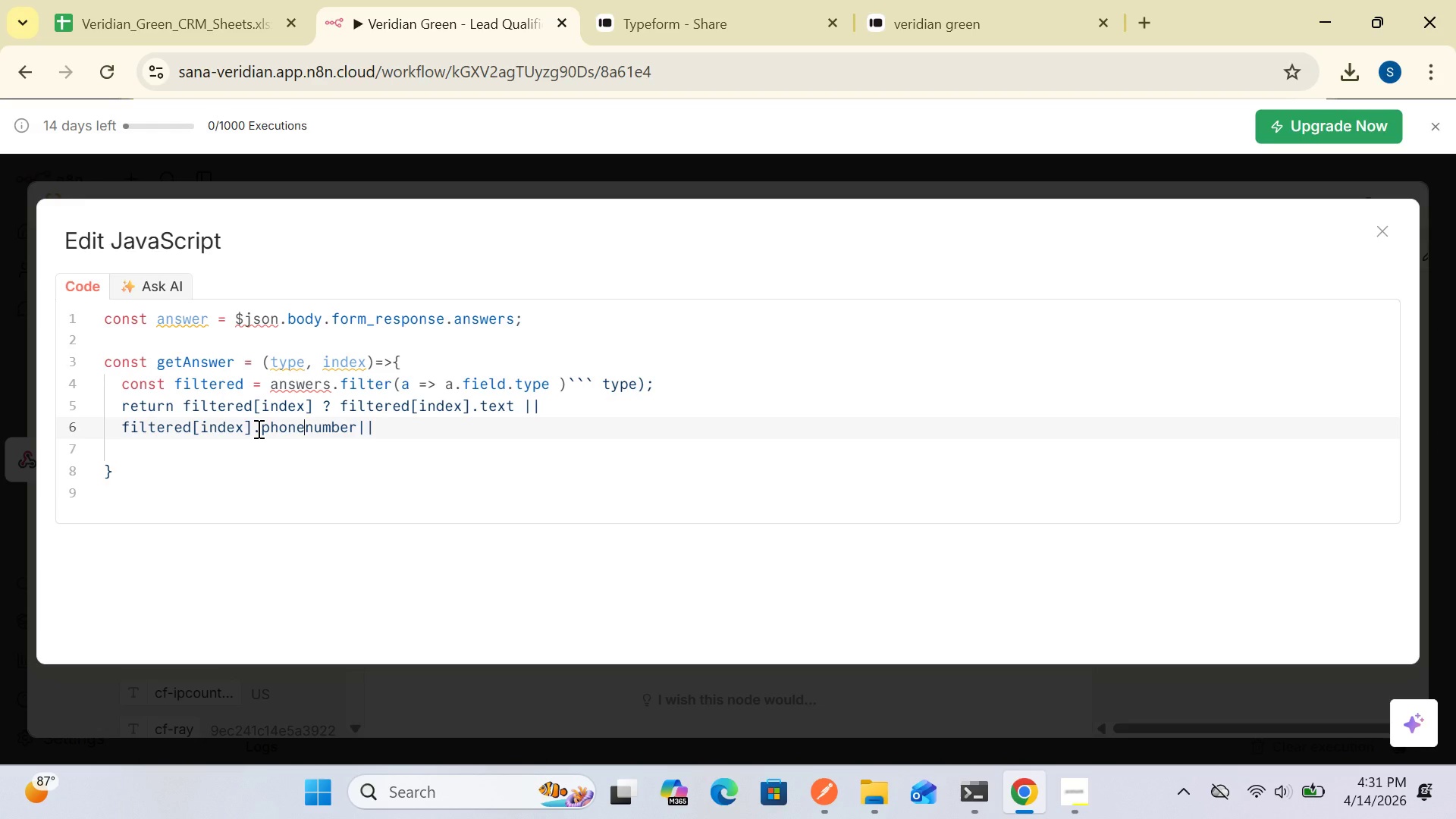 
wait(5.72)
 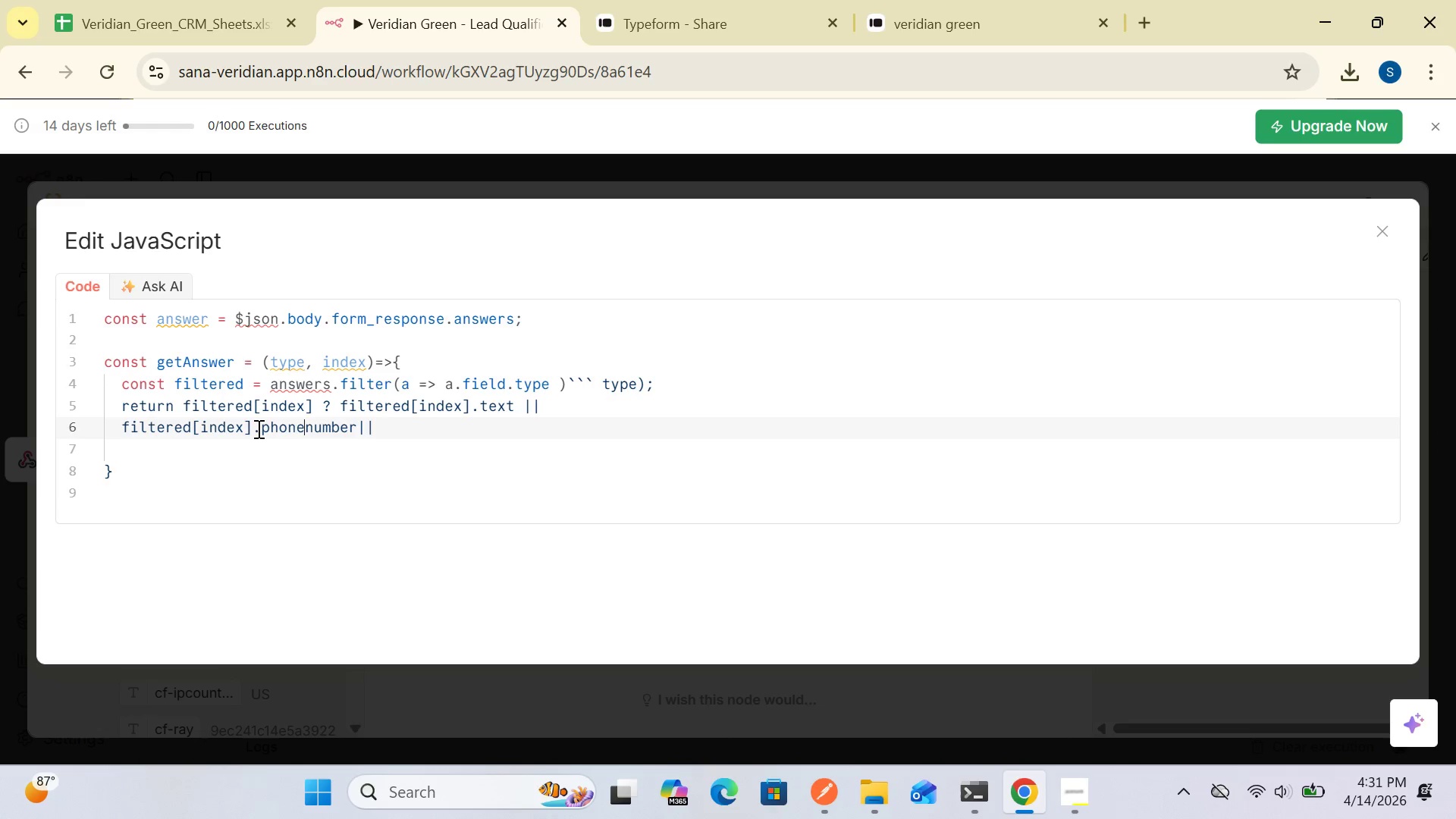 
key(Shift+Minus)
 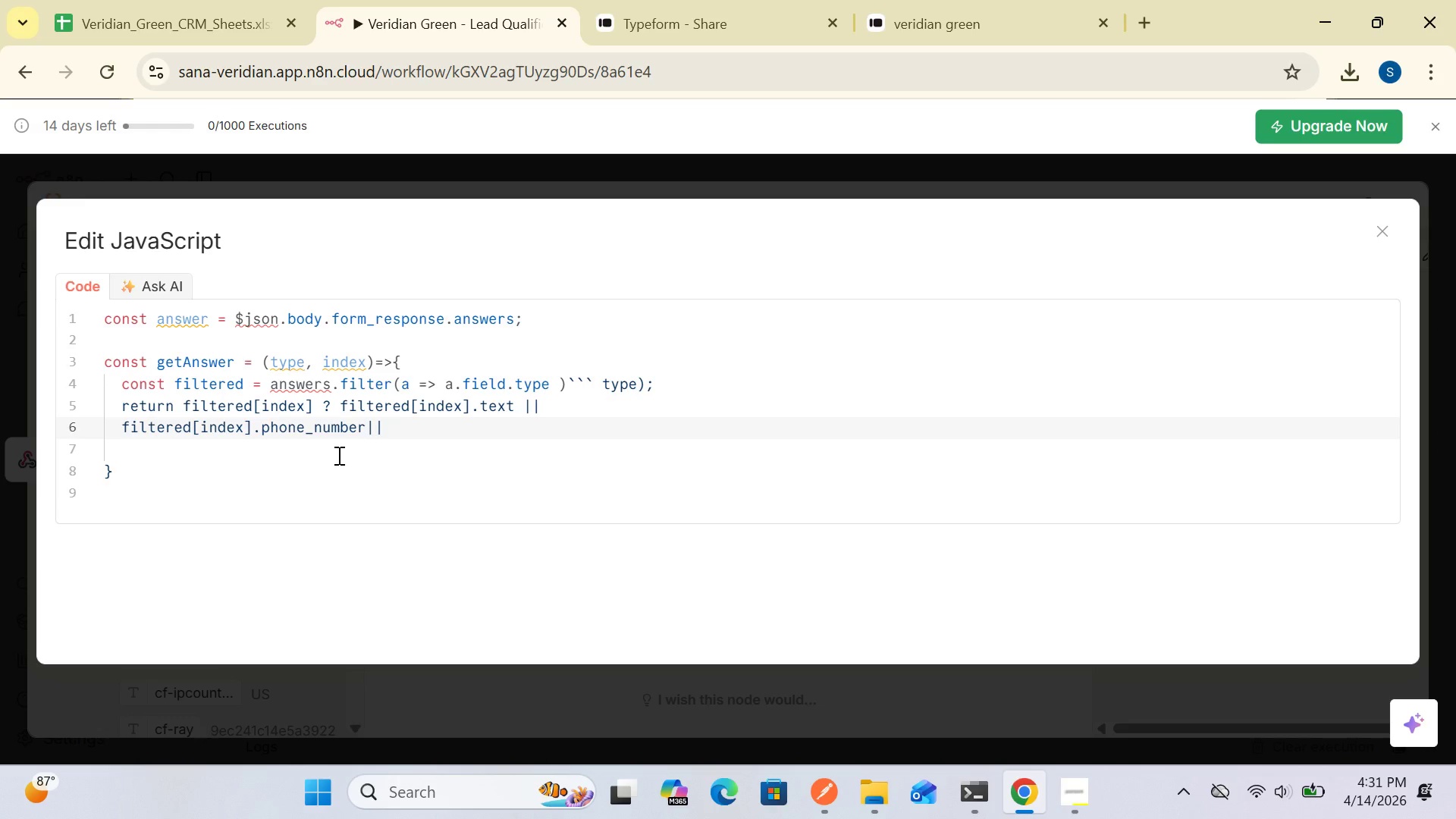 
wait(7.52)
 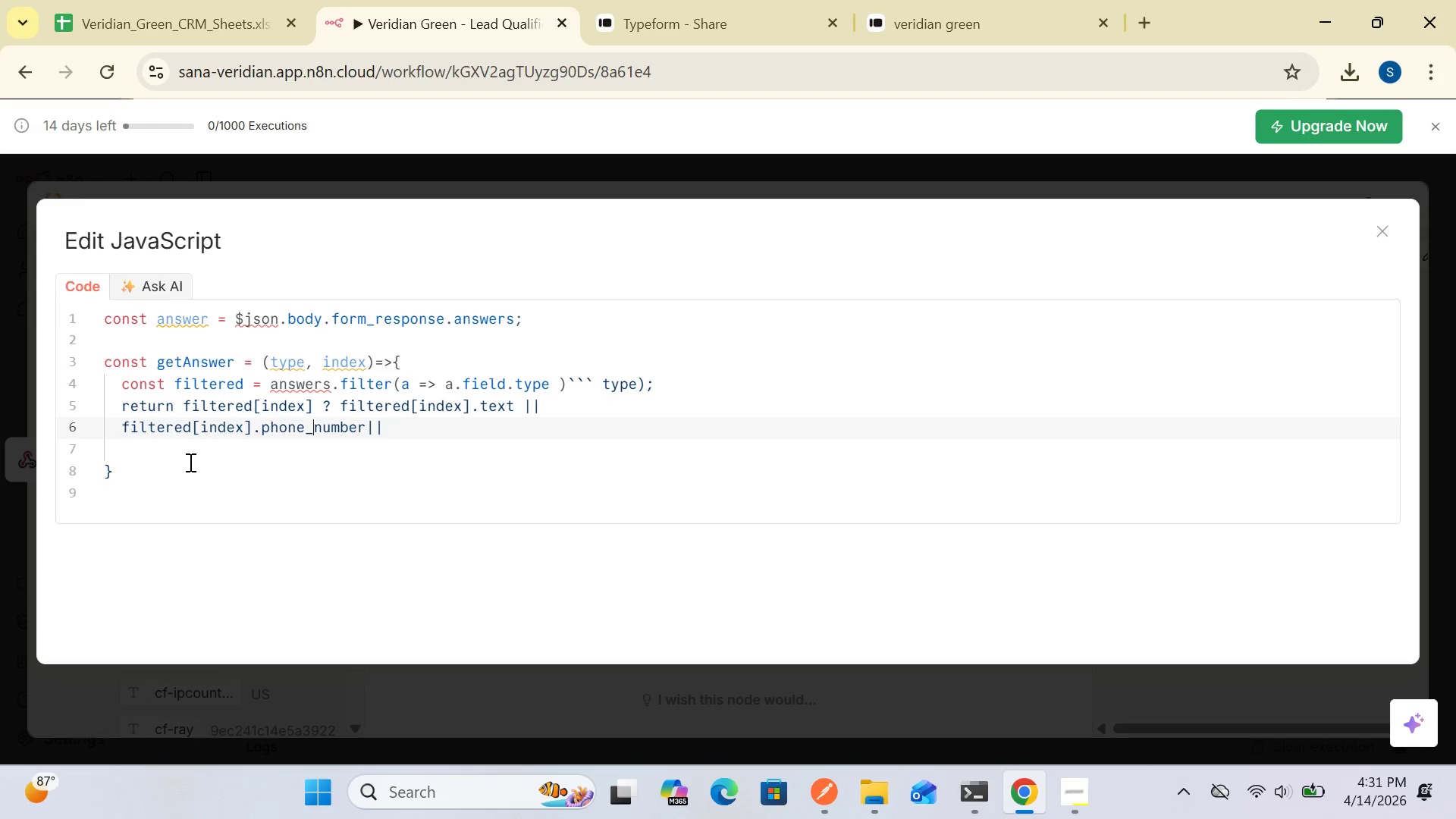 
left_click([364, 427])
 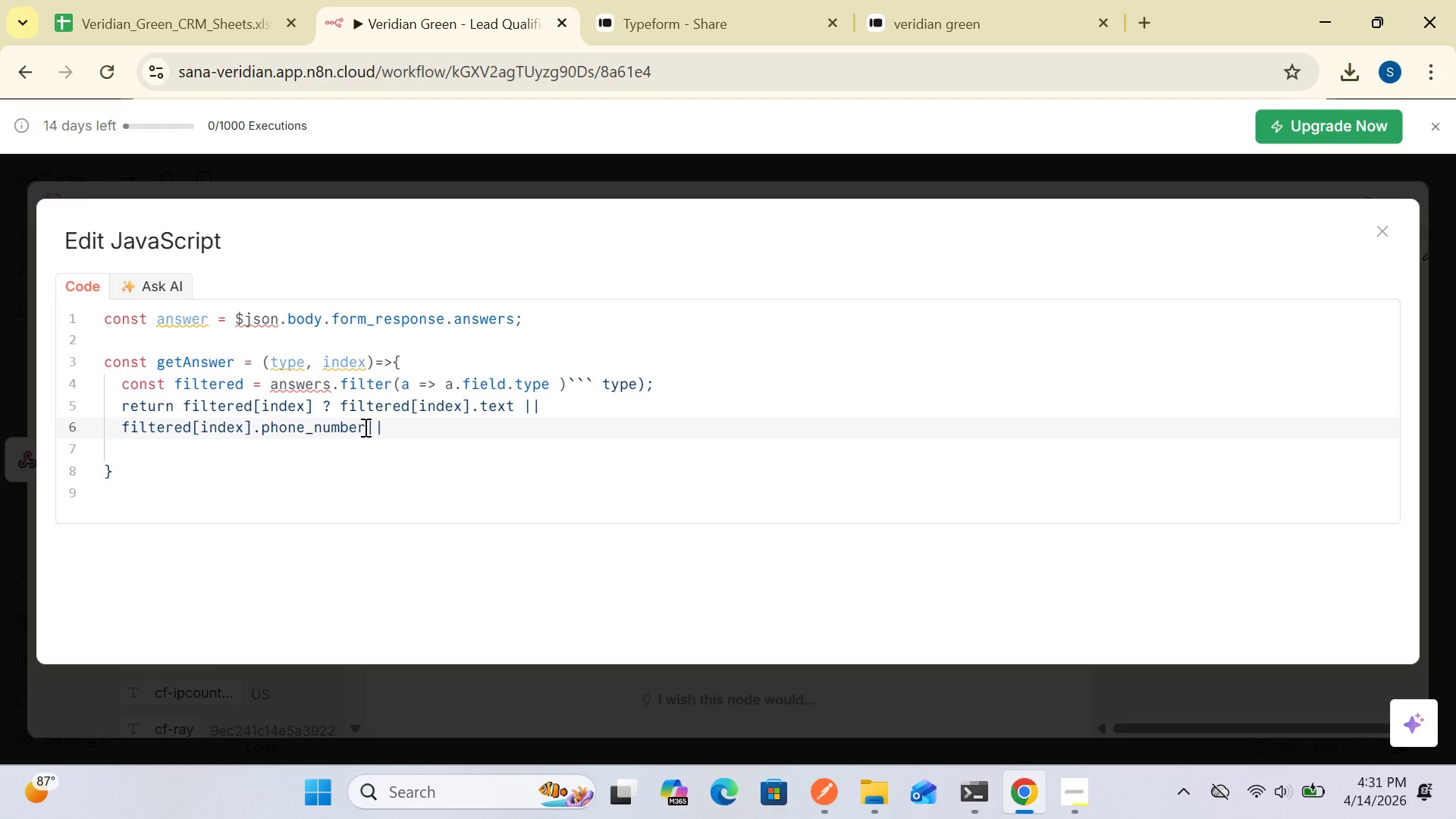 
key(Space)
 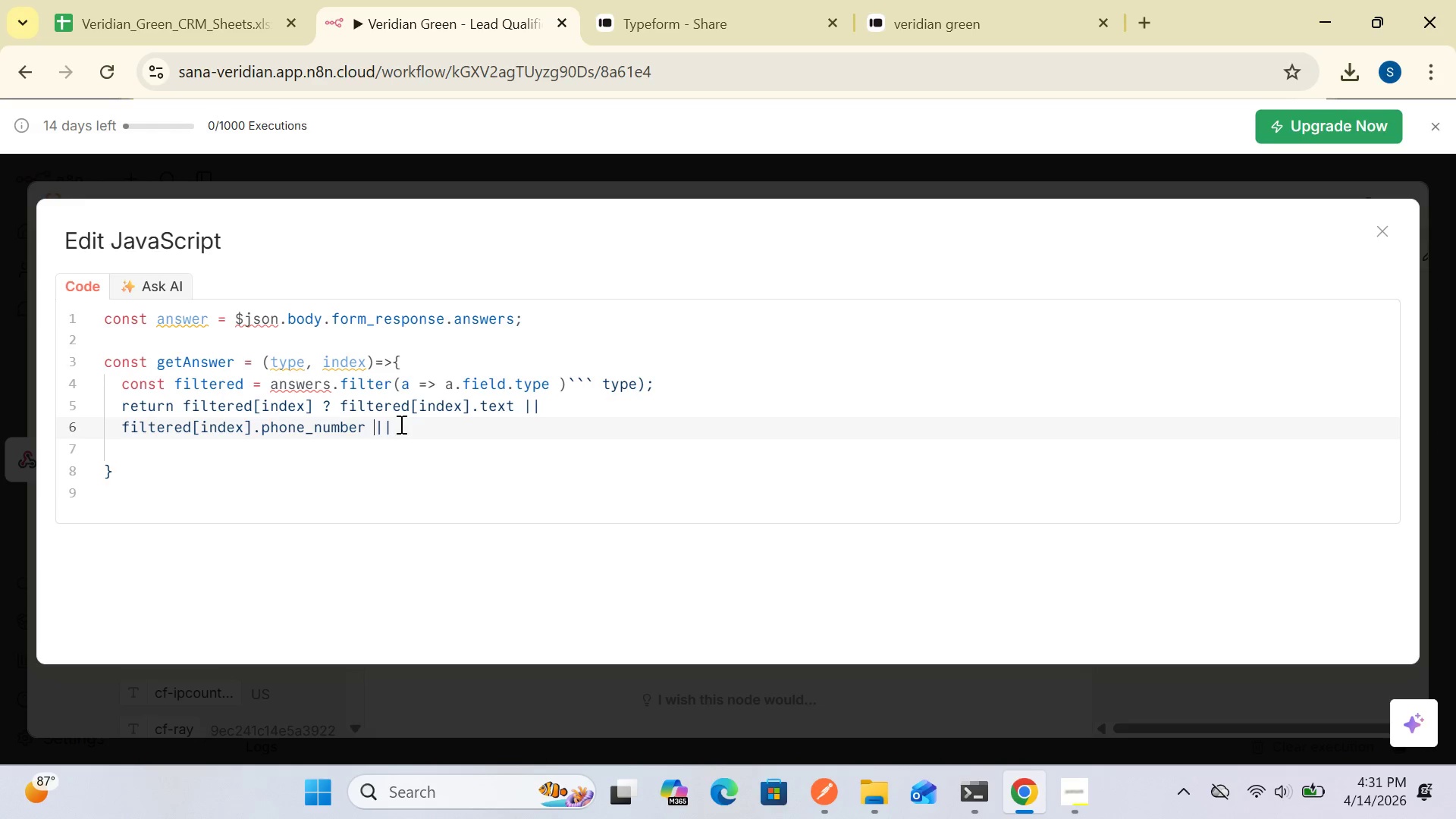 
left_click([400, 424])
 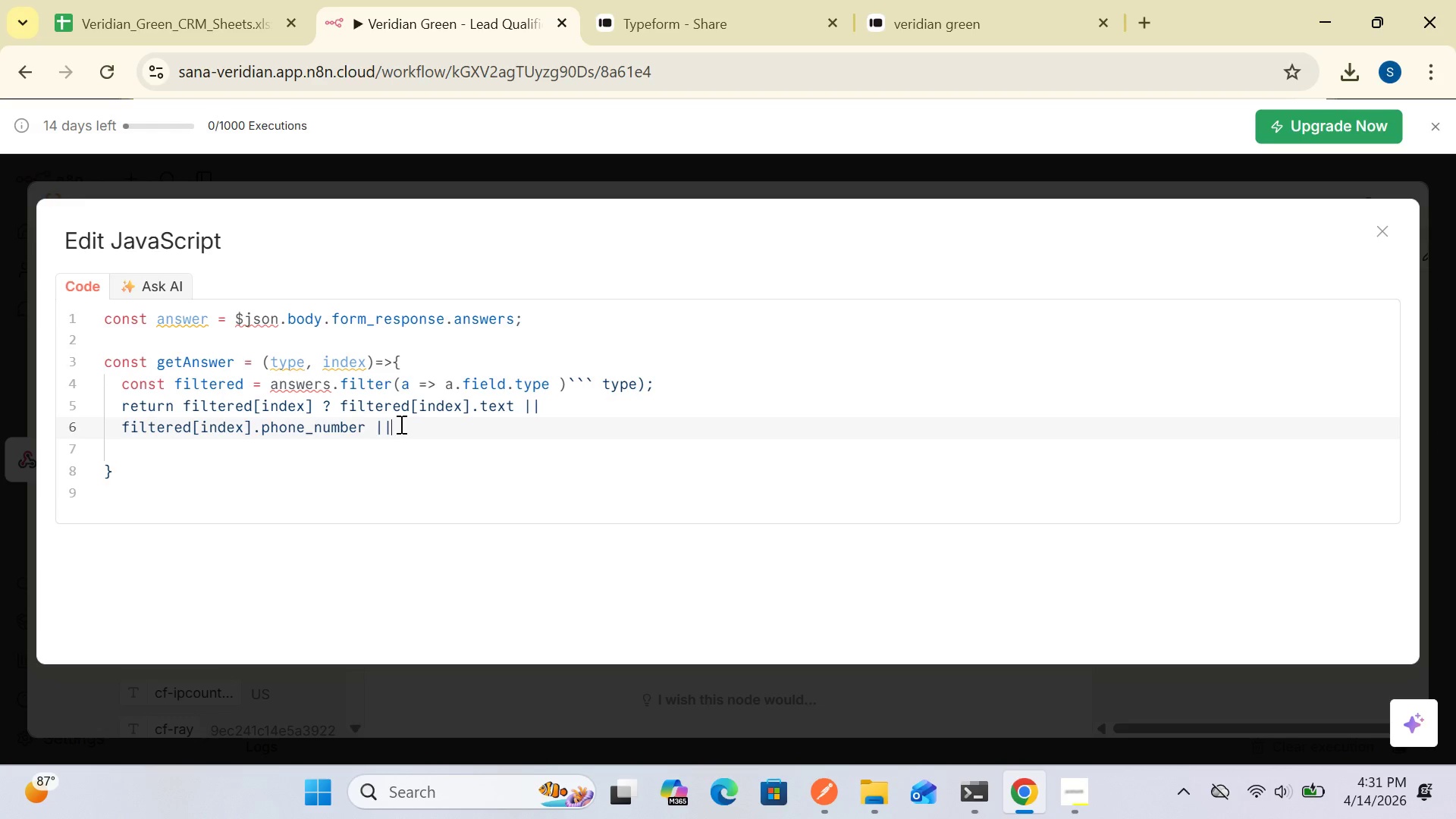 
key(Enter)
 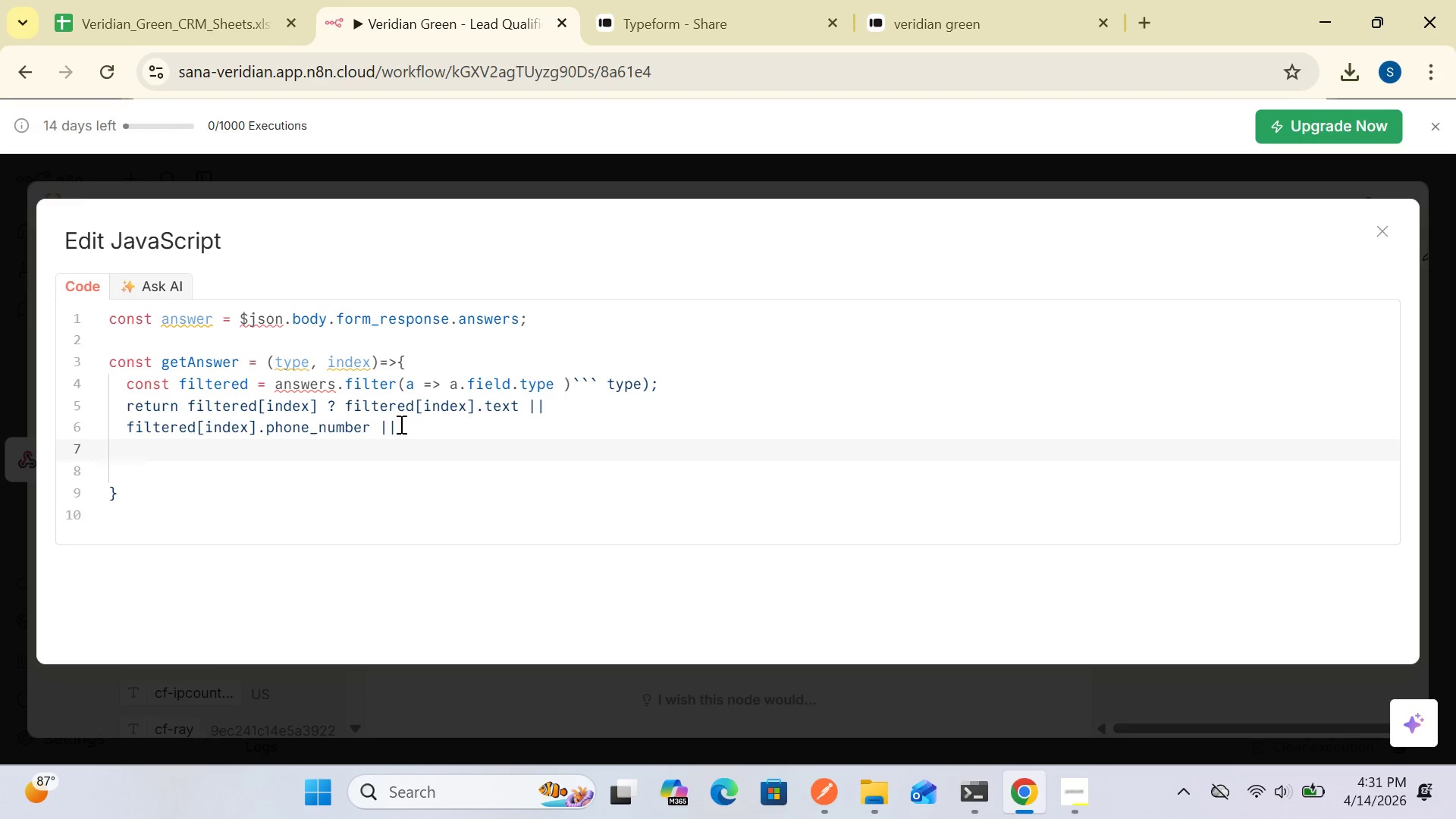 
type(filterd)
key(Backspace)
type(ed)
 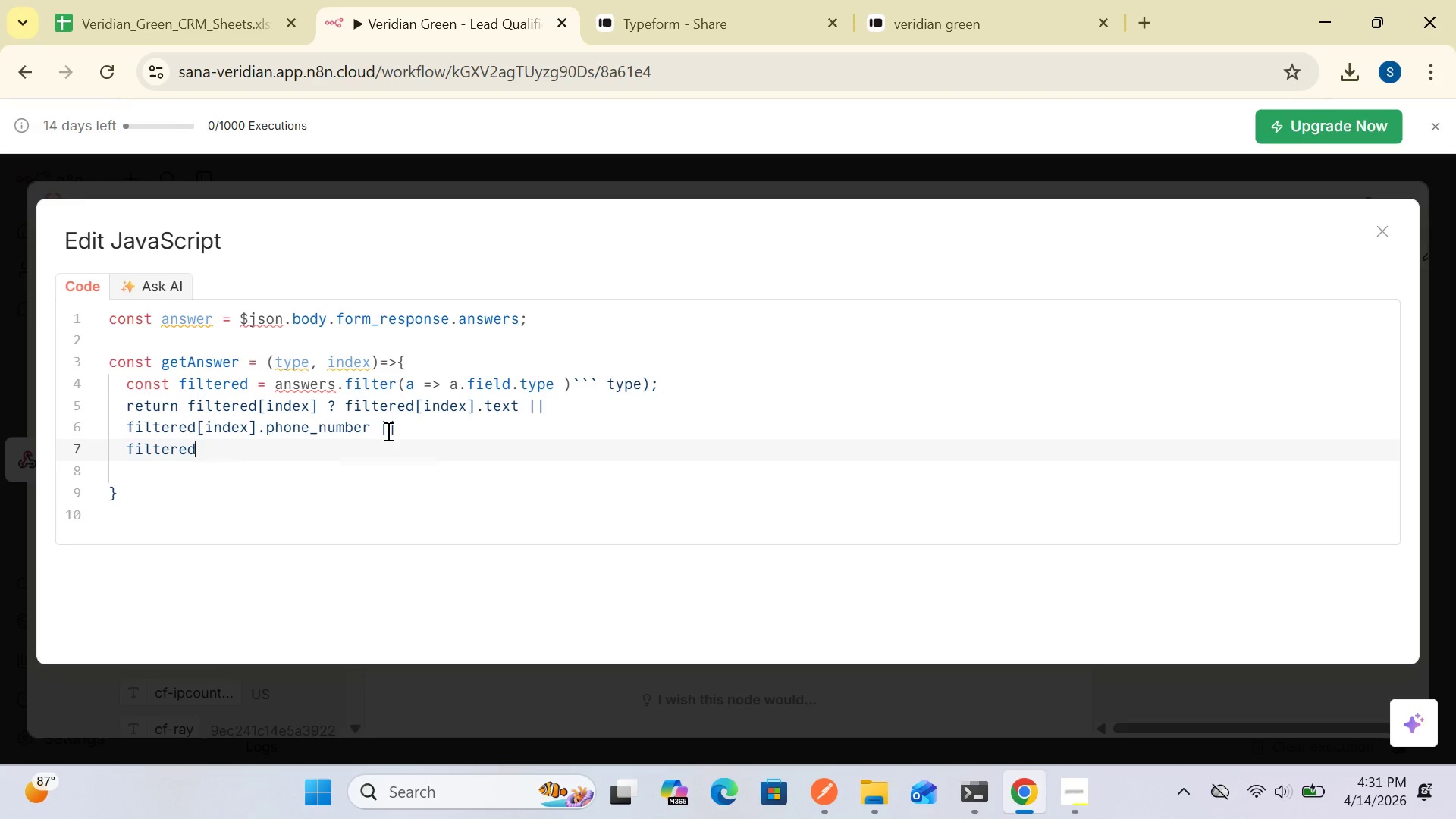 
key(Backspace)
 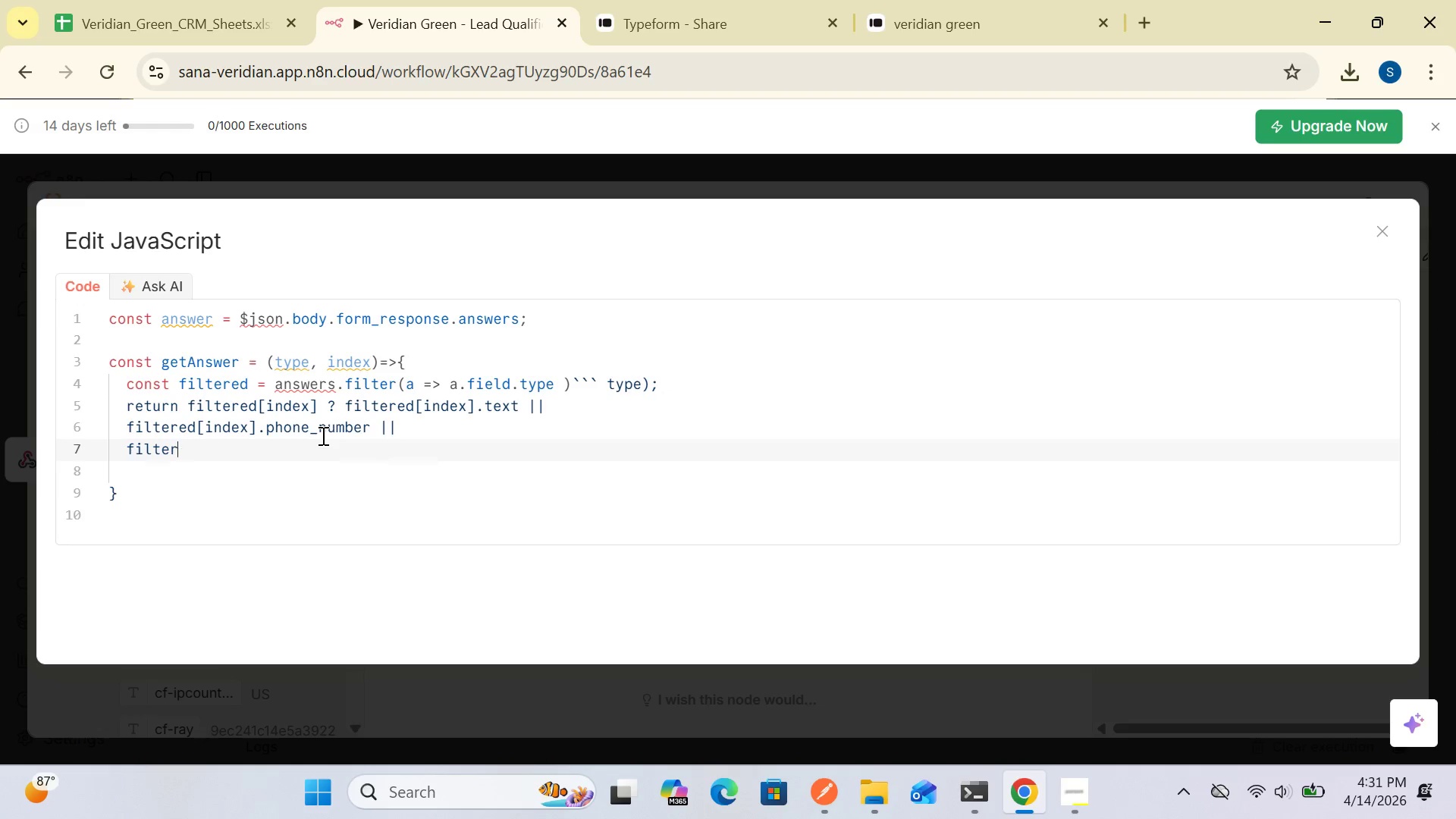 
key(Backspace)
 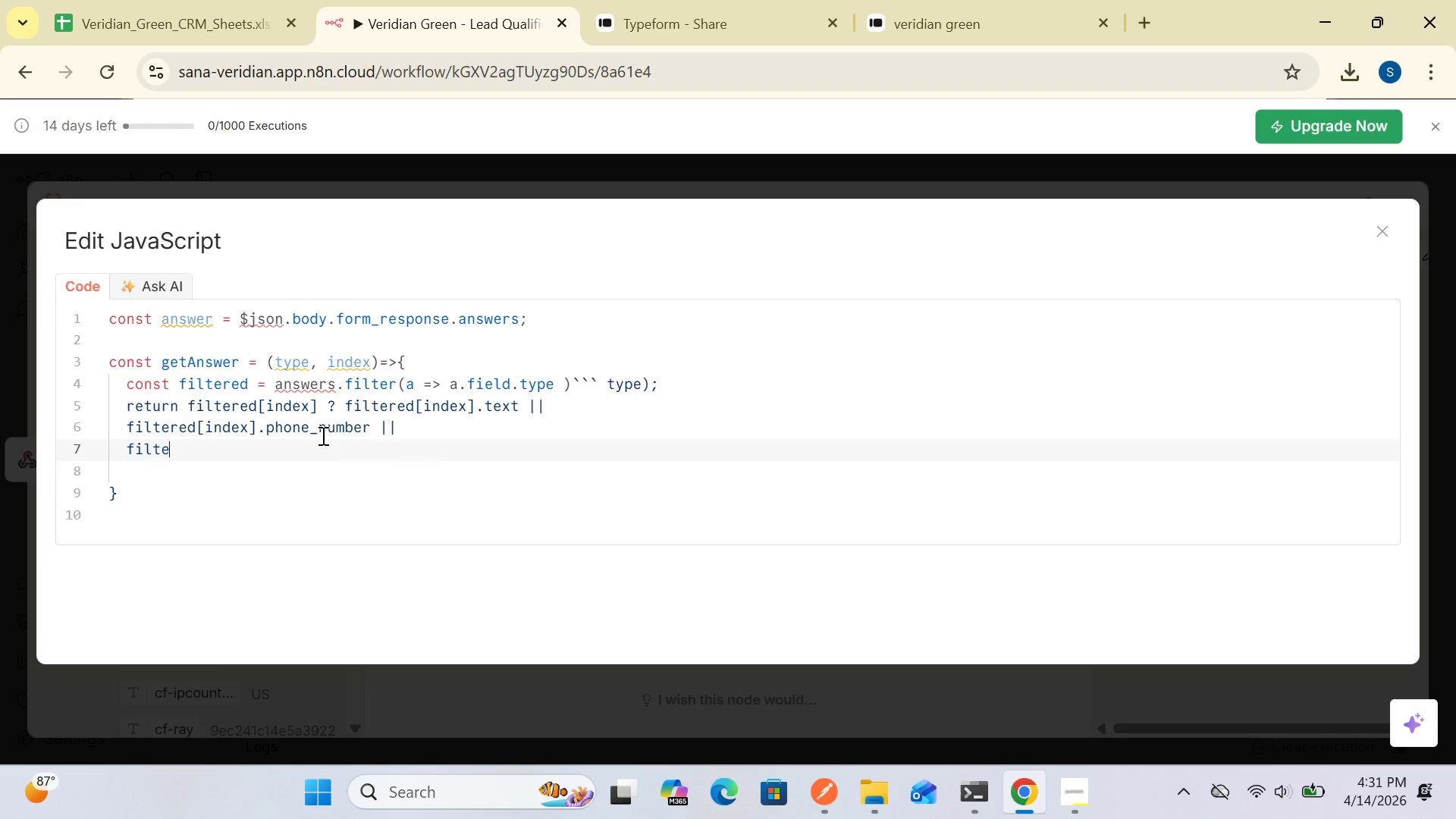 
key(Backspace)
 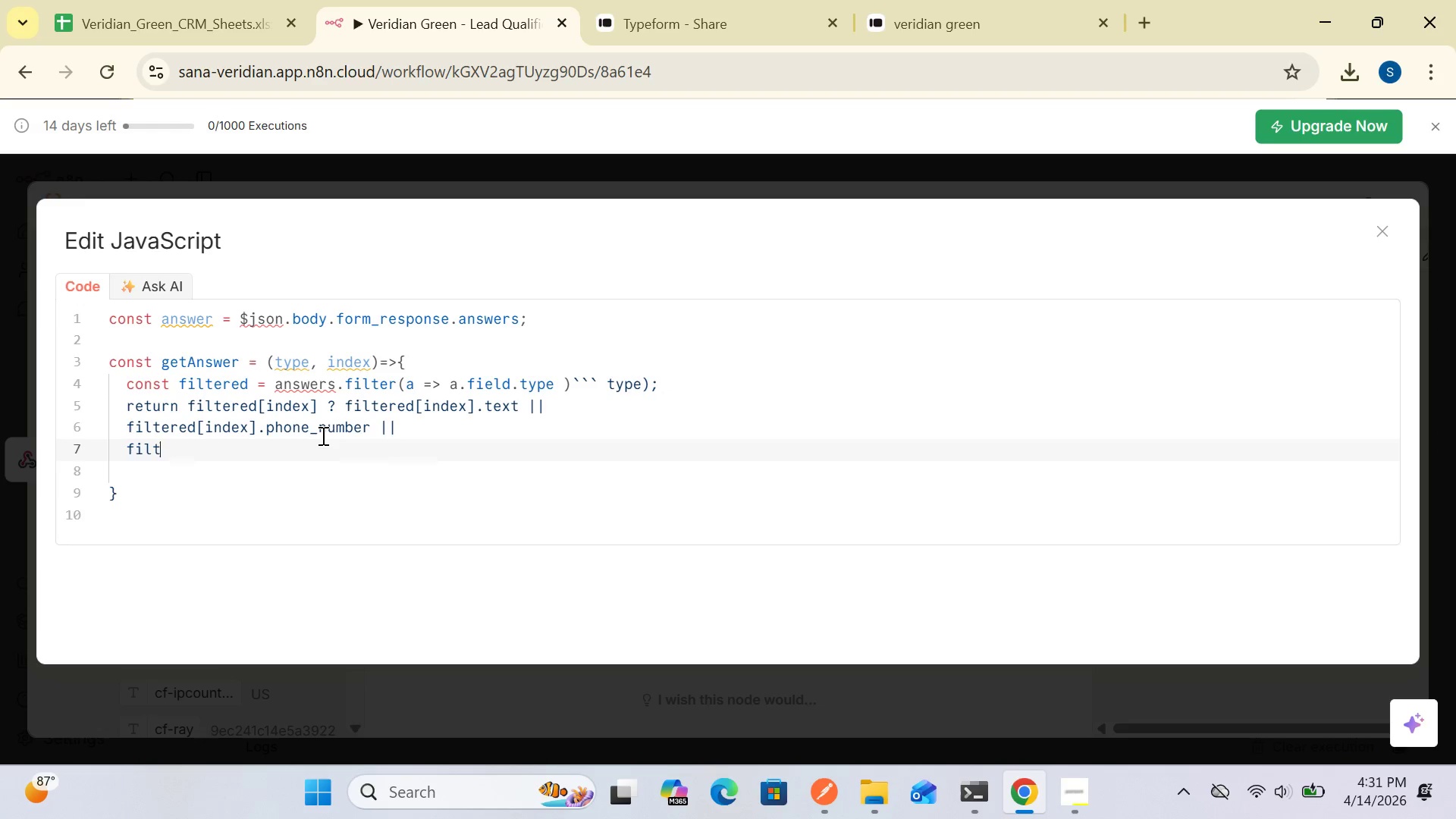 
key(Backspace)
 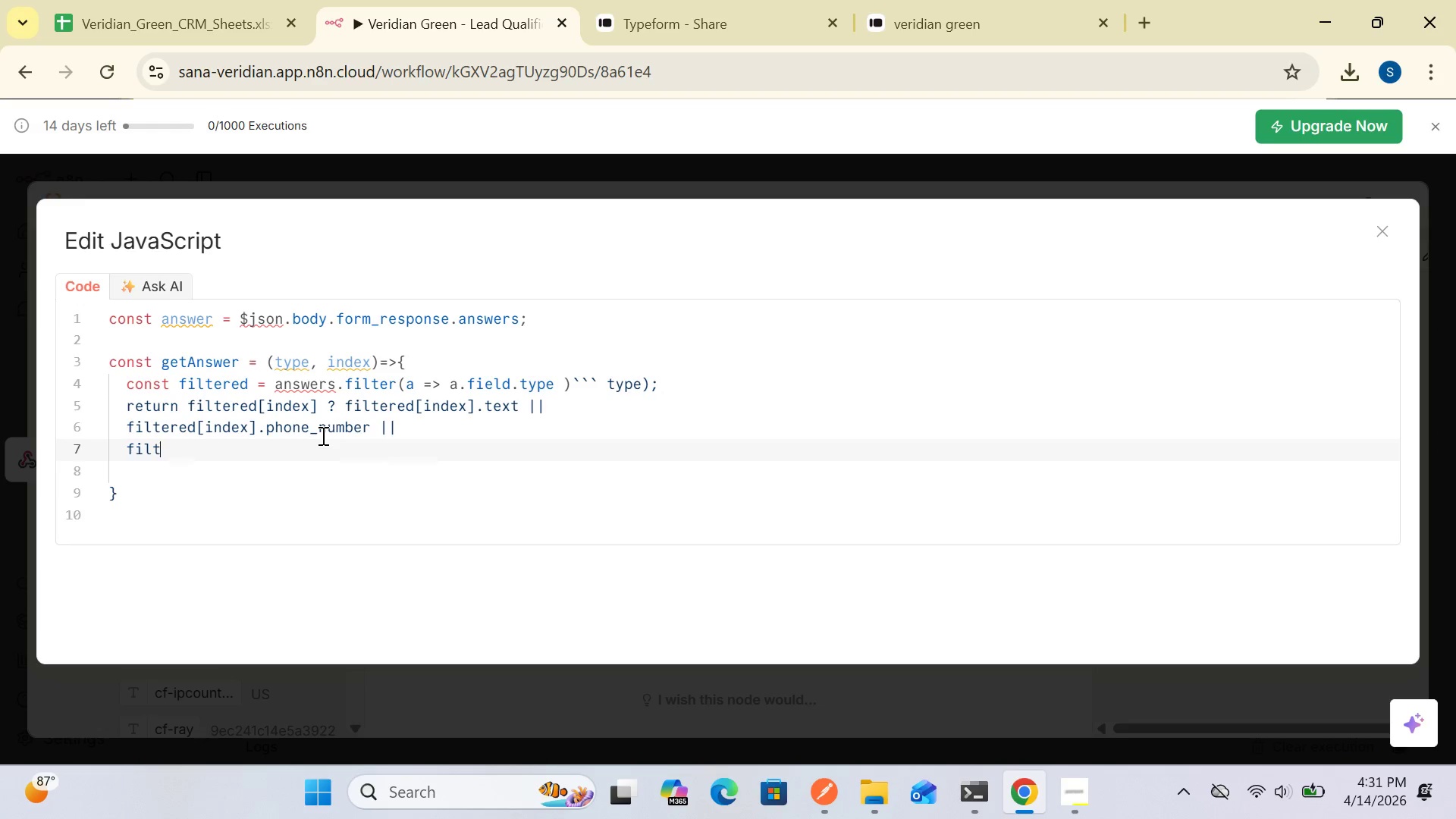 
key(Backspace)
 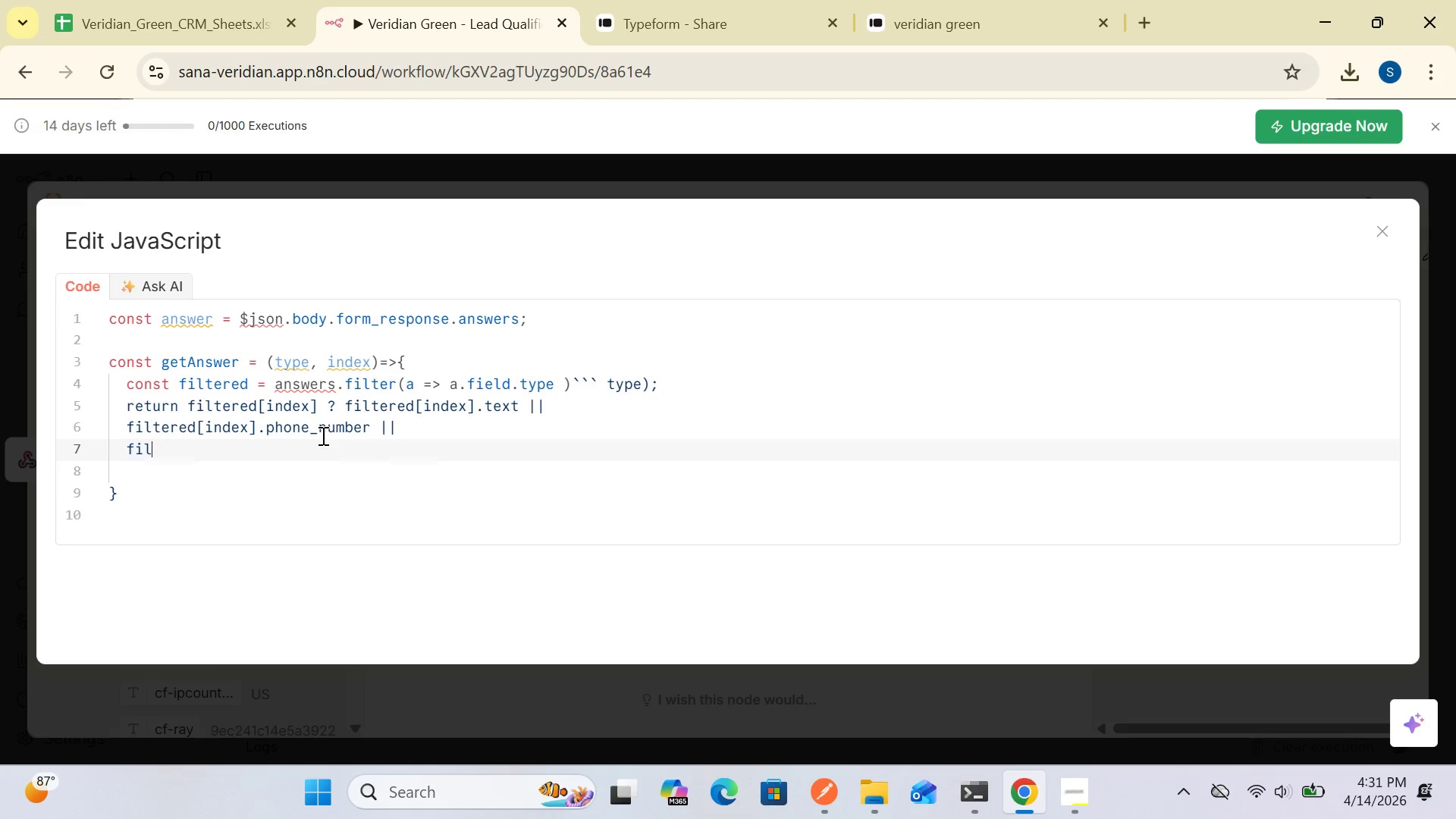 
key(Backspace)
 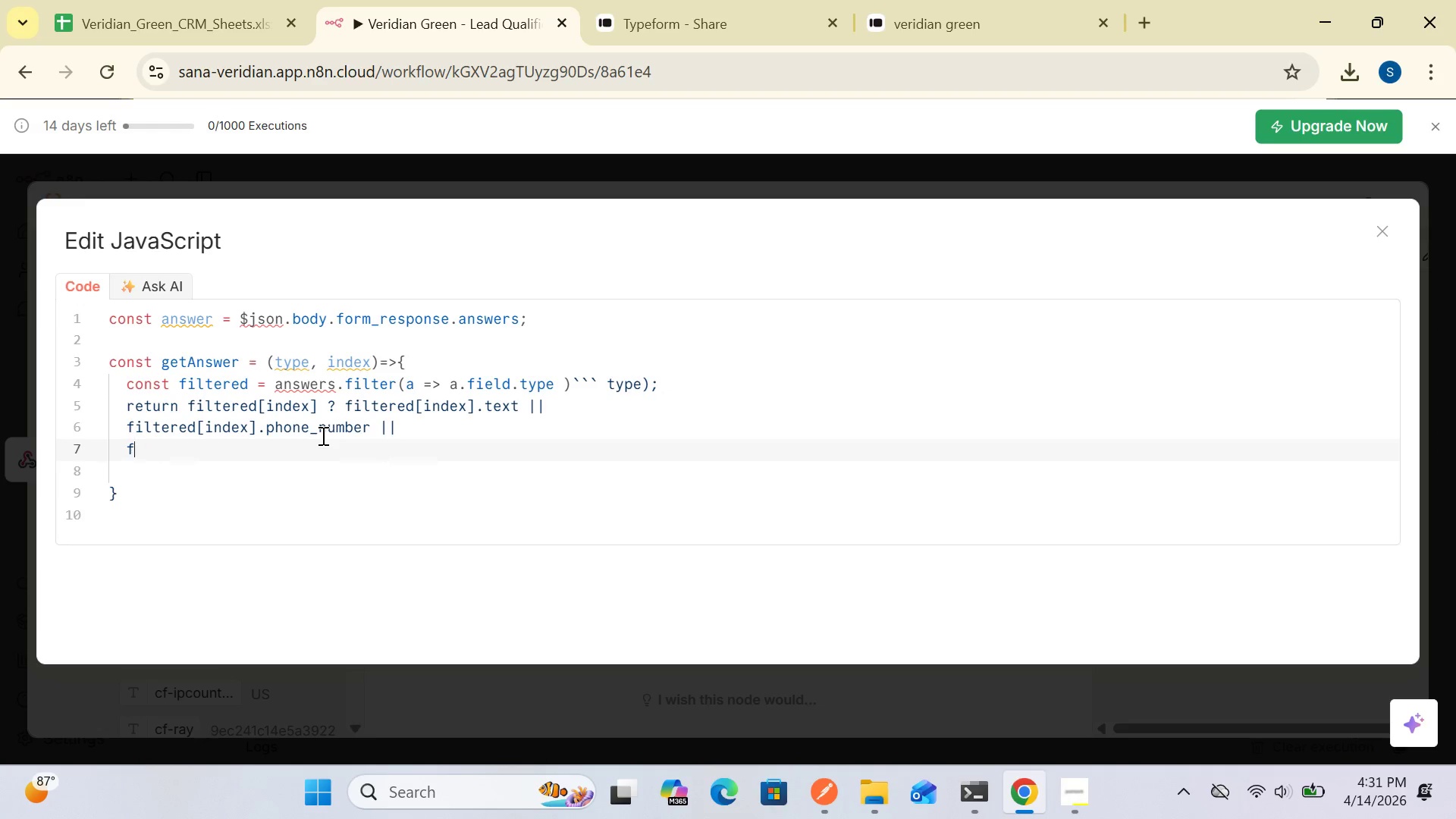 
key(Backspace)
 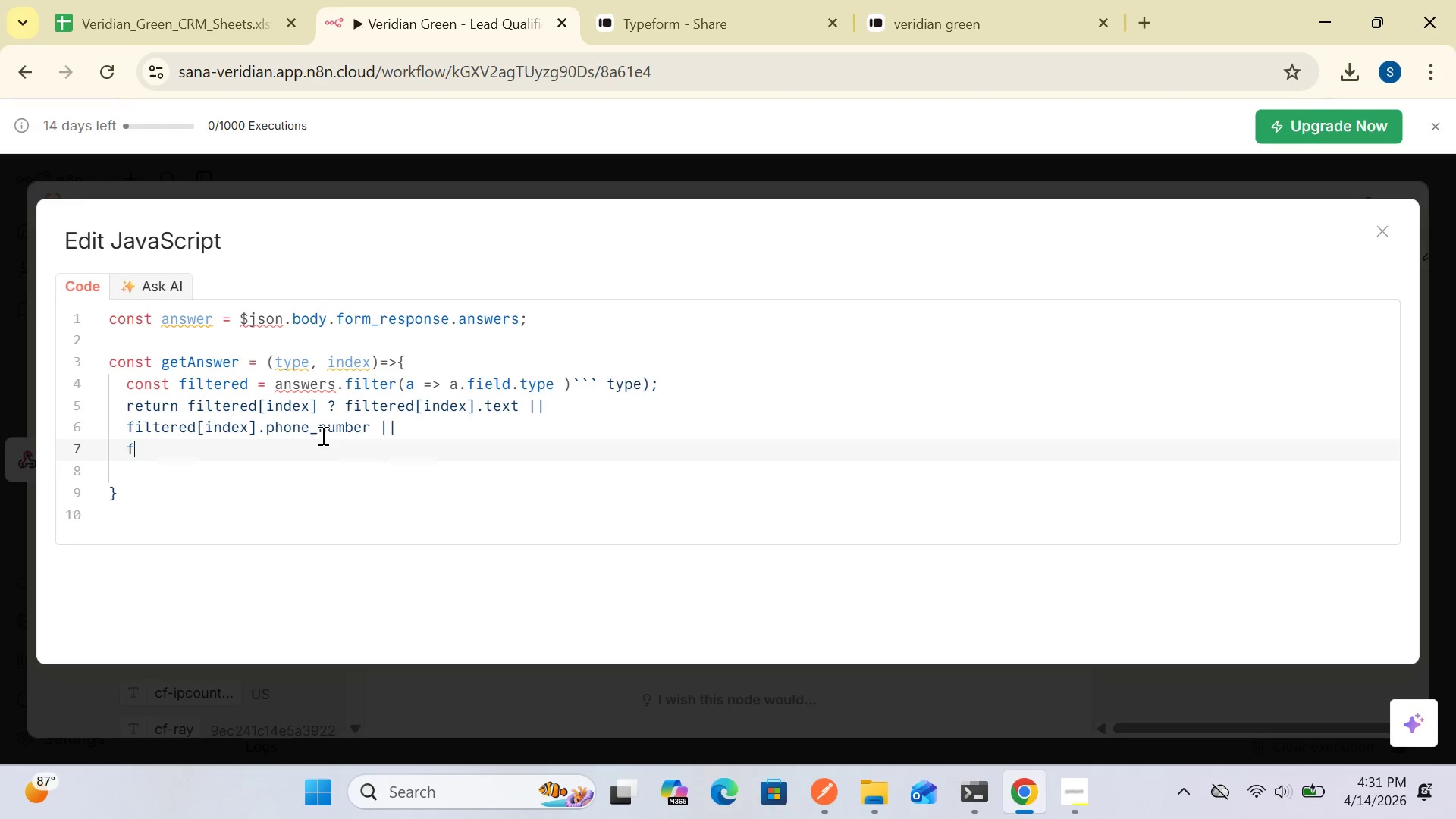 
key(Backspace)
 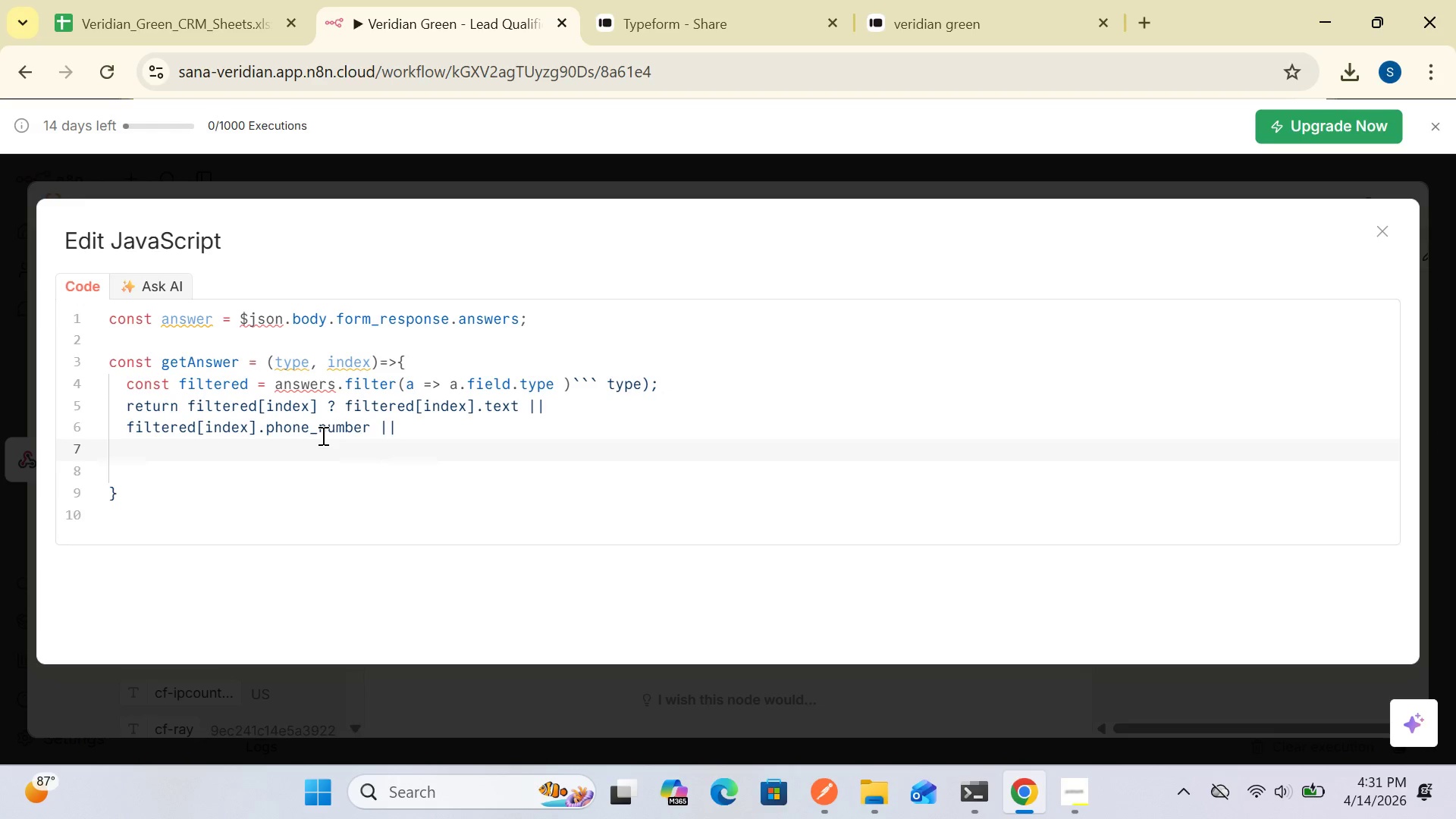 
key(Control+V)
 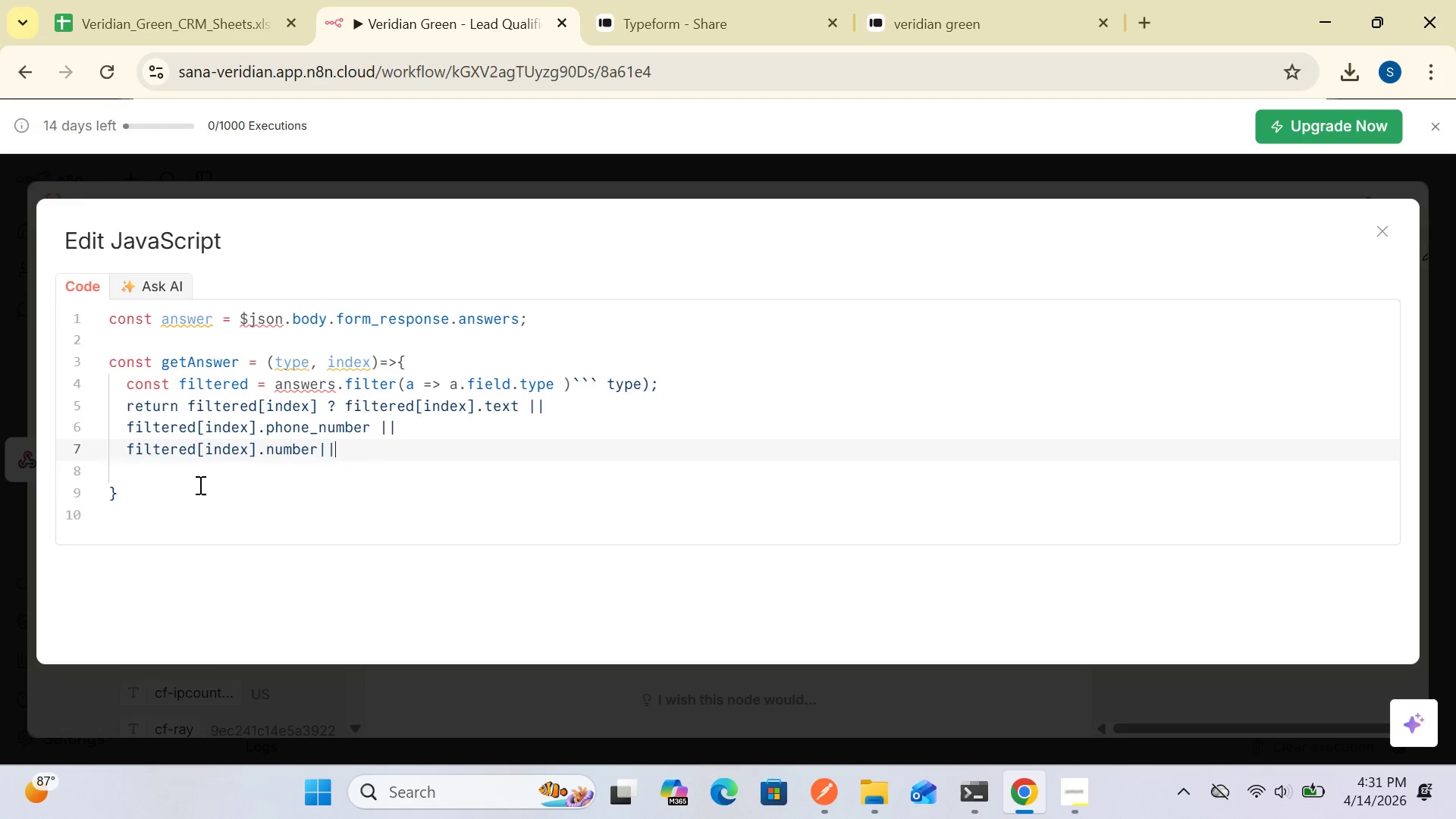 
wait(9.99)
 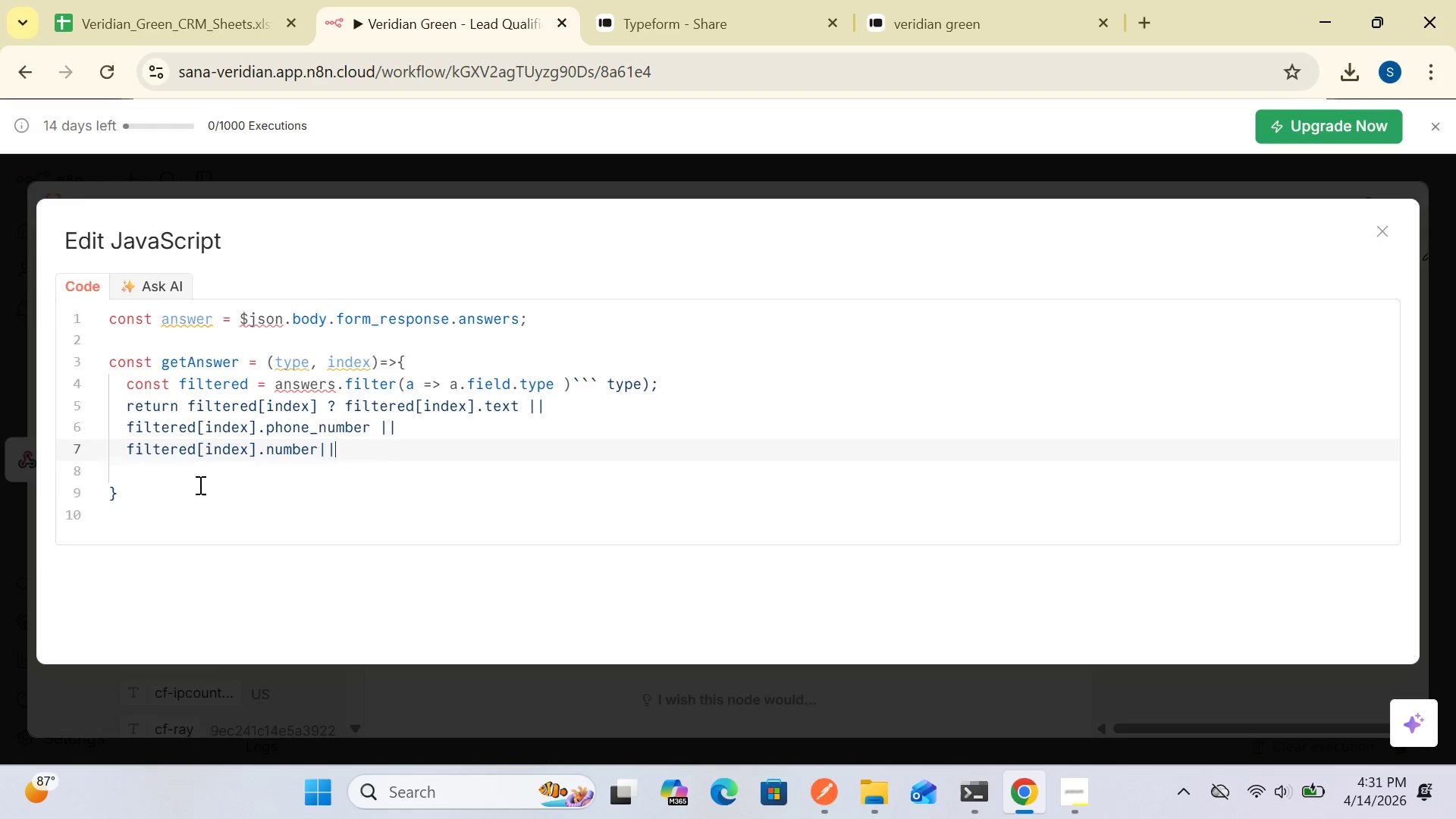 
key(Enter)
 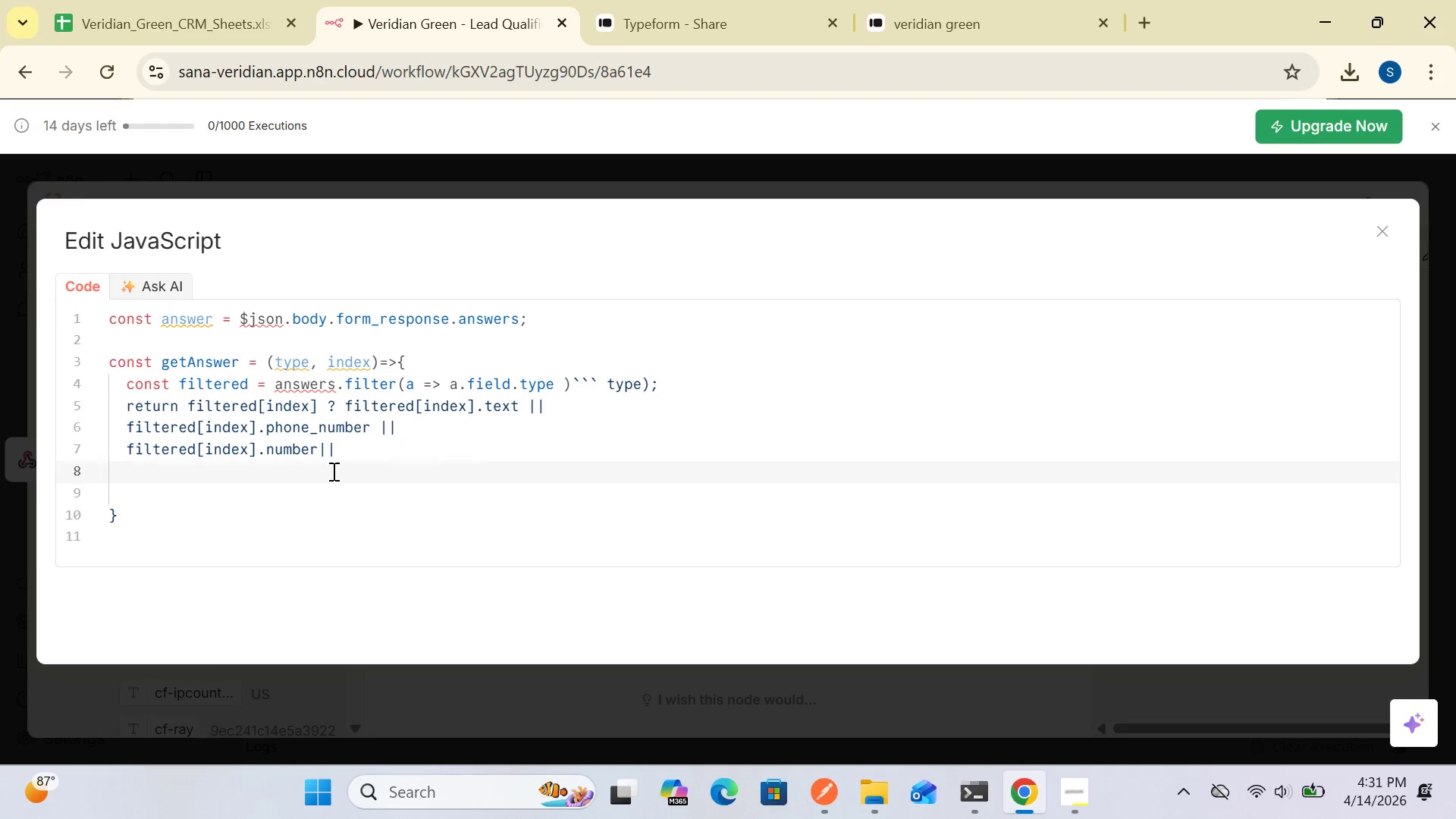 
type(filtered[index)
 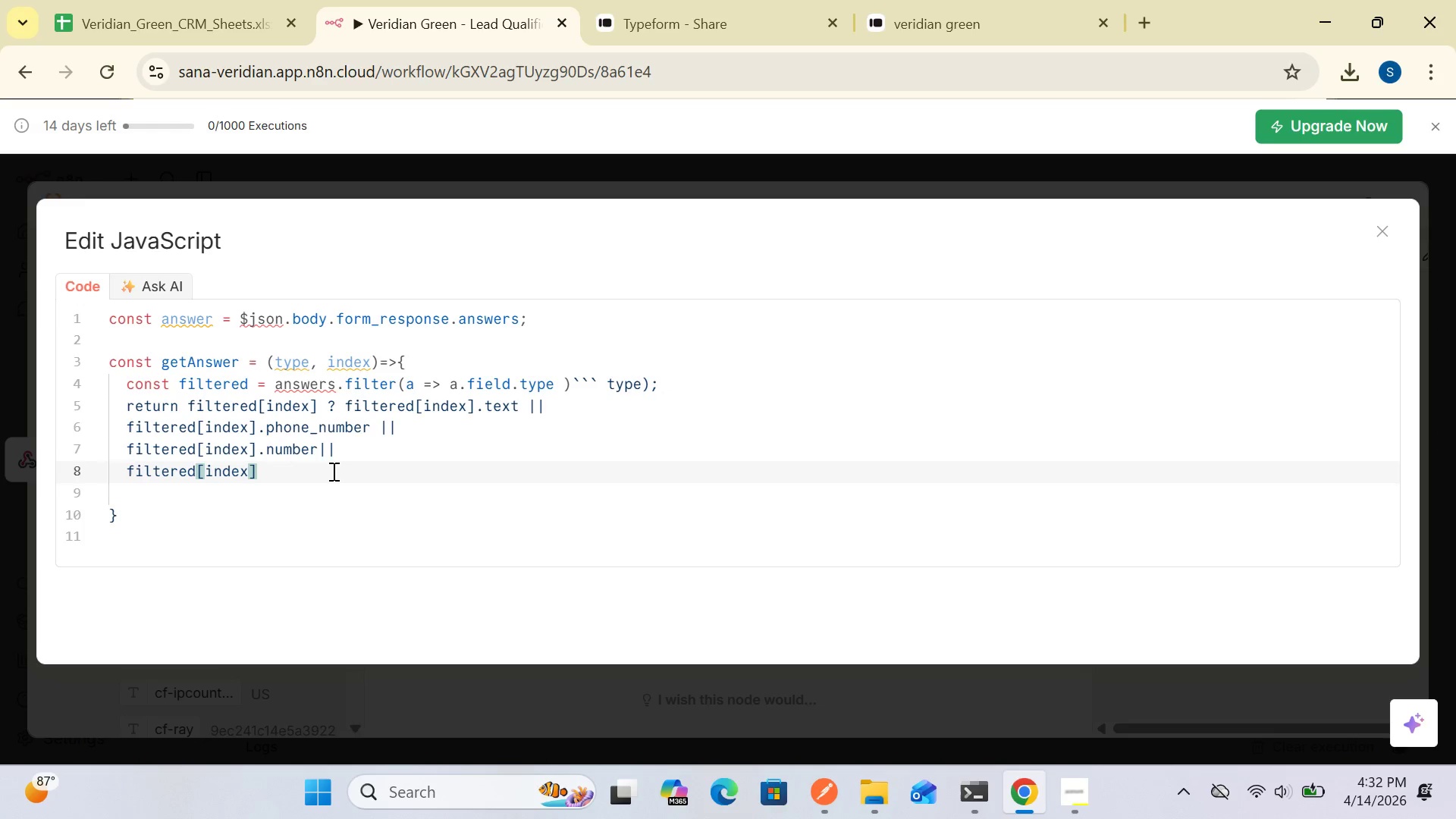 
left_click([285, 480])
 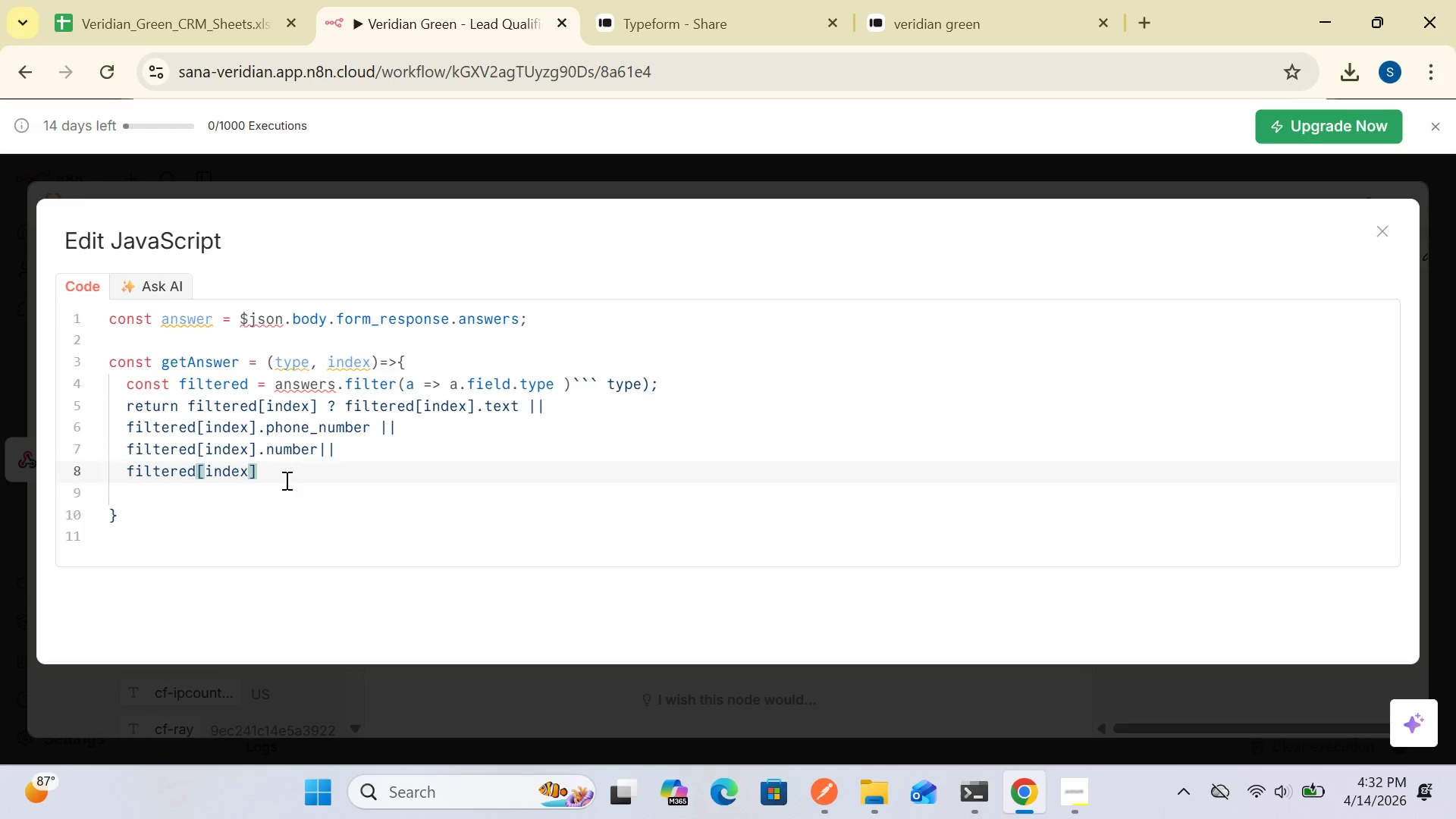 
type(.choice)
 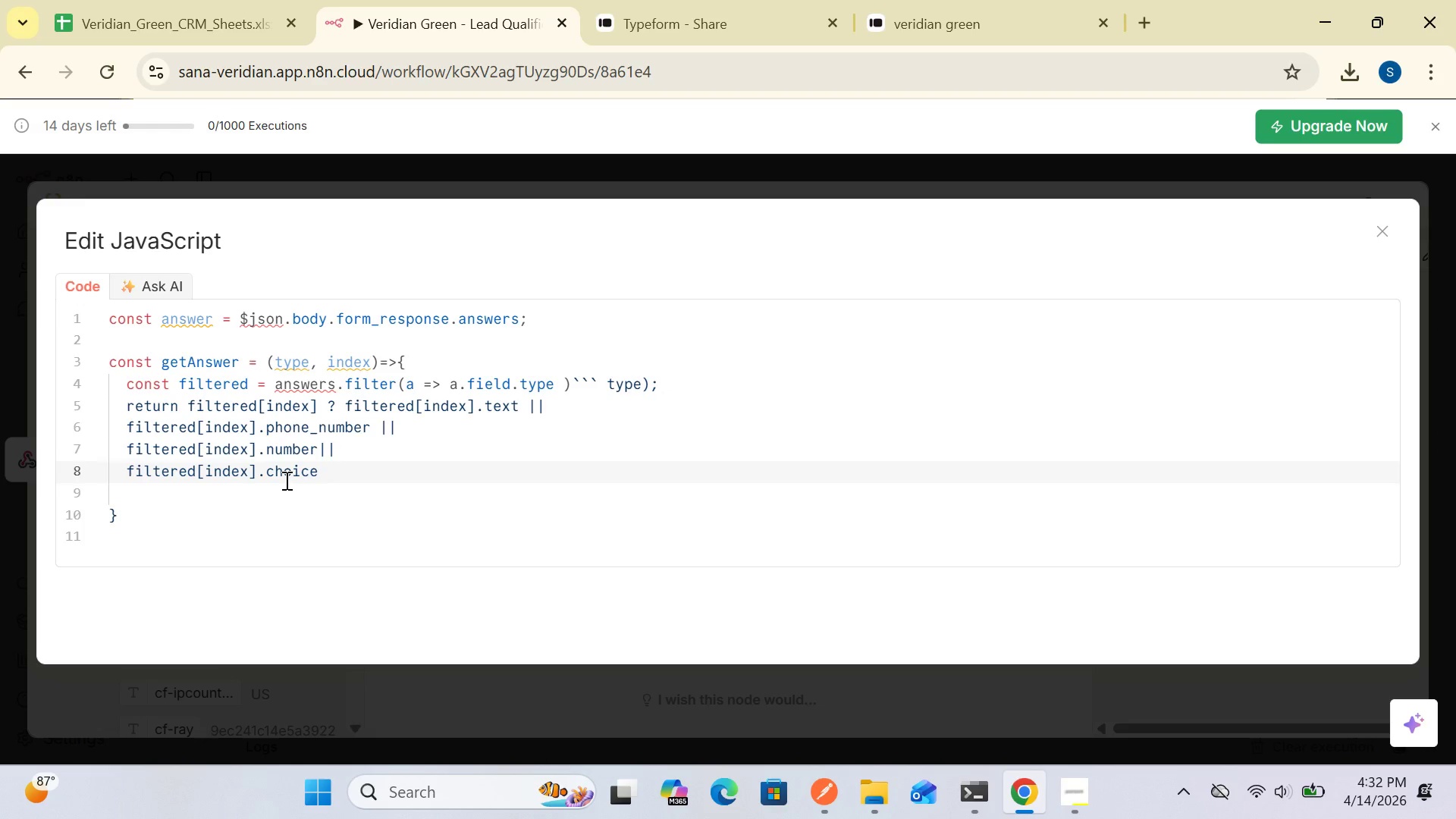 
type(?.label [Break][Break] ')
 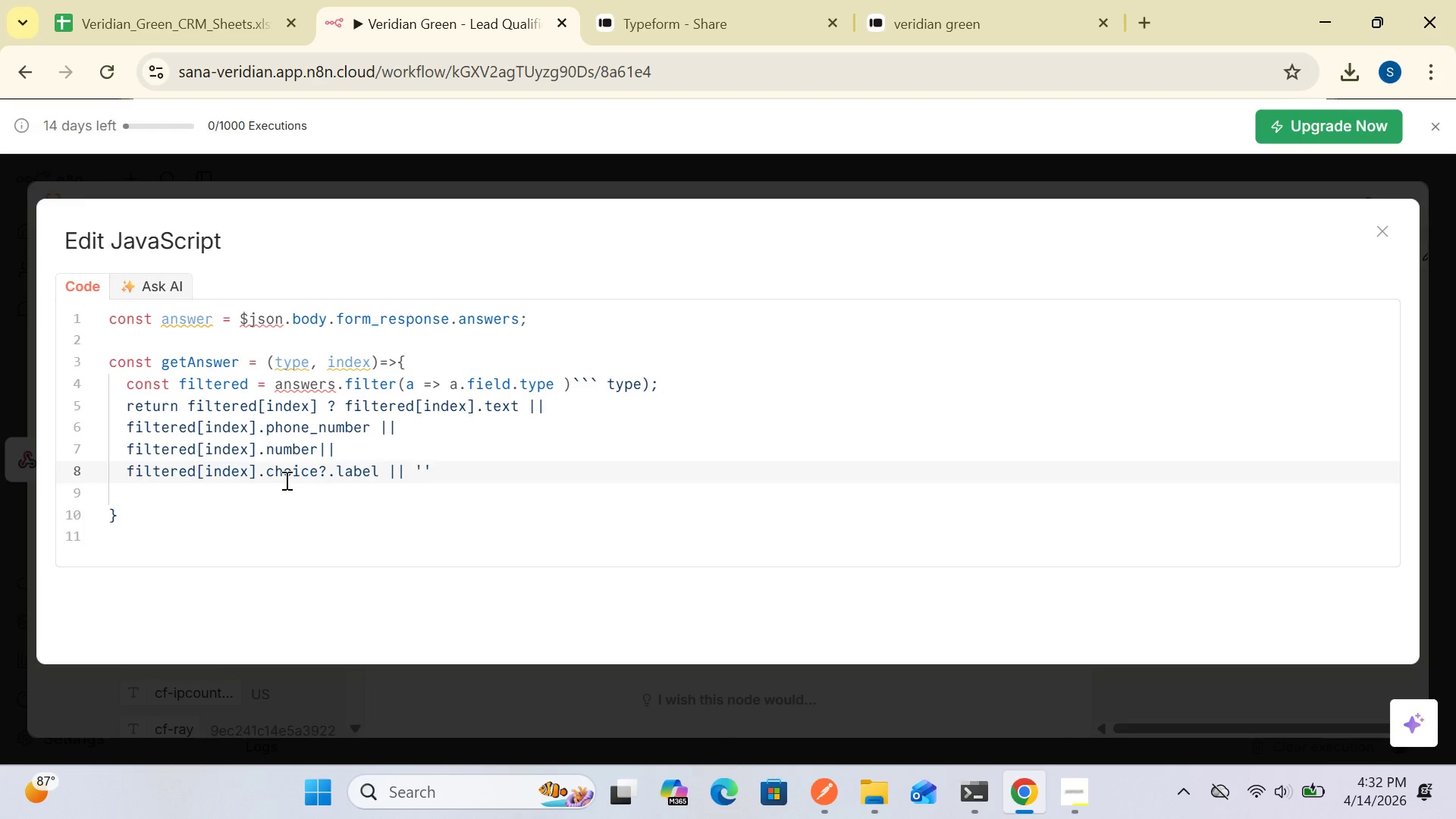 
left_click([447, 469])
 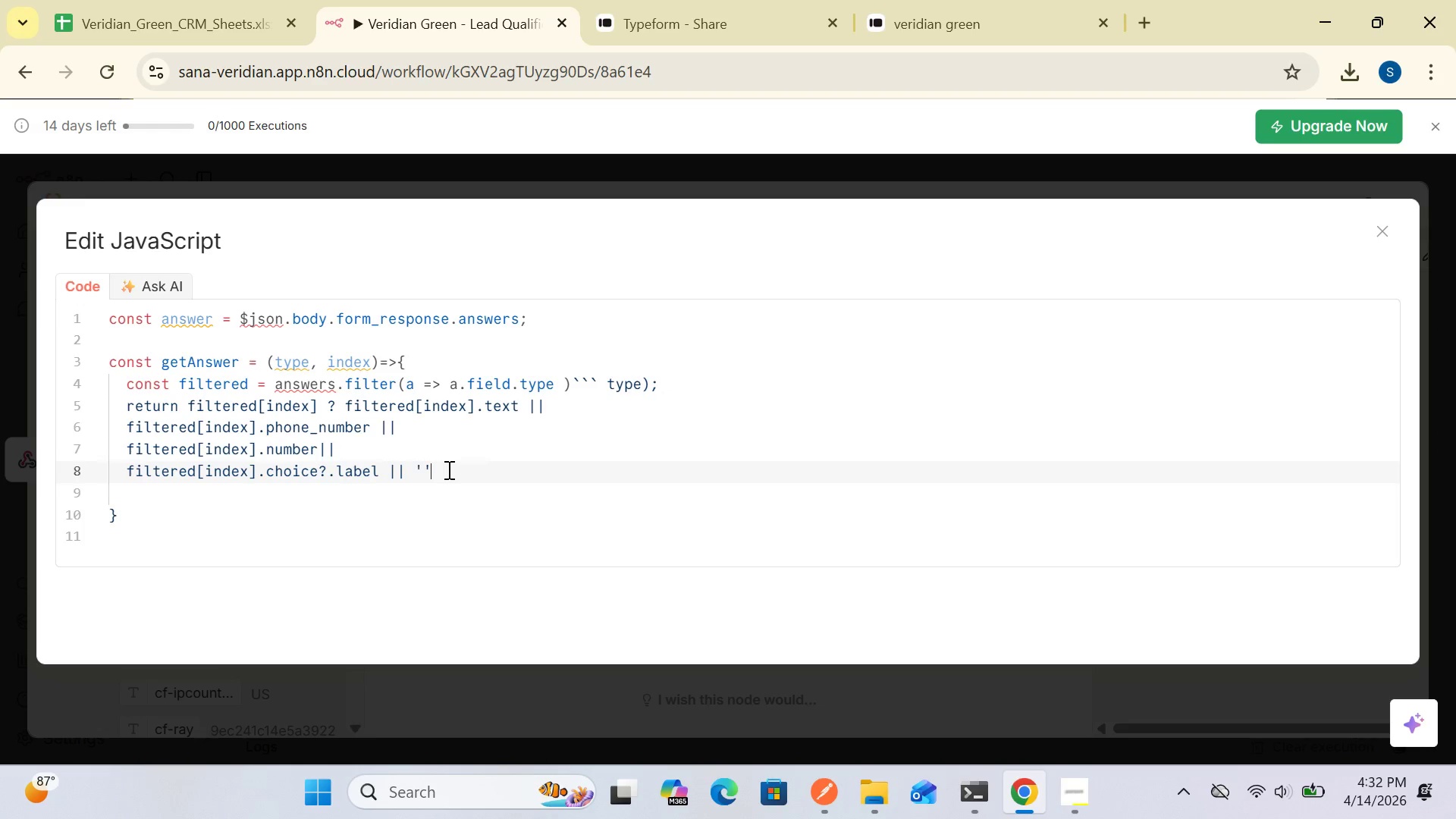 
key(Space)
 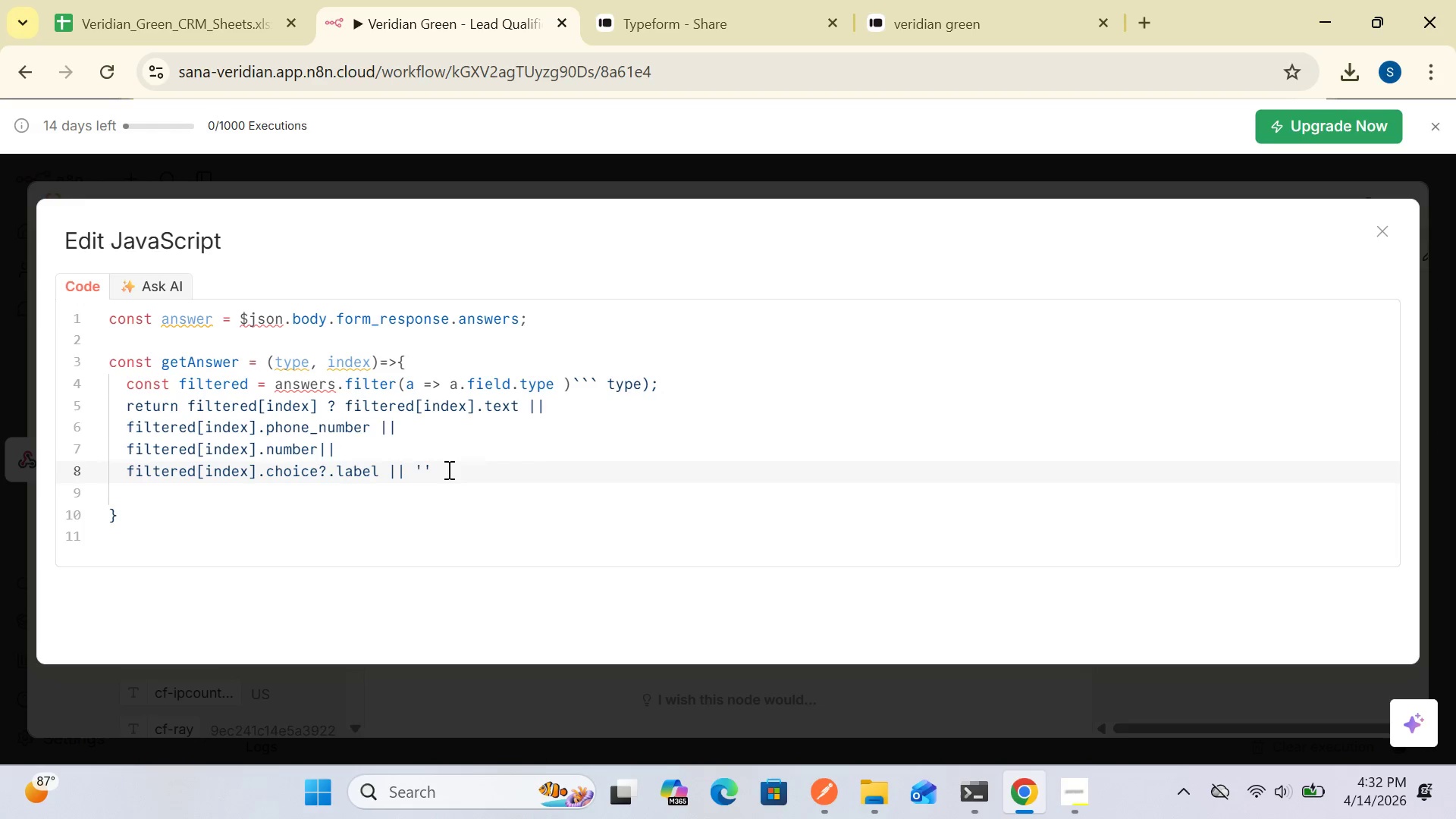 
key(Semicolon)
 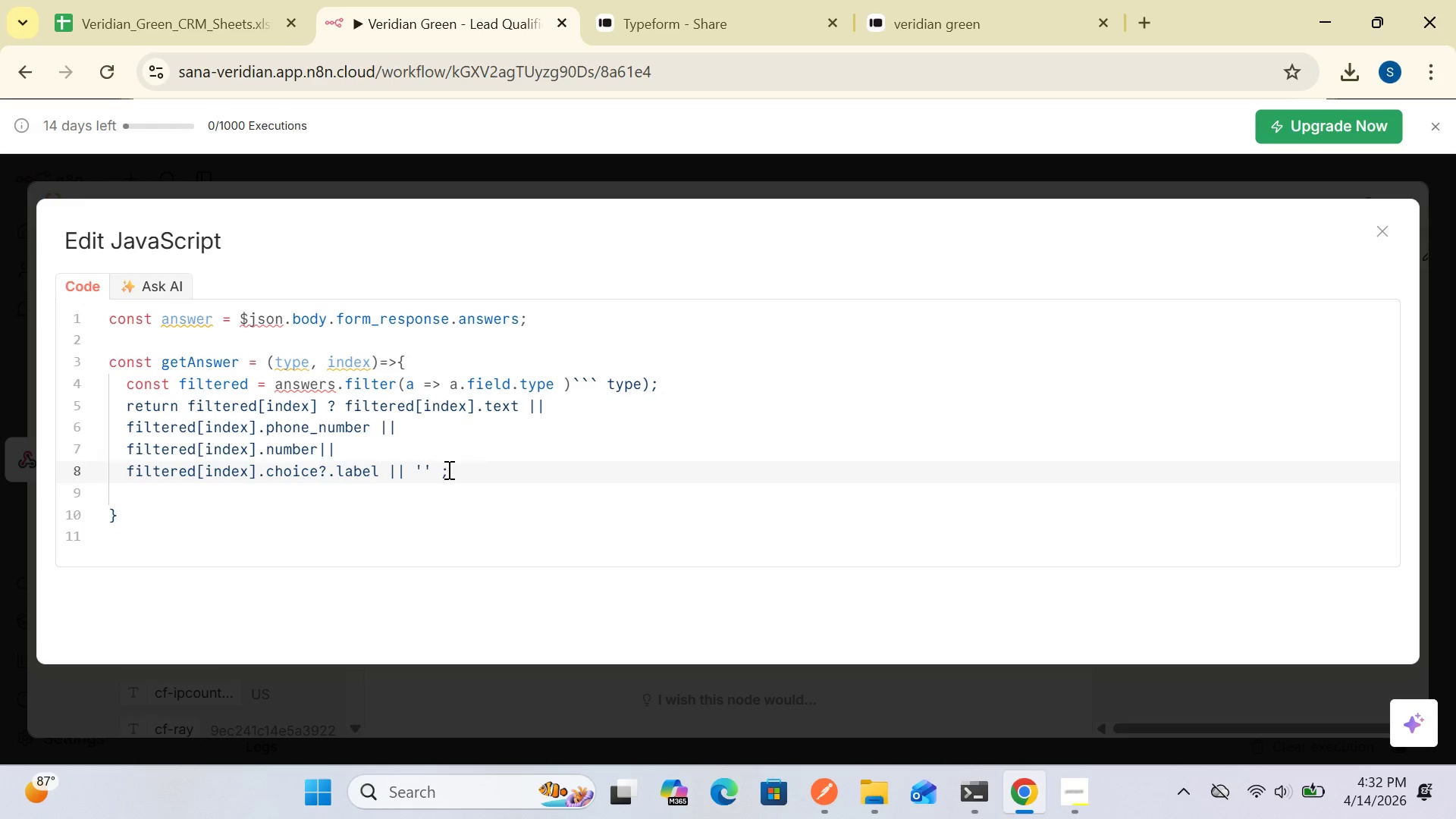 
key(Backspace)
 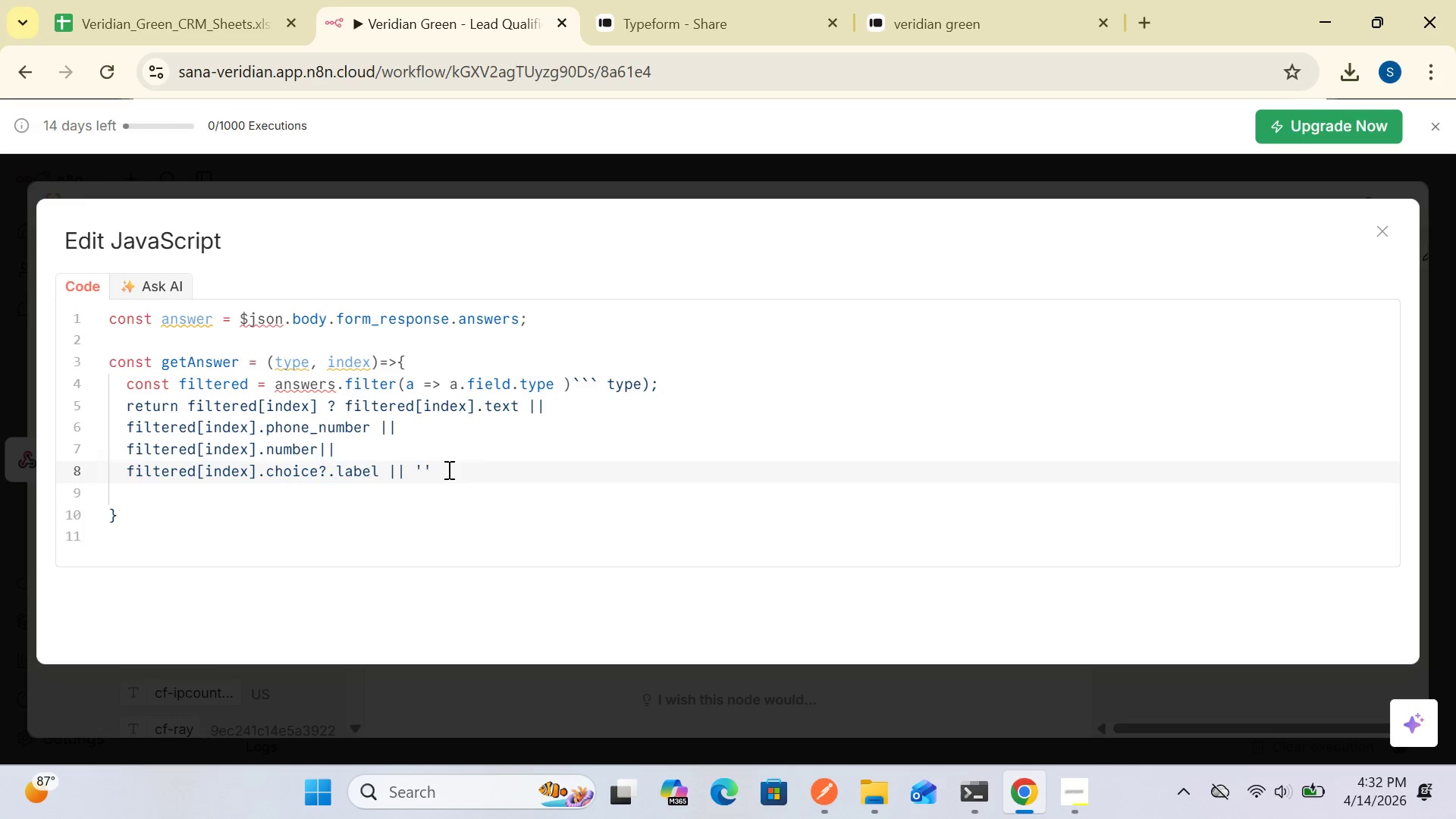 
key(Shift+Semicolon)
 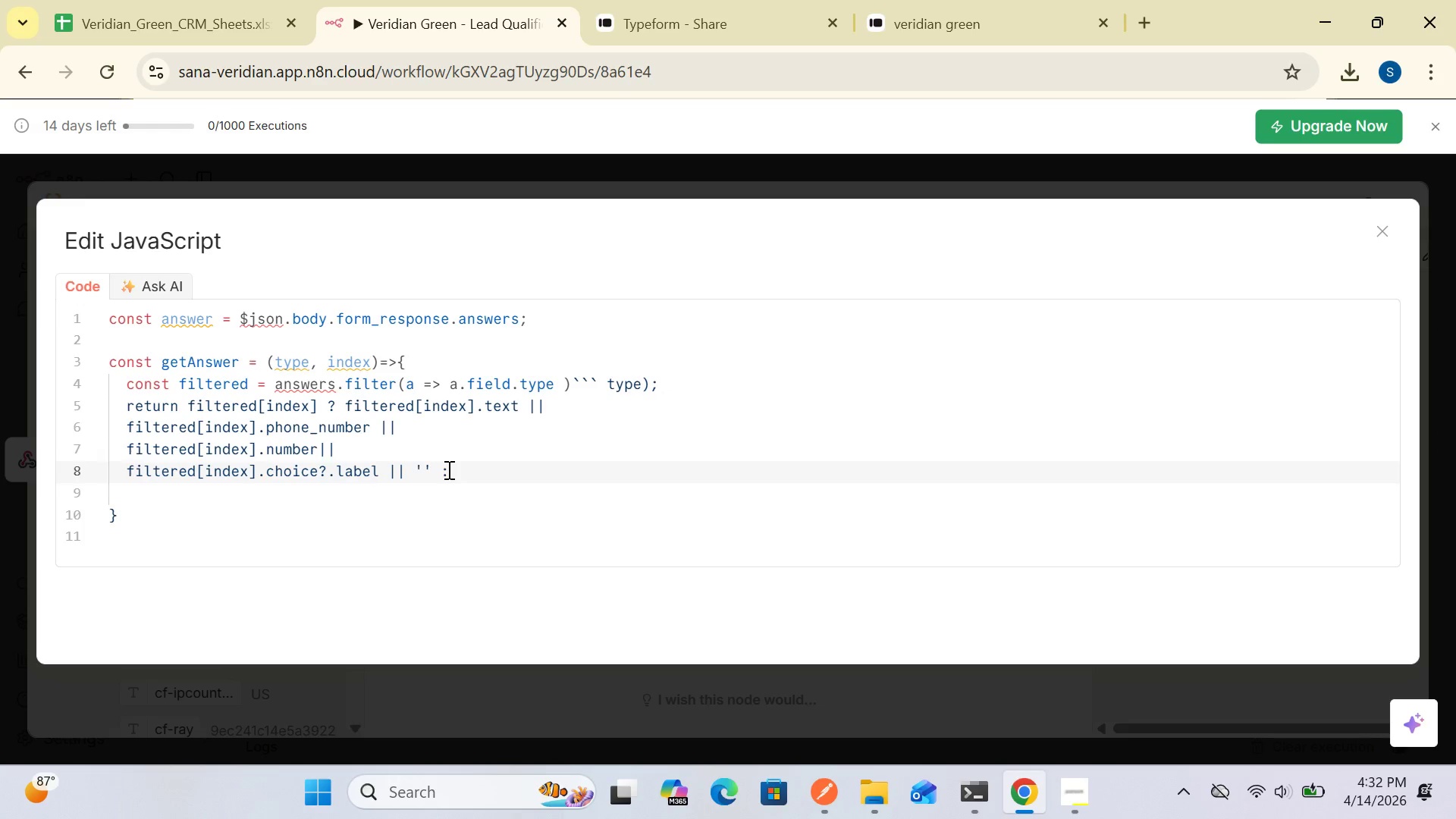 
key(Space)
 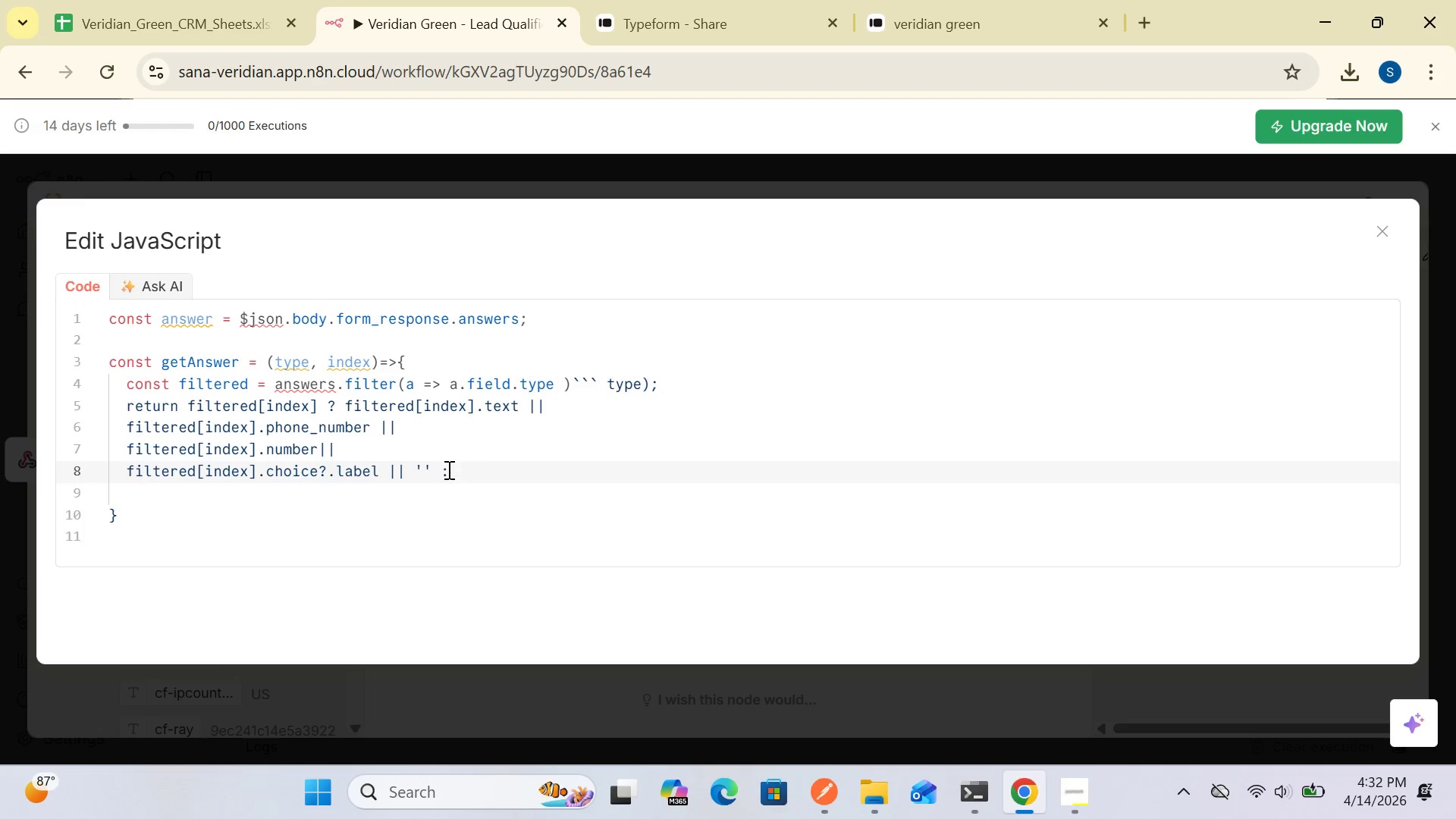 
key(Shift+Quote)
 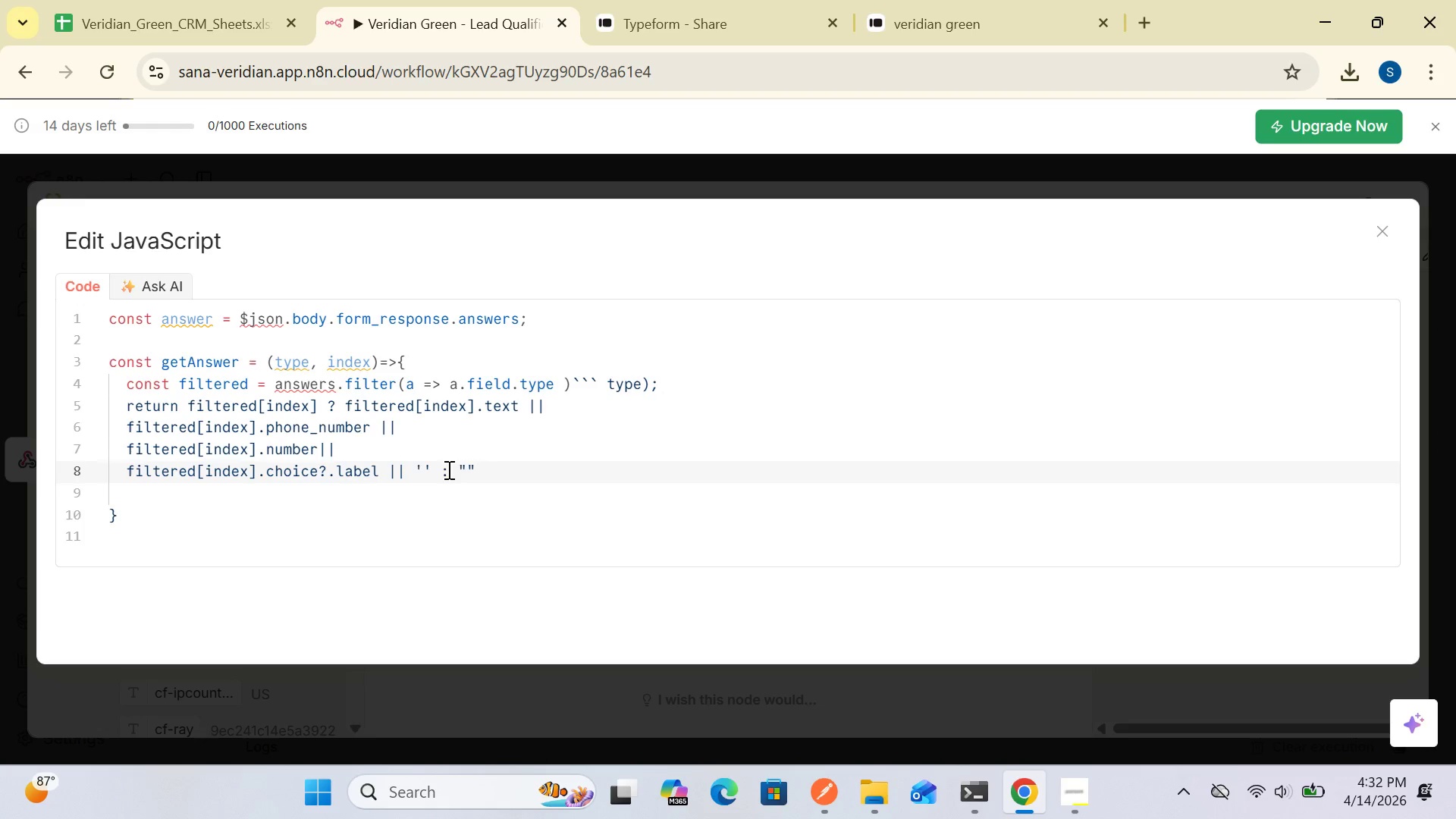 
key(Backspace)
 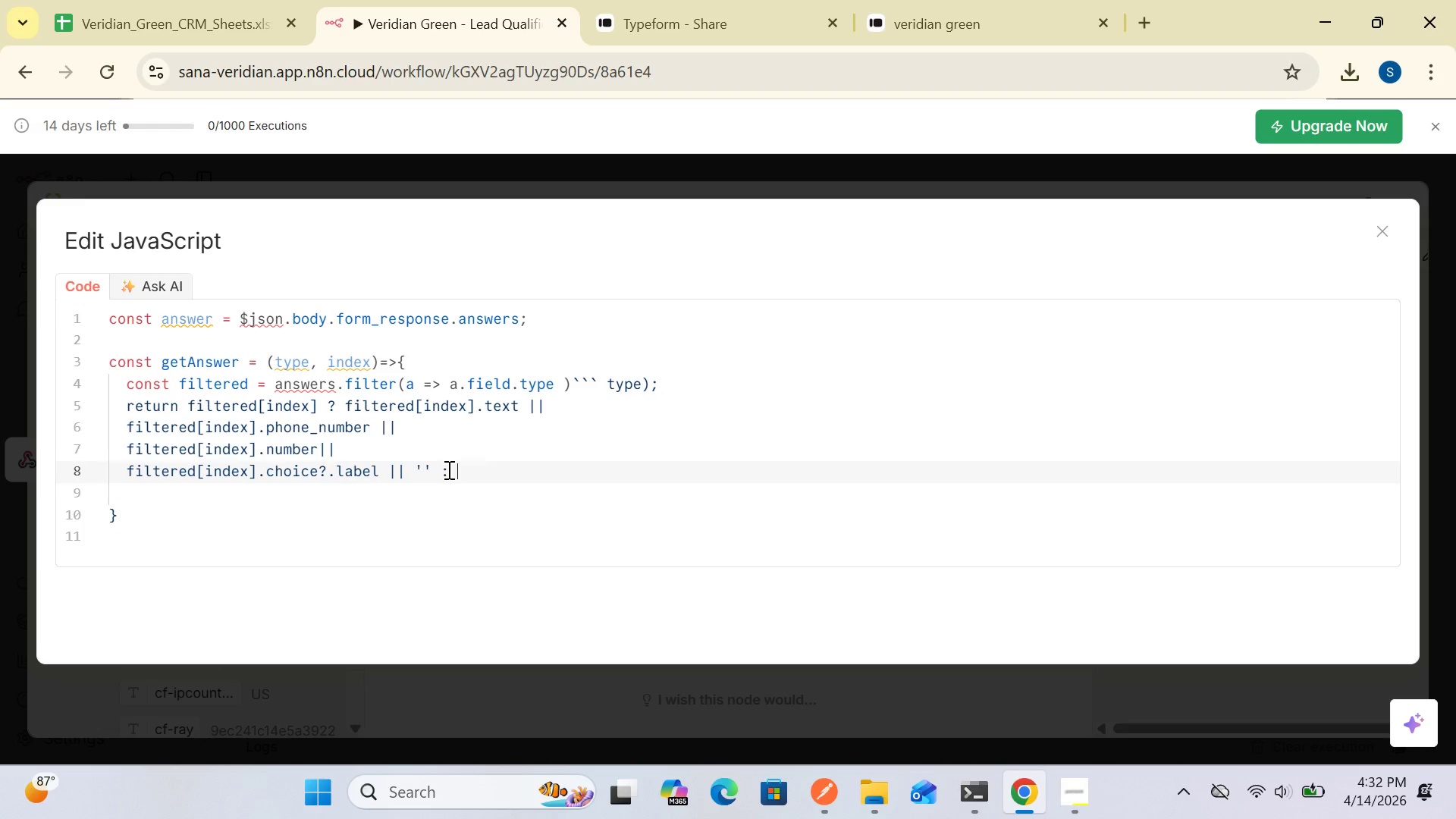 
key(Quote)
 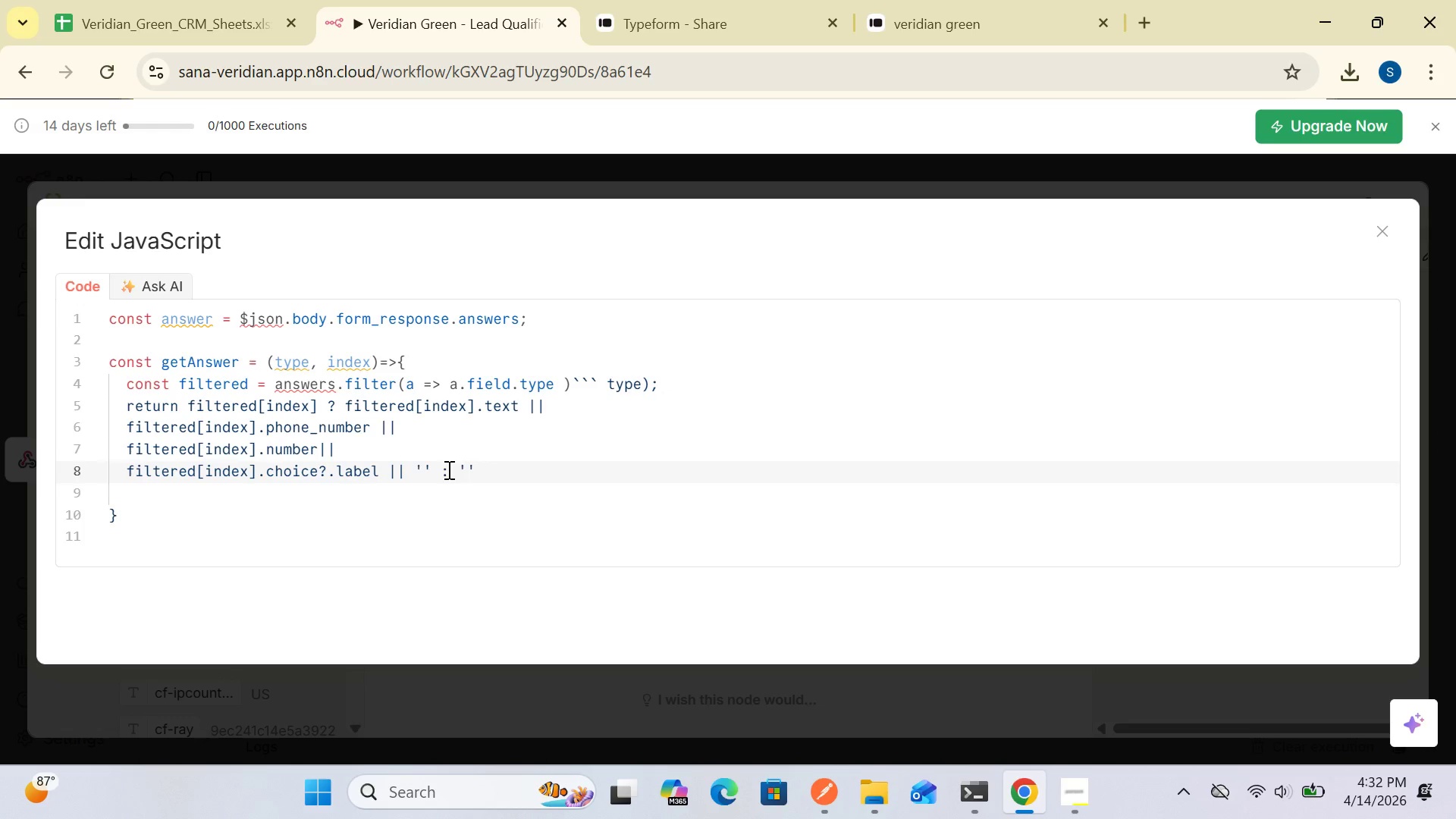 
key(Shift+Semicolon)
 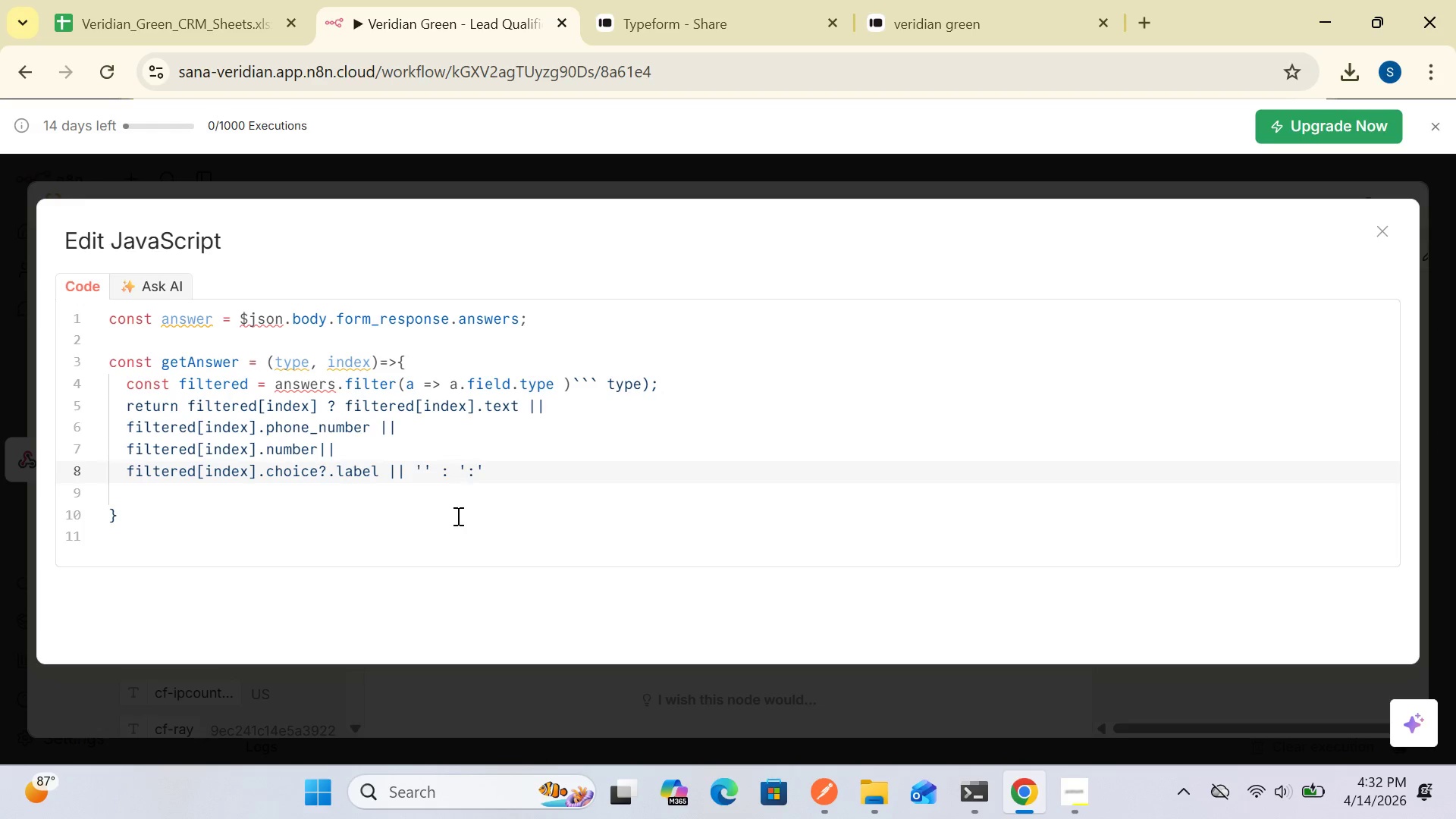 
wait(6.03)
 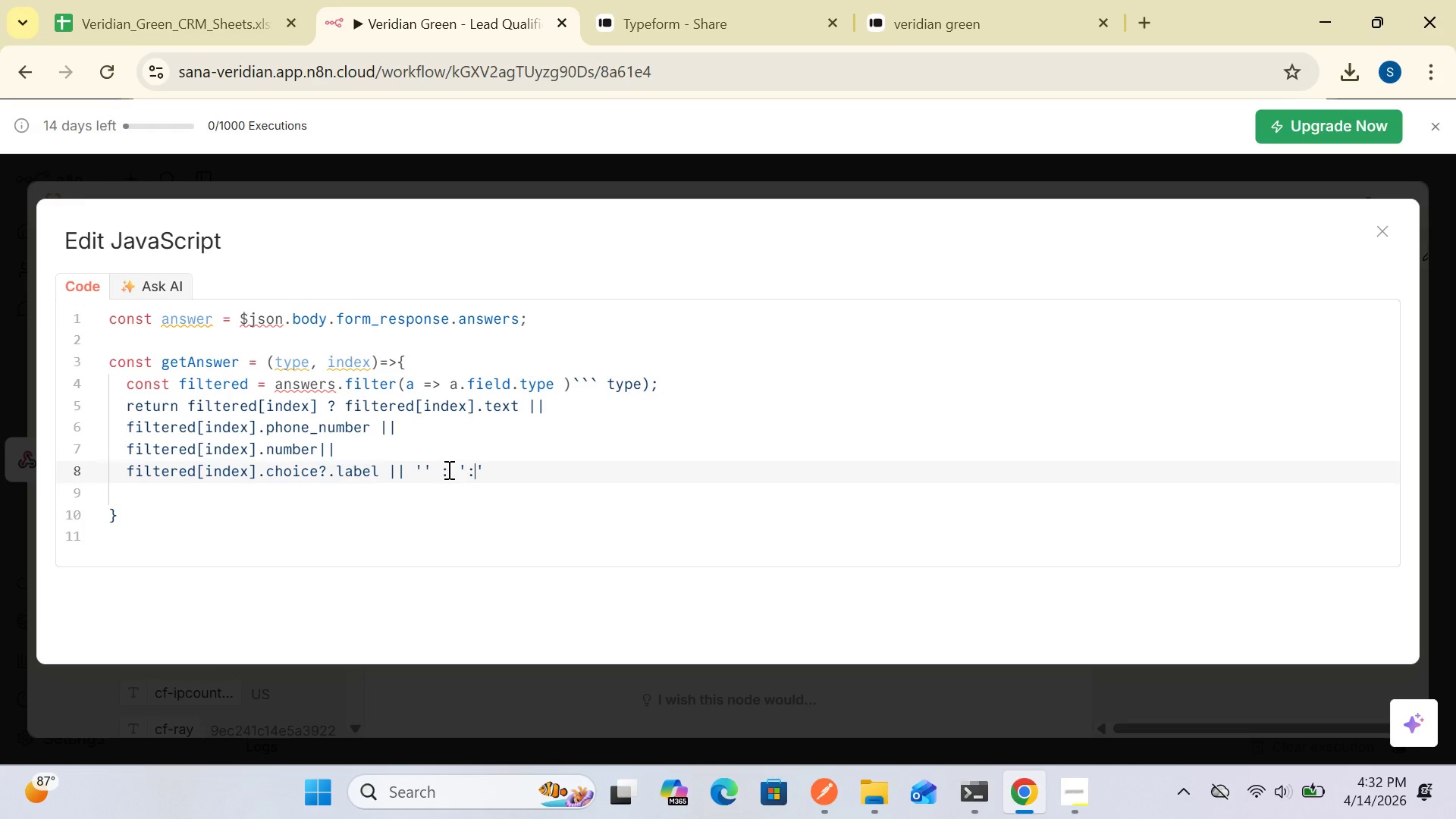 
key(Backspace)
 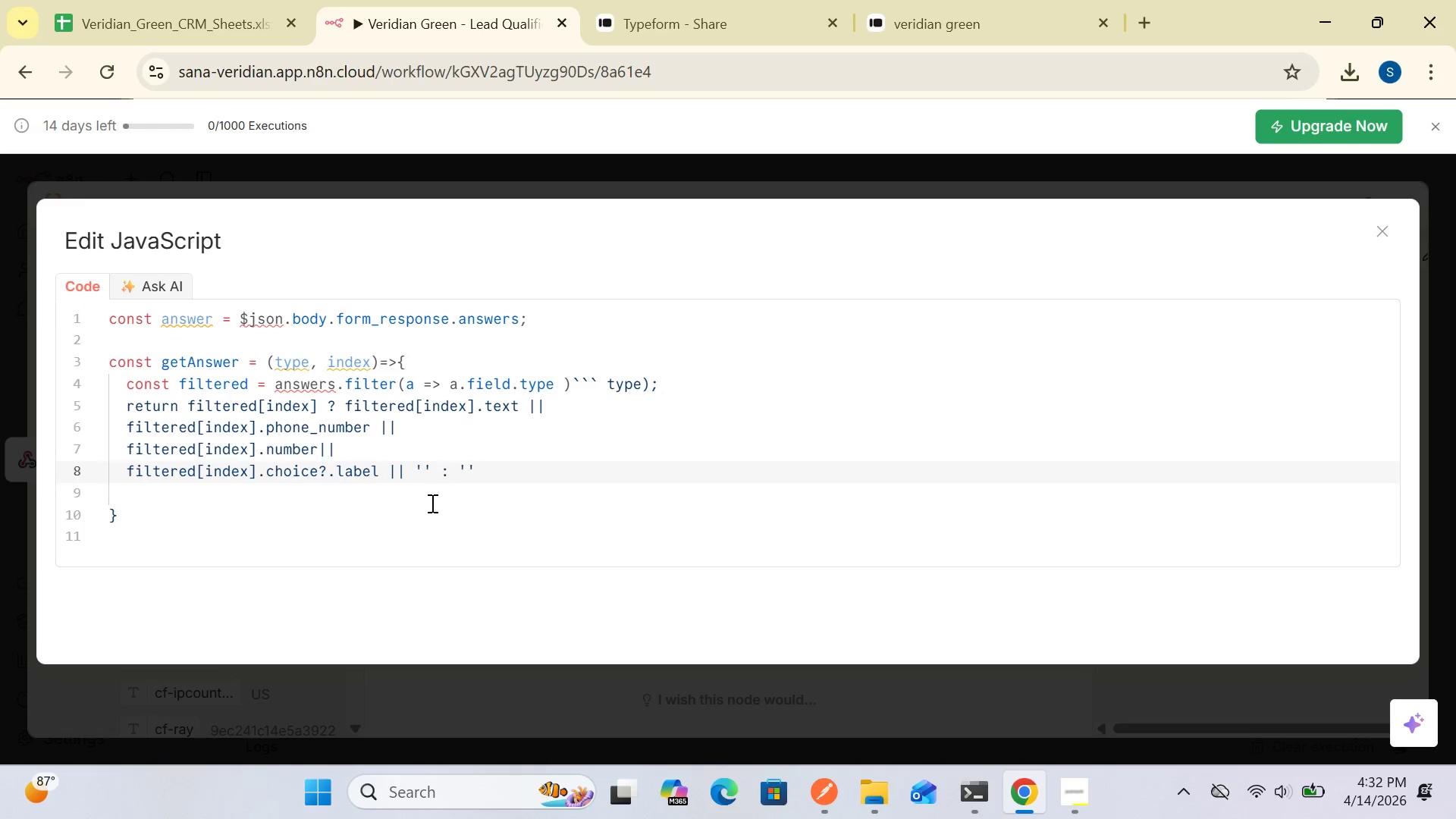 
left_click([479, 470])
 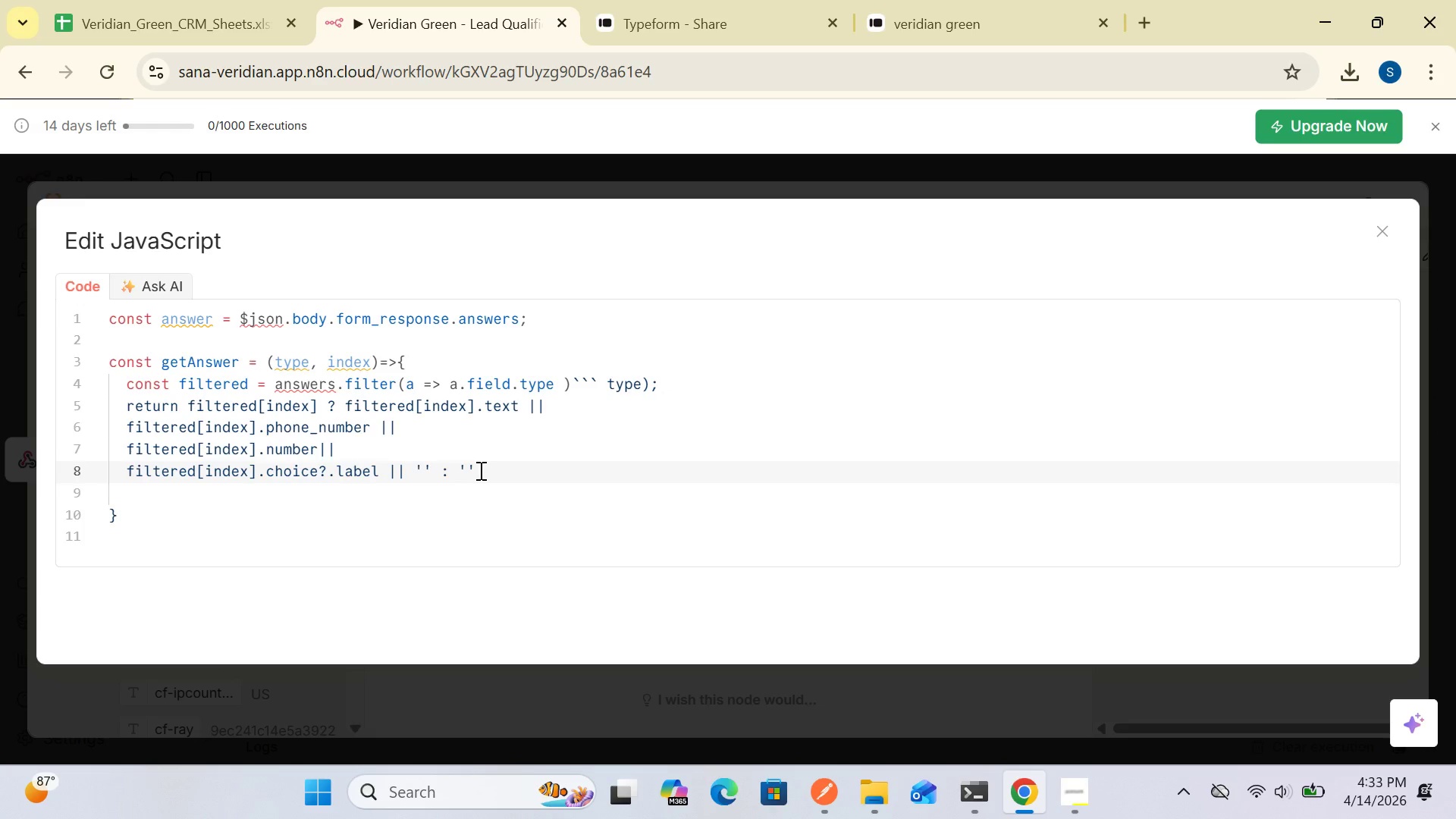 
key(Semicolon)
 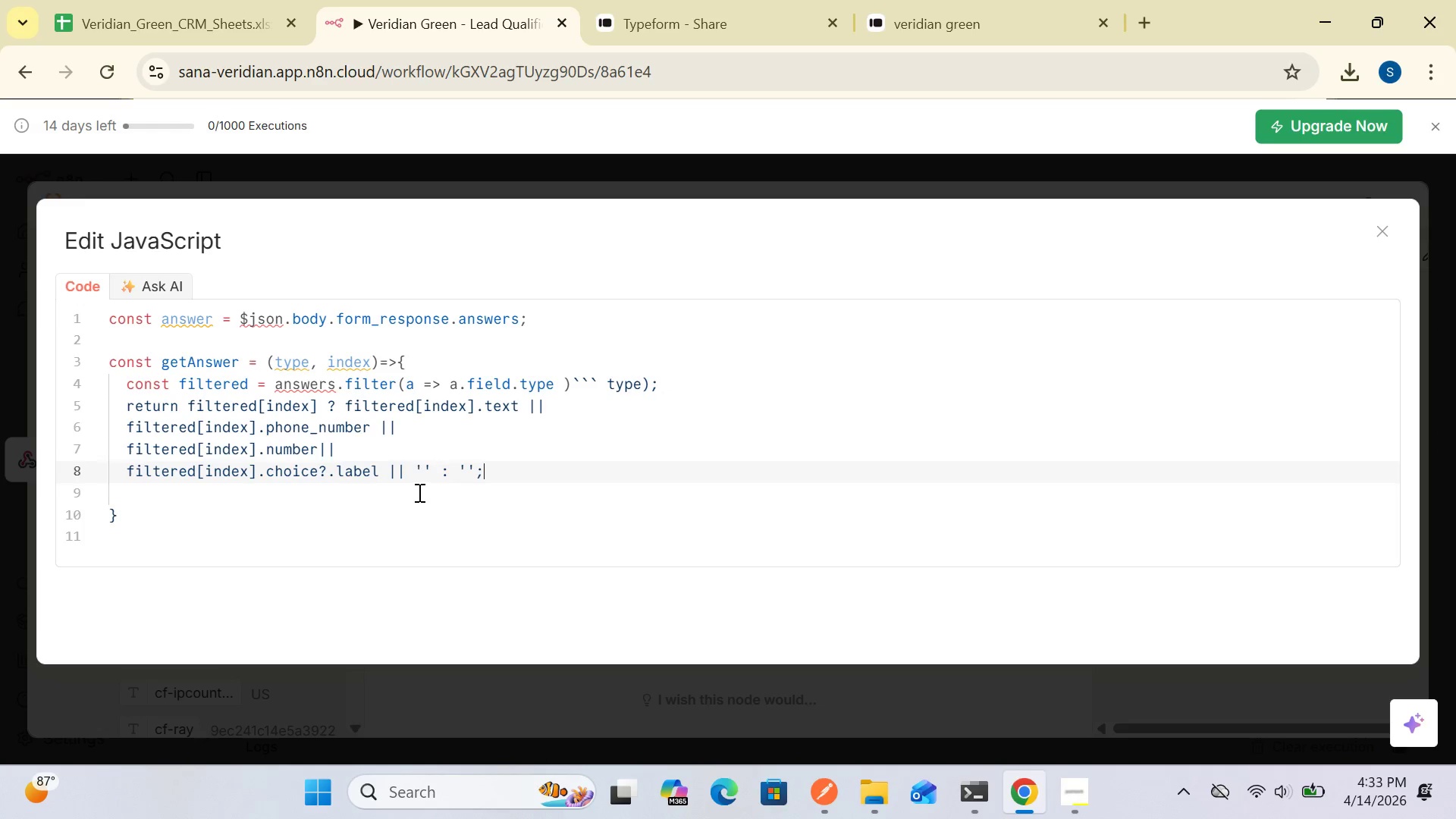 
wait(17.12)
 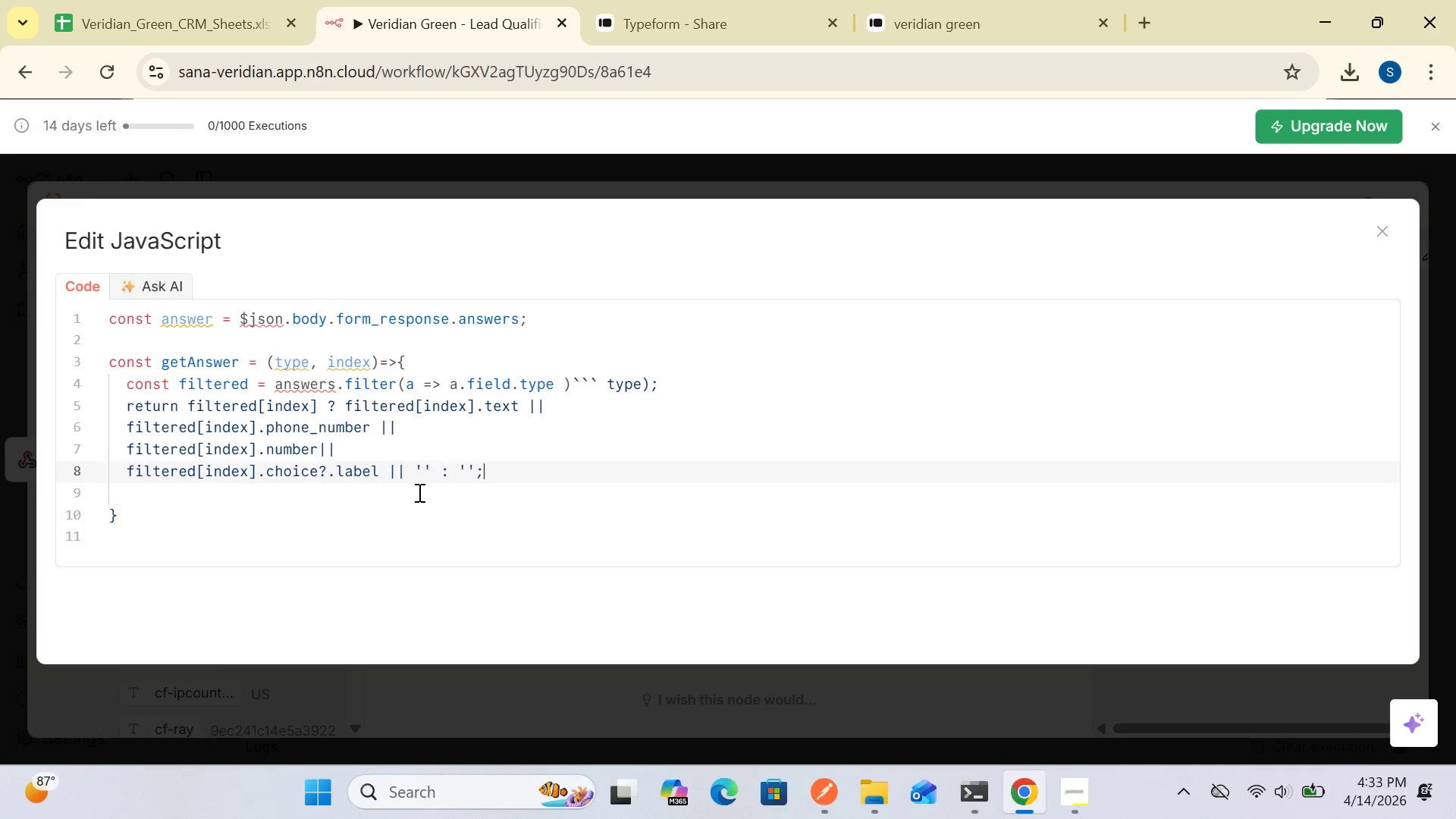 
key(Enter)
 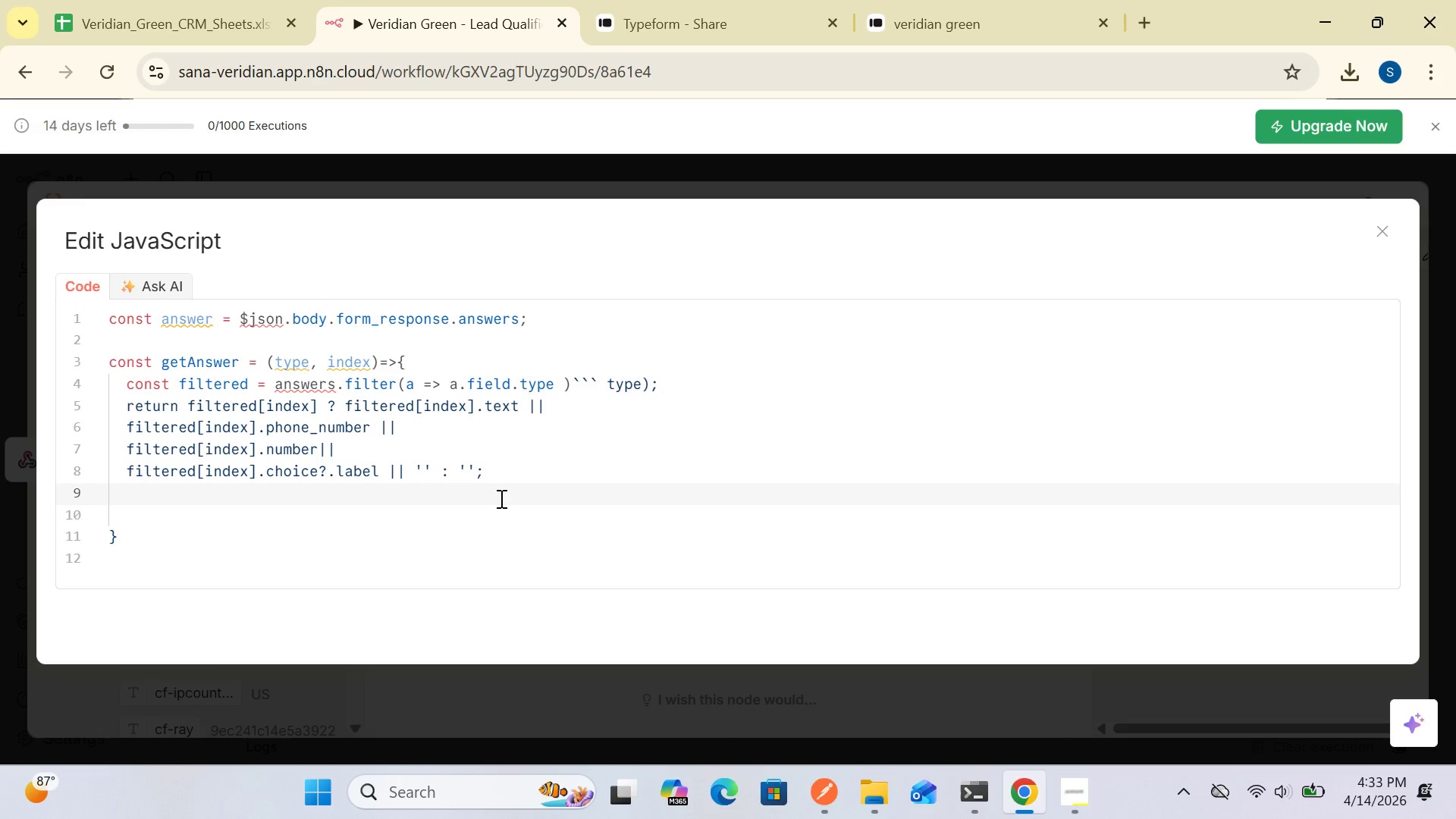 
key(Shift+BracketRight)
 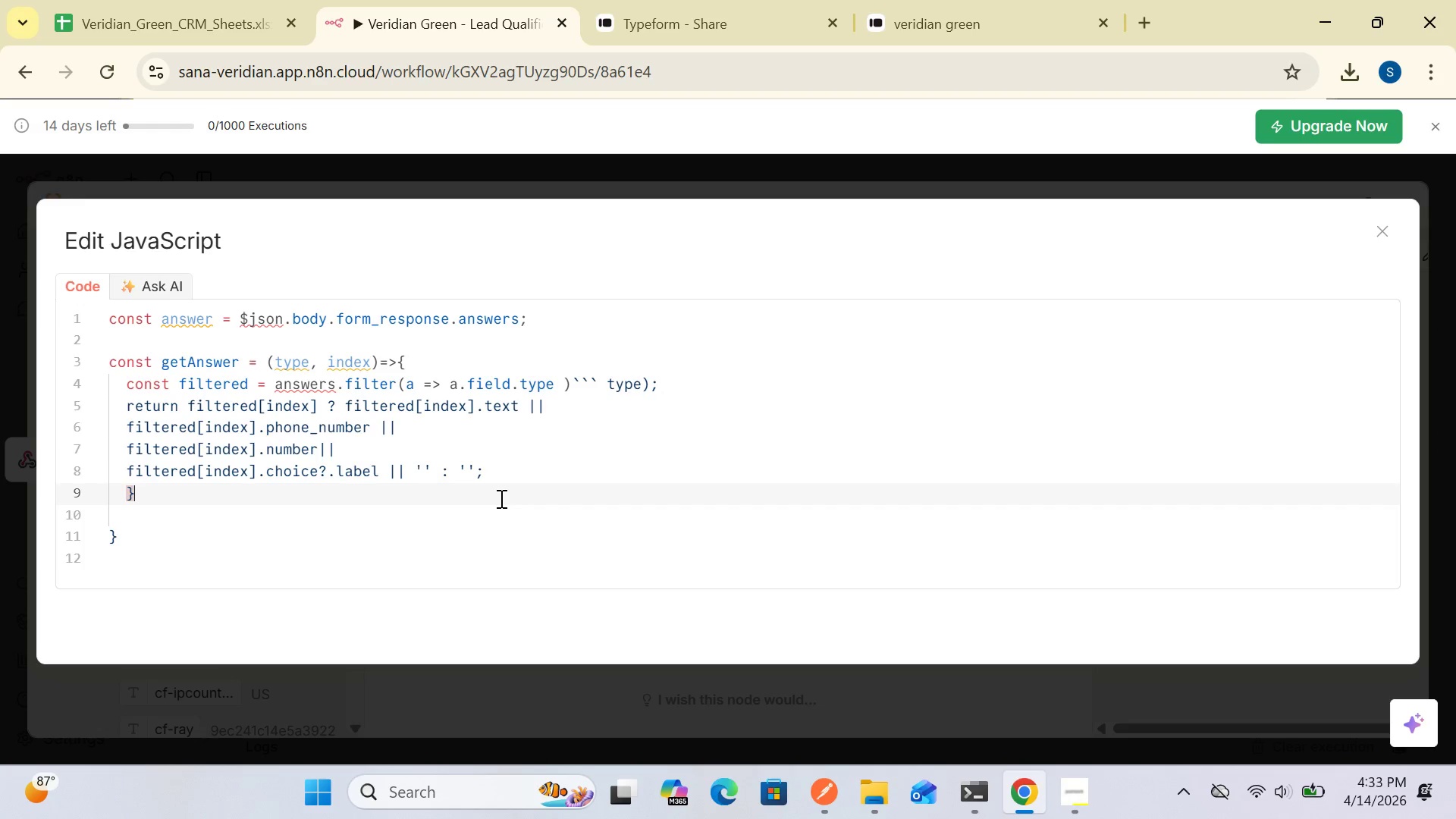 
key(Semicolon)
 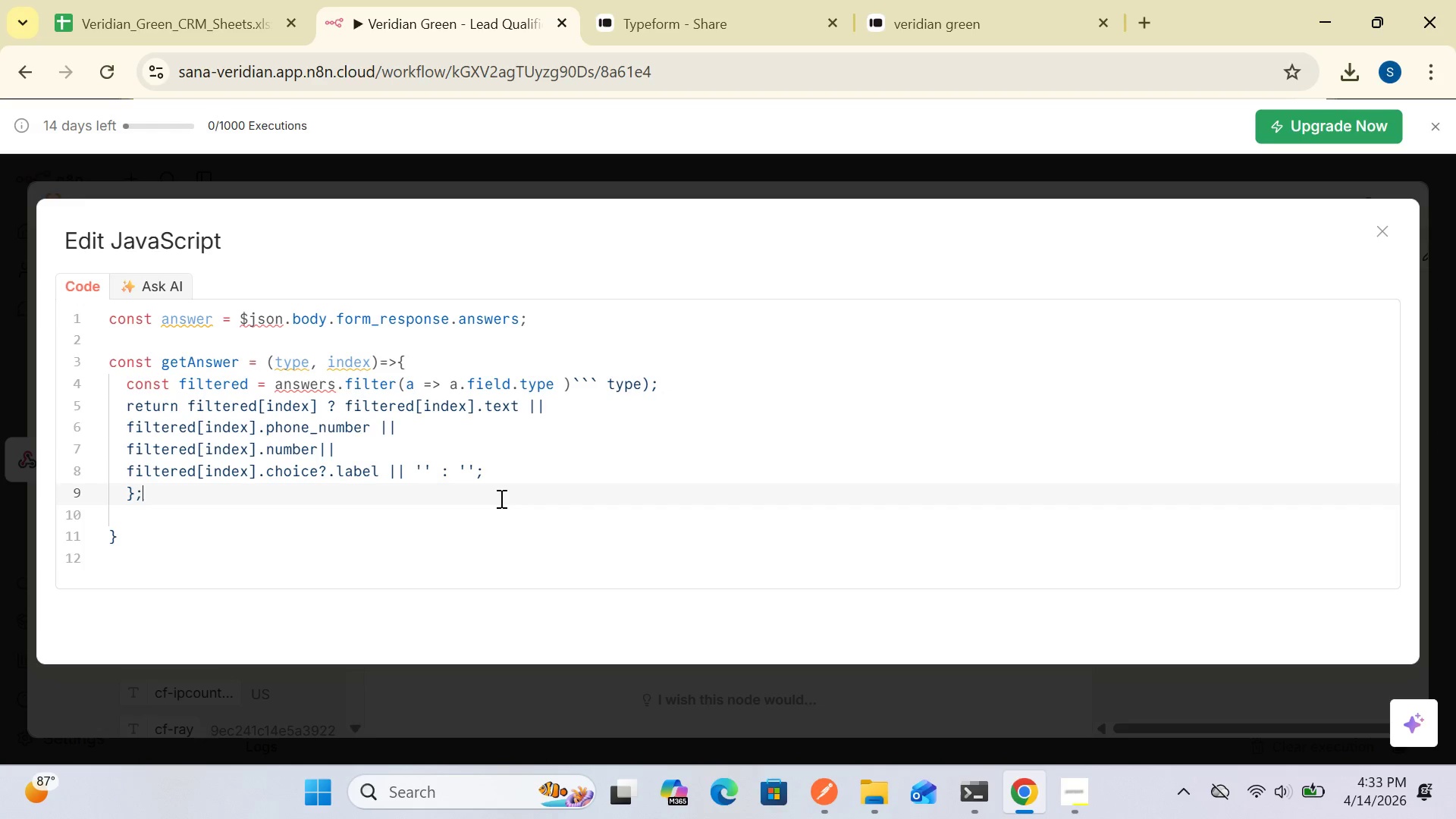 
key(Enter)
 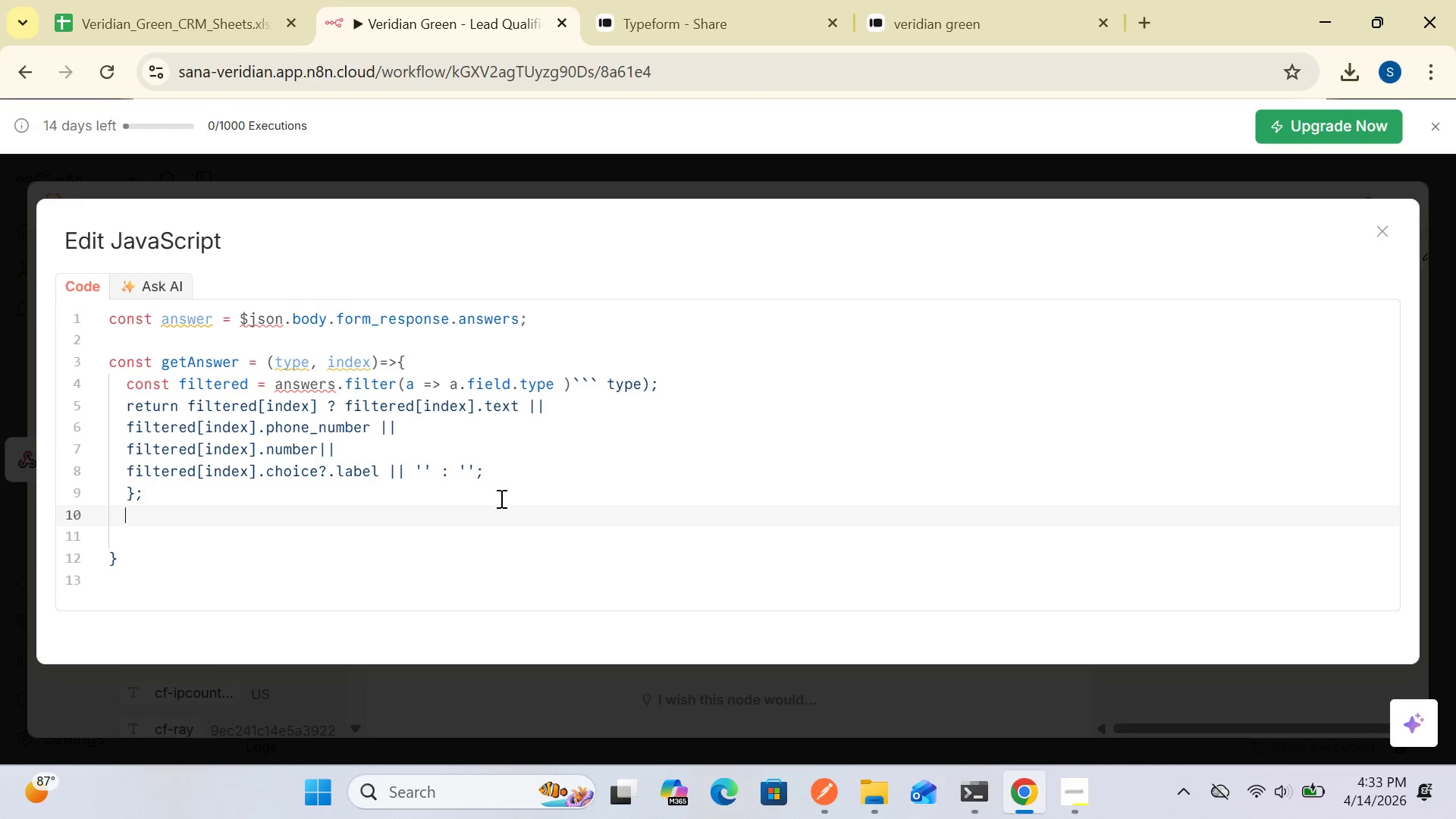 
key(Enter)
 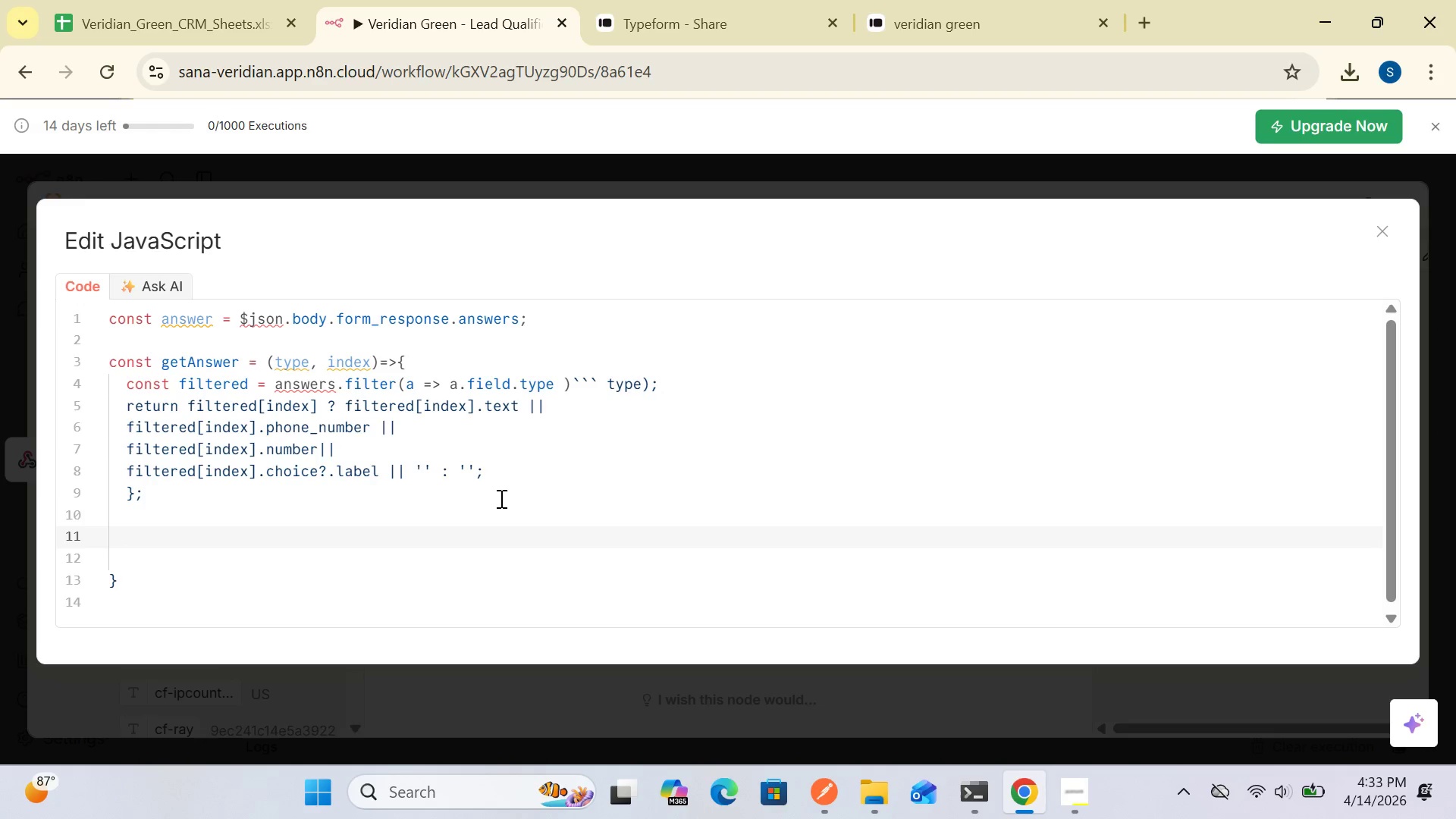 
type(return)
 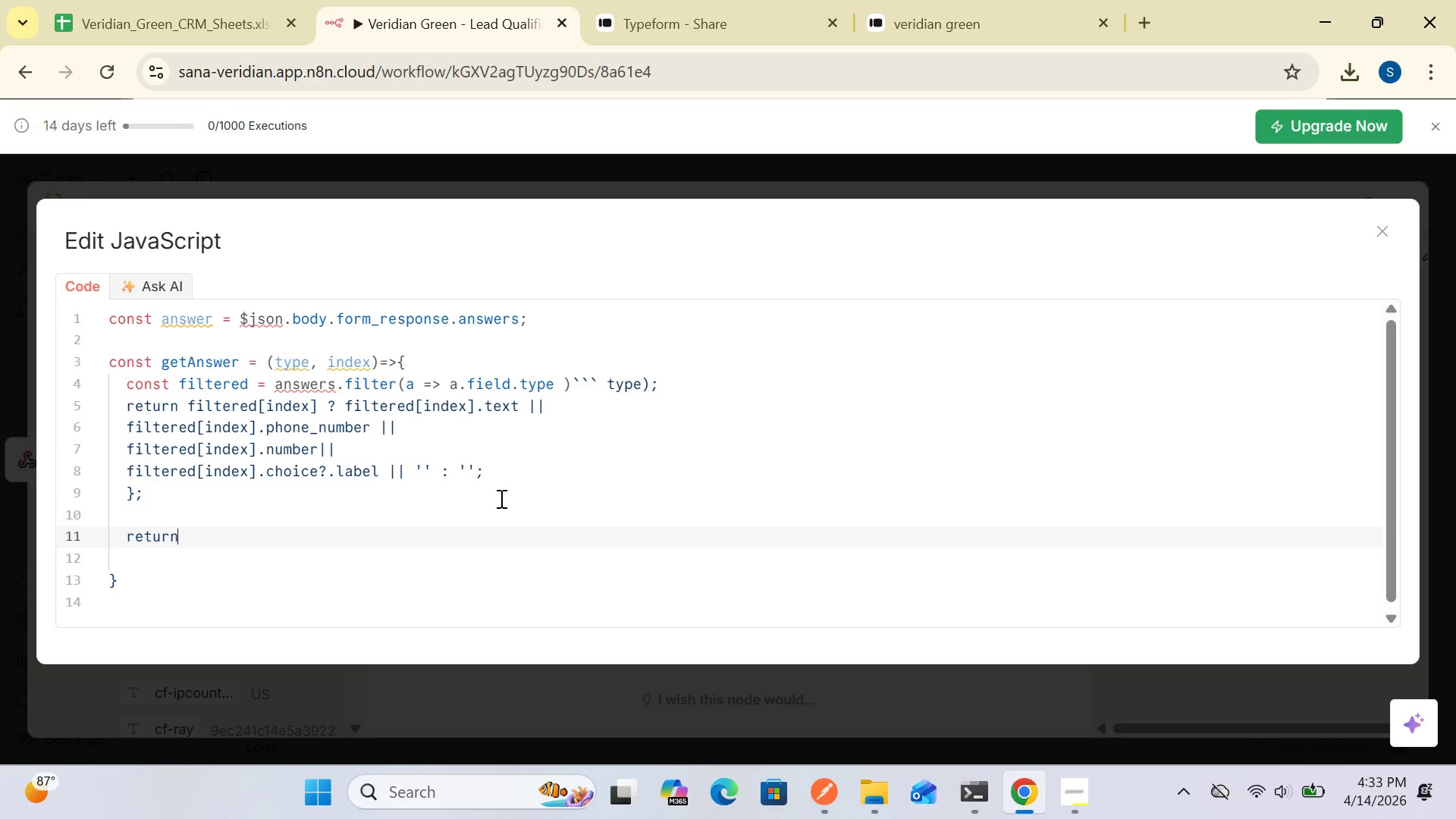 
key(BracketLeft)
 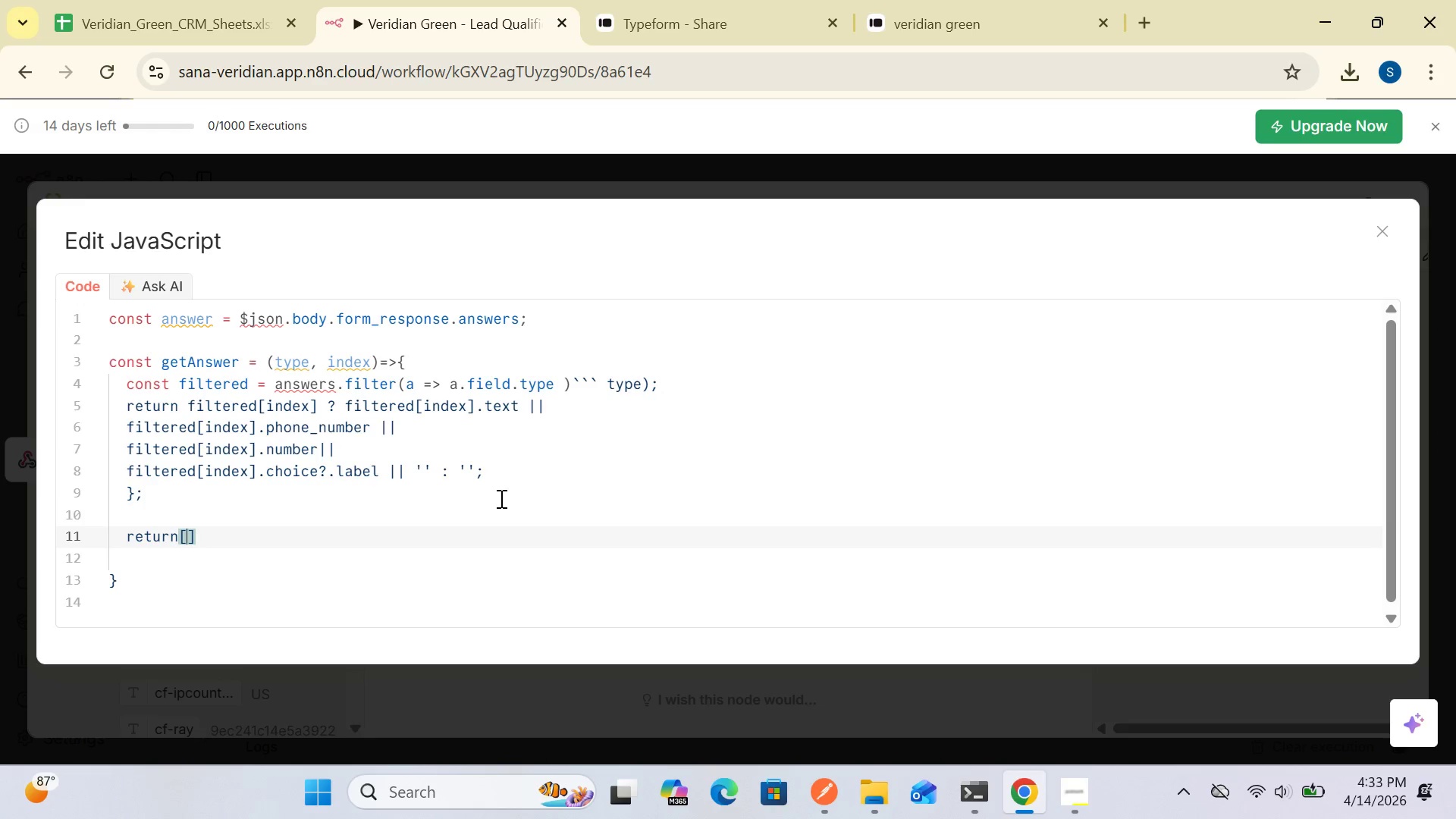 
key(Shift+BracketLeft)
 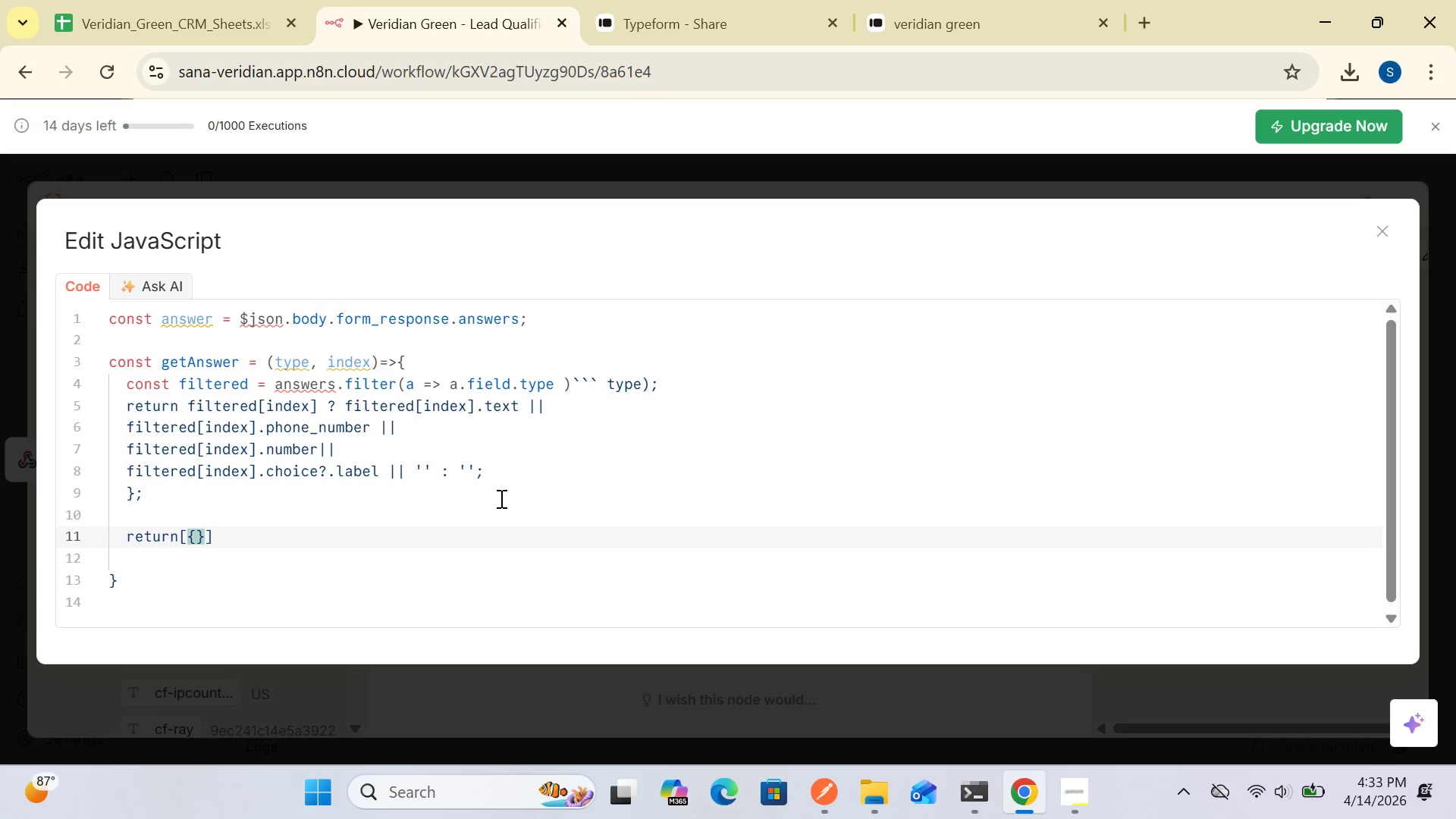 
key(Enter)
 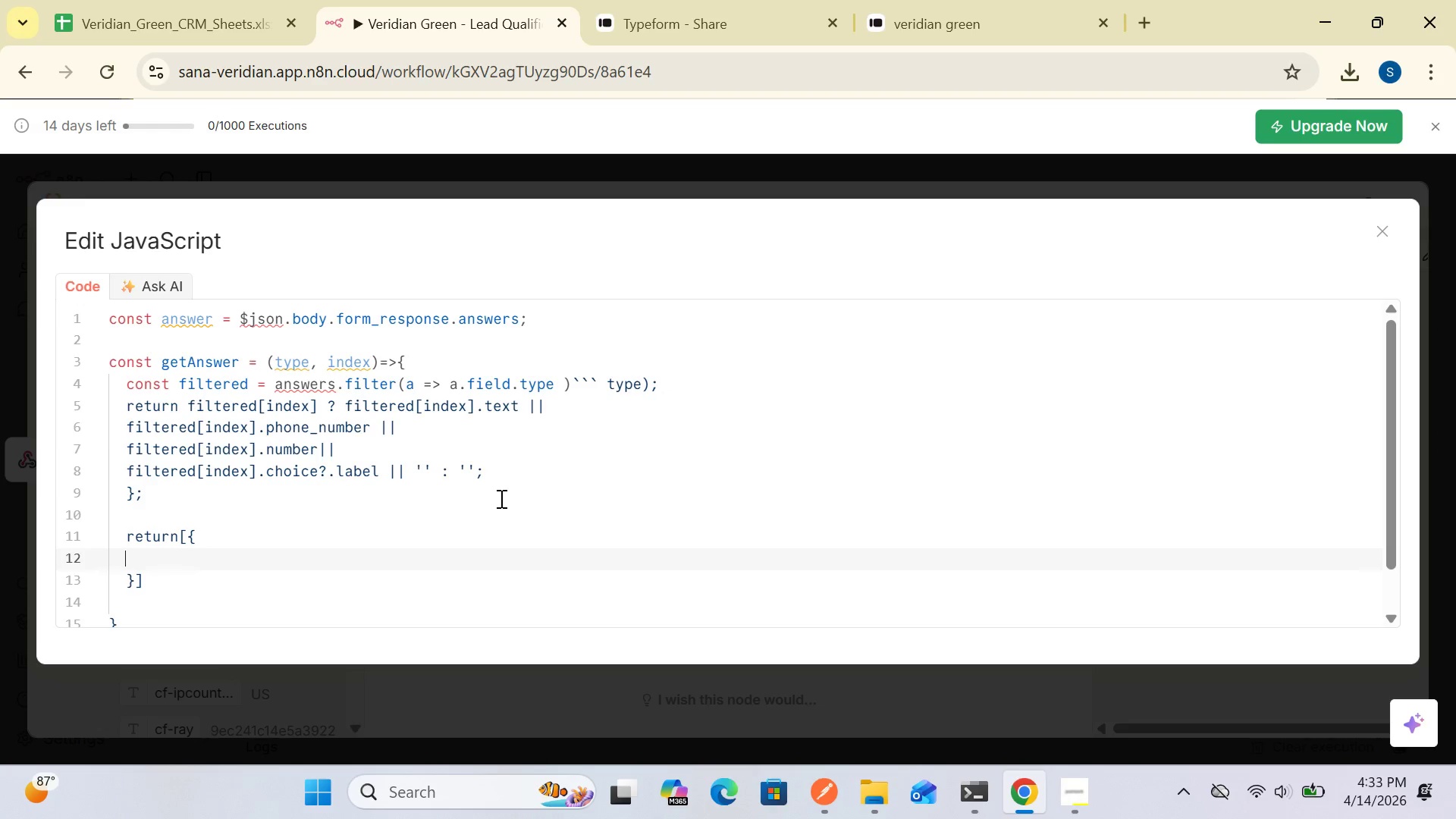 
type(json:)
 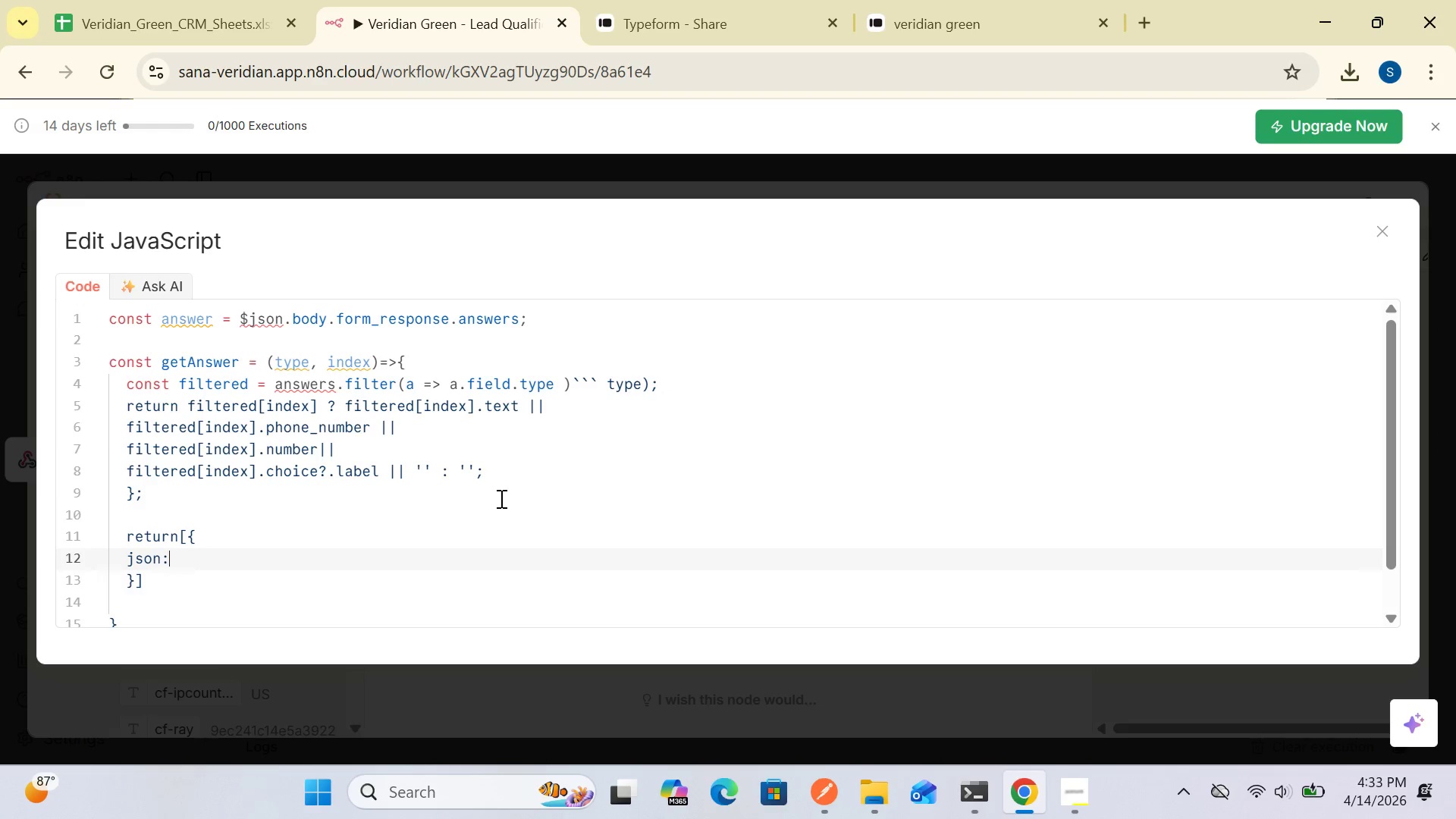 
key(Space)
 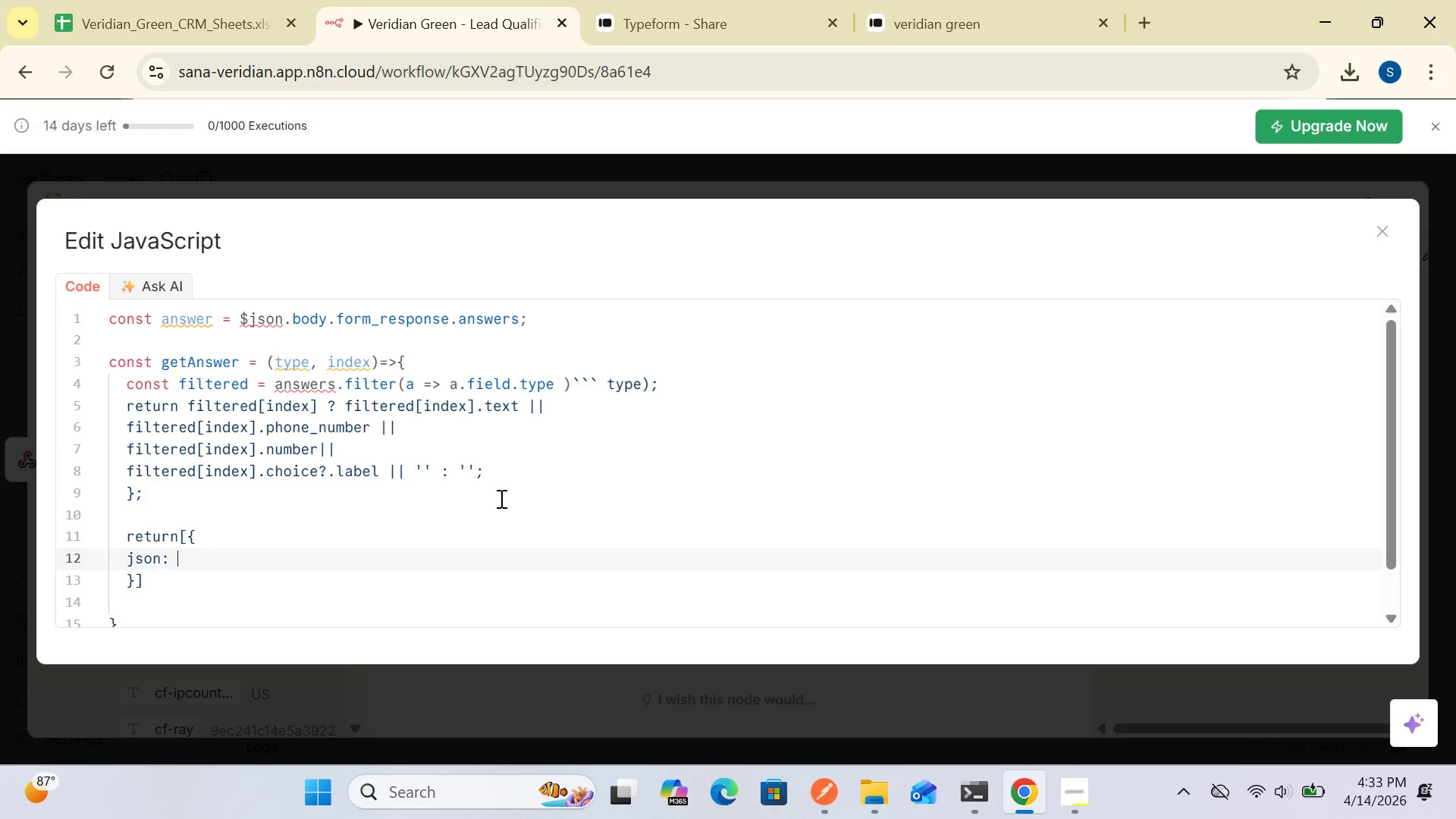 
key(Shift+BracketLeft)
 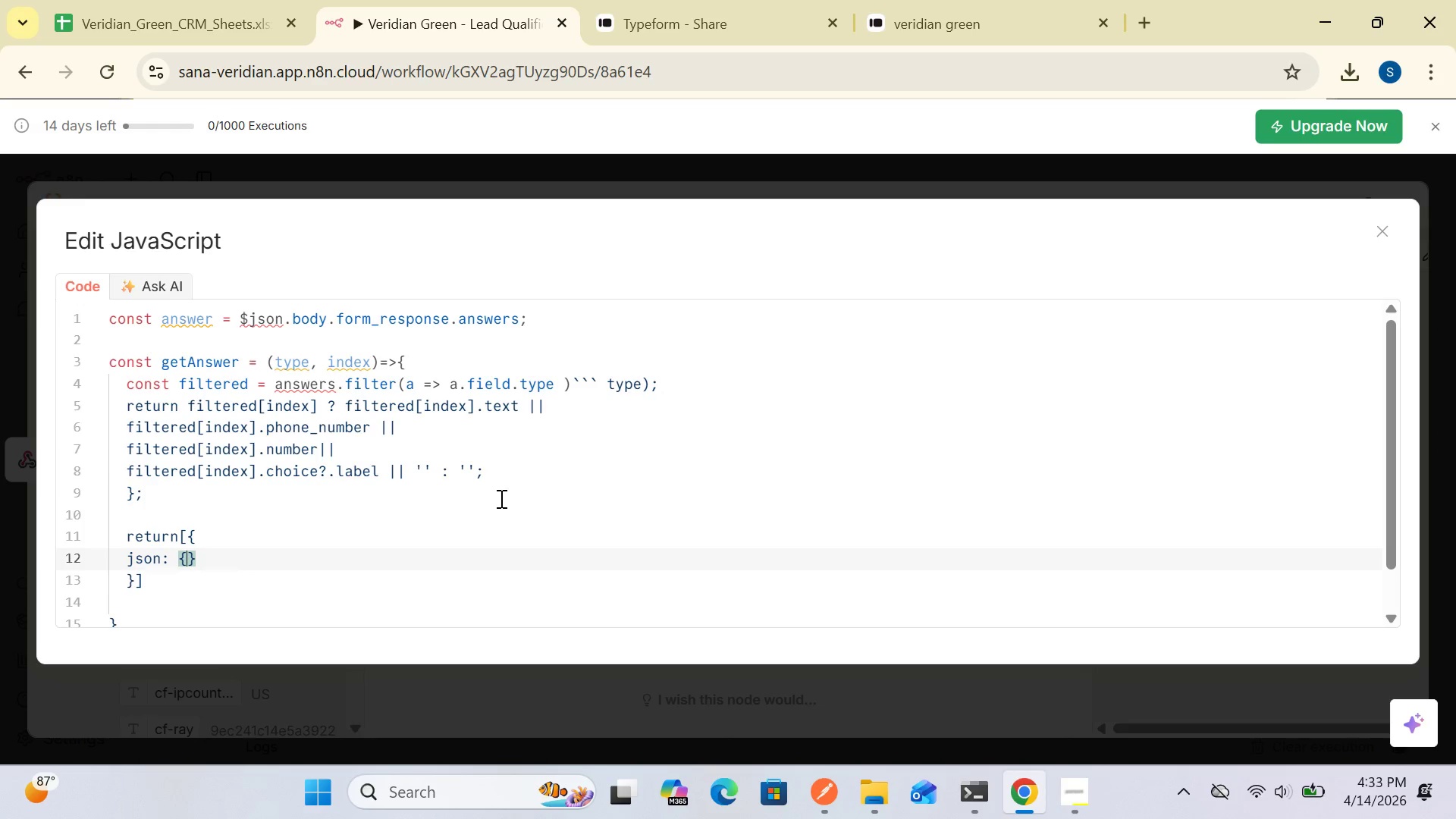 
wait(8.86)
 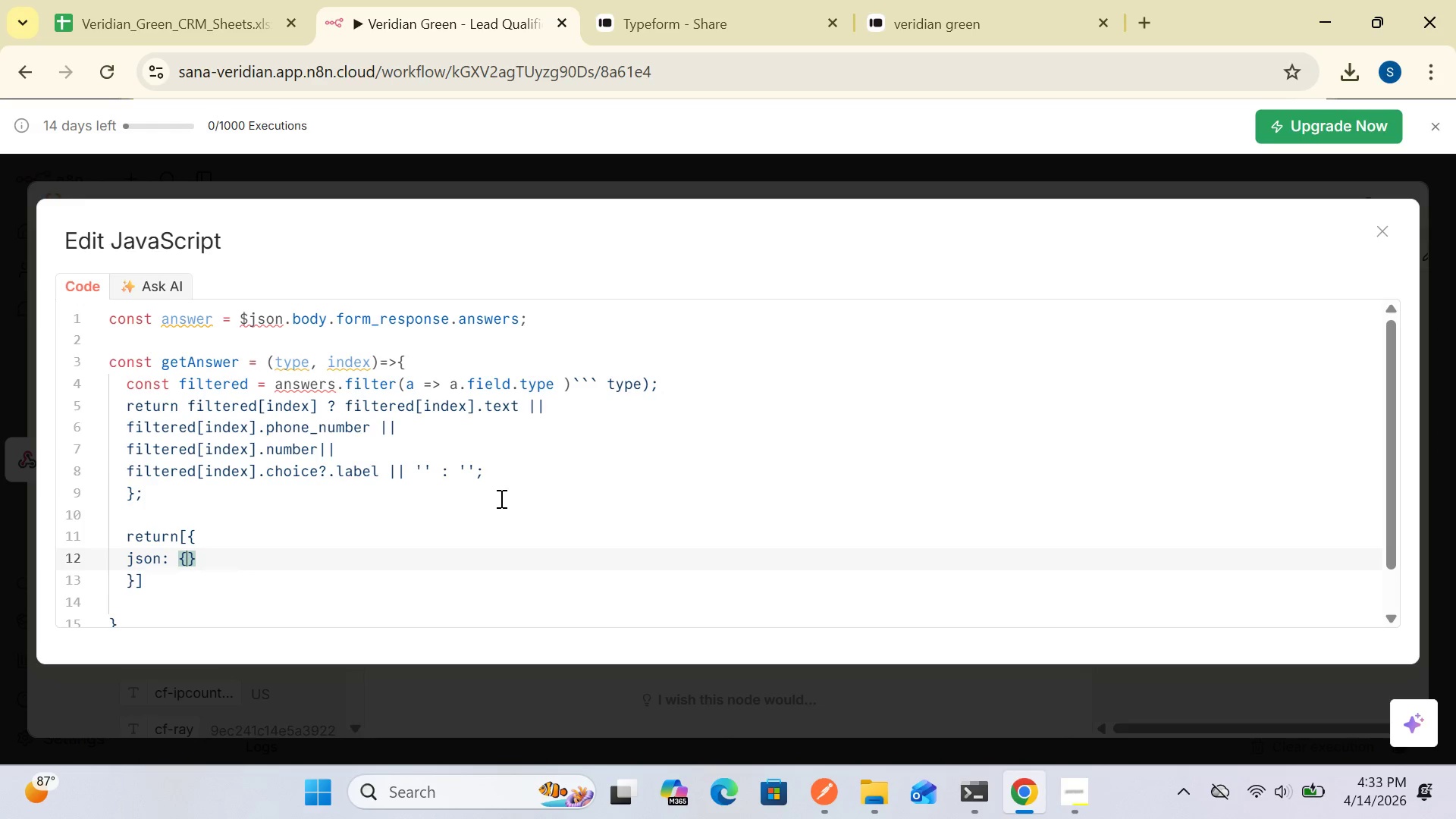 
key(Enter)
 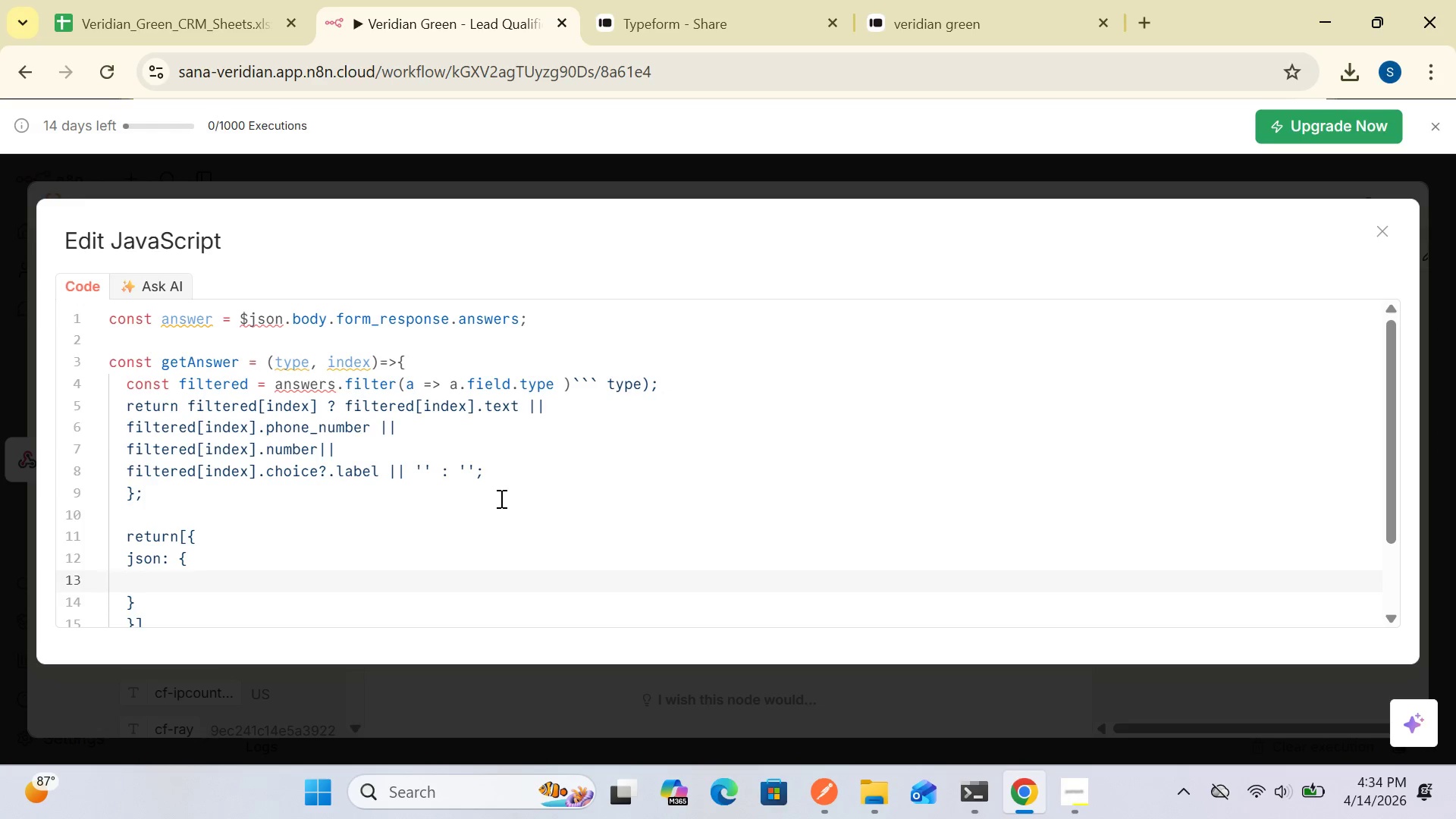 
type(full_name)
 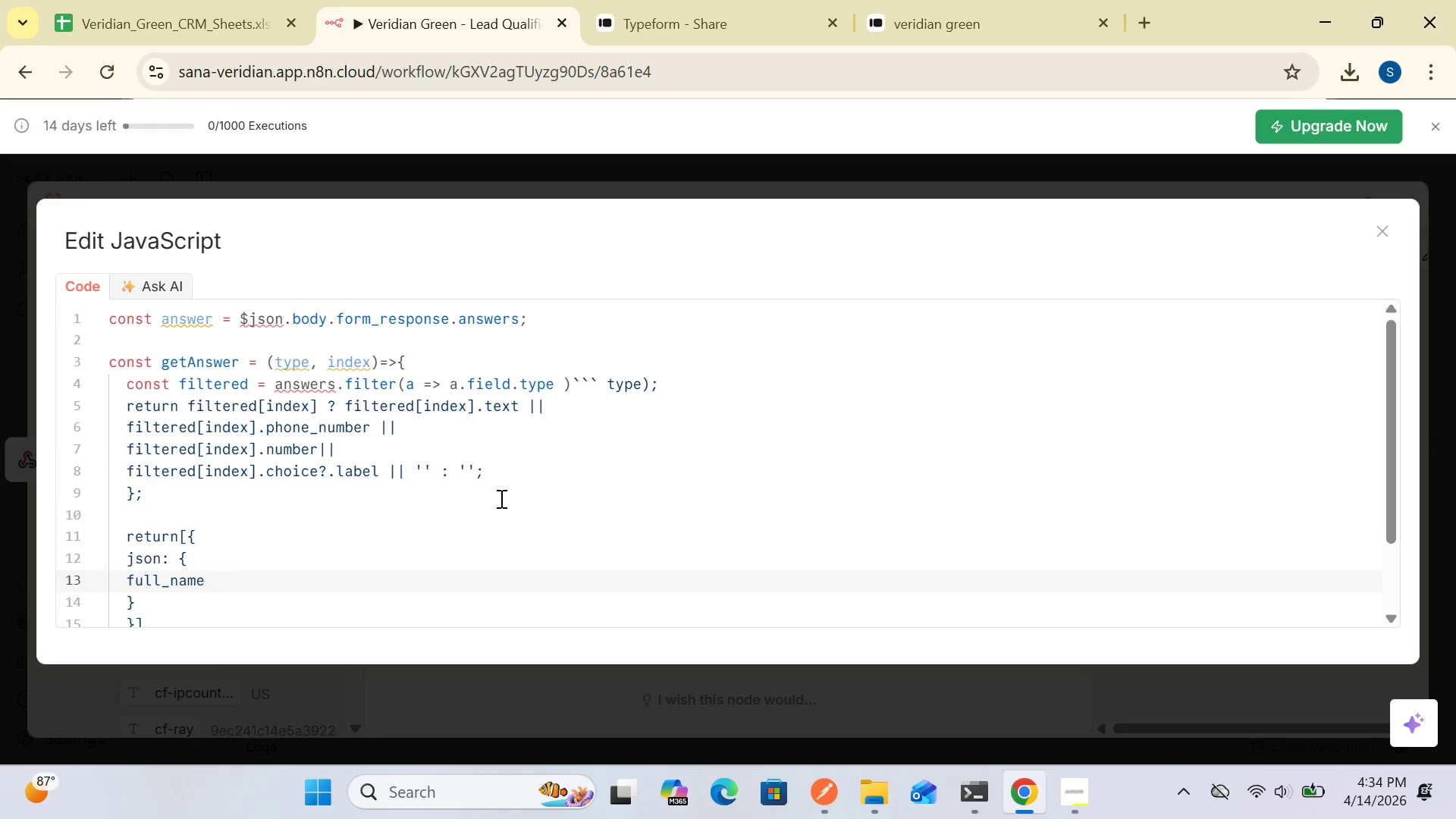 
wait(7.11)
 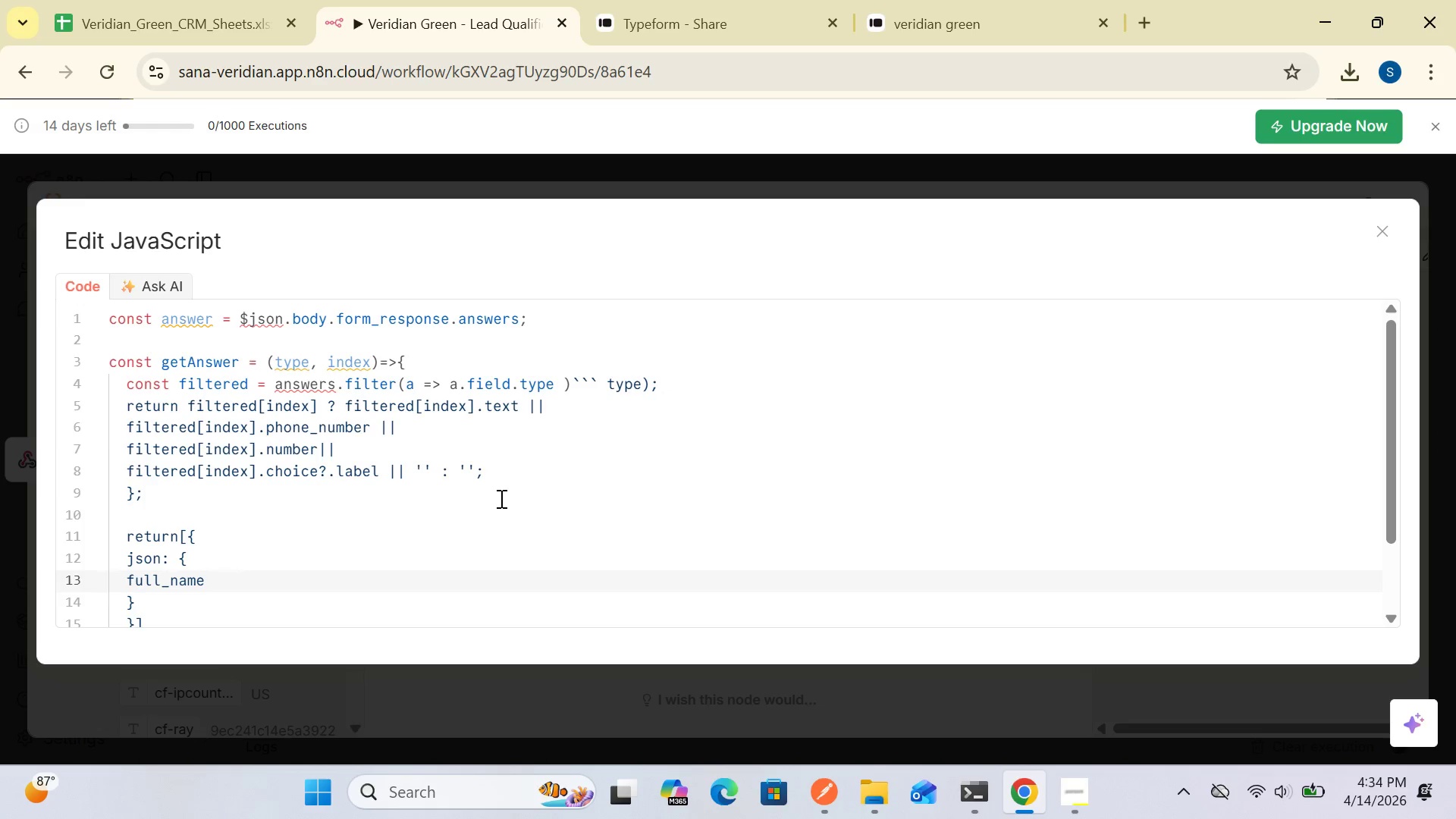 
type(;)
key(Backspace)
type(: getAnswer)
 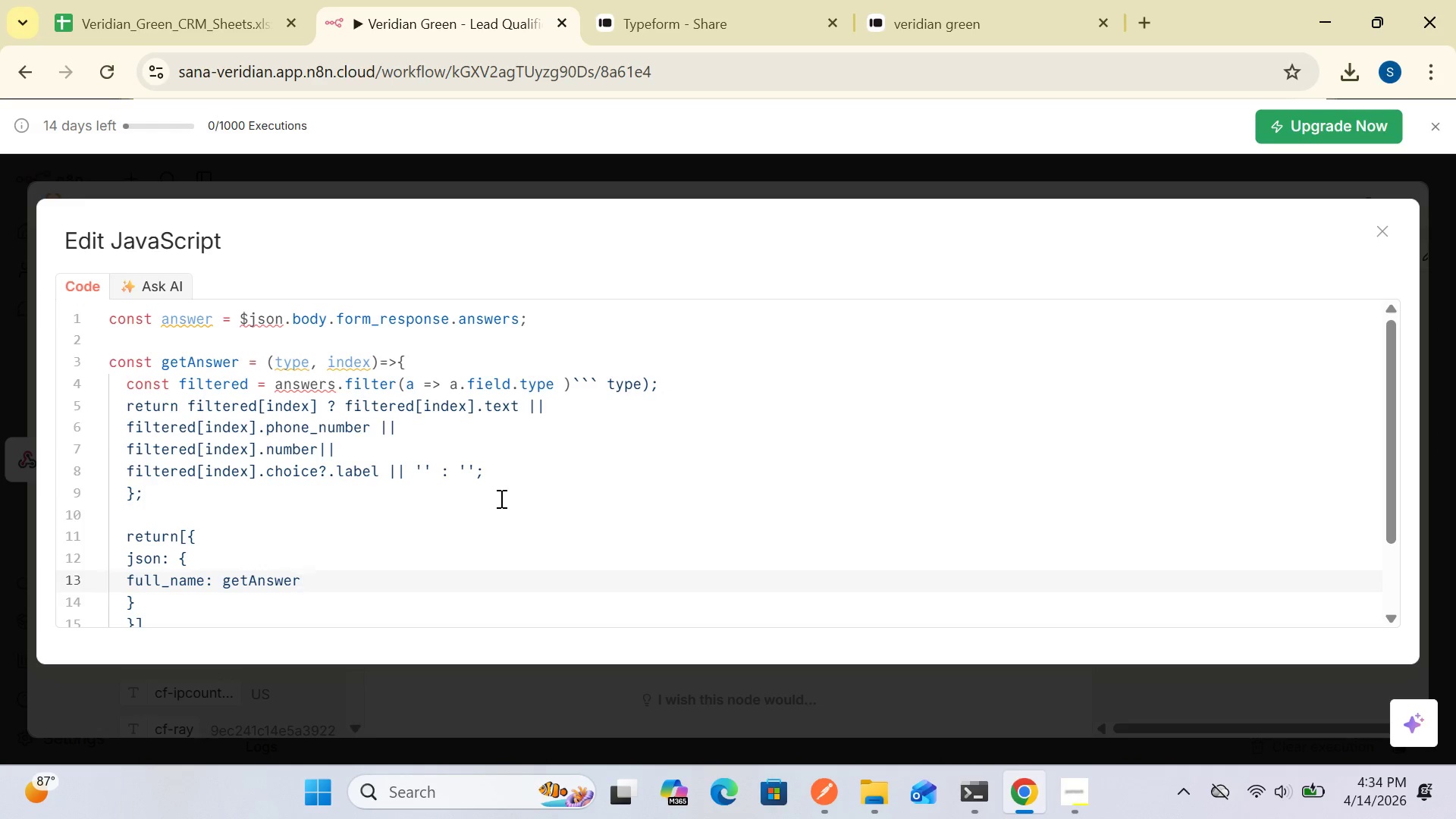 
type(('short_text)
 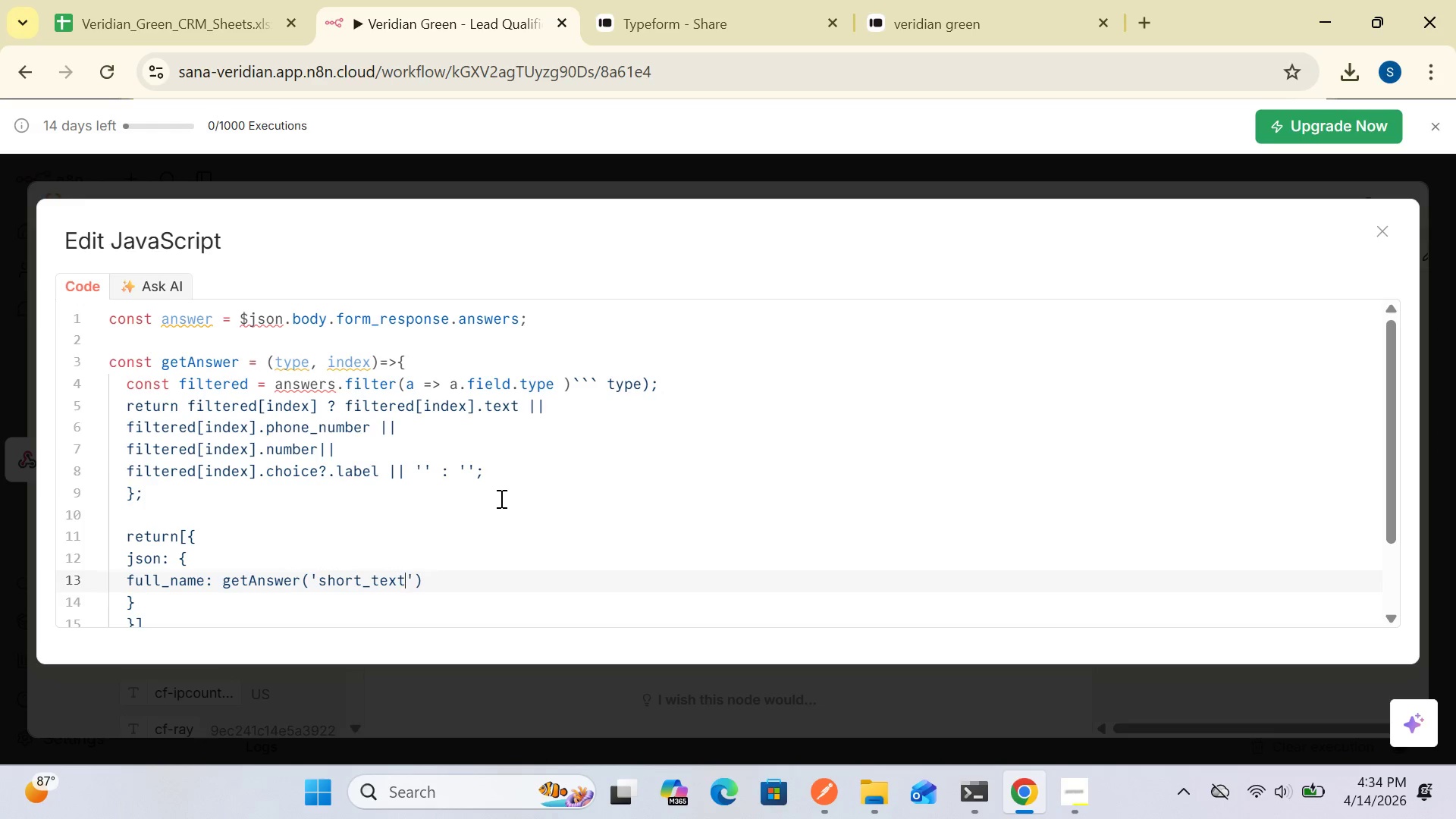 
wait(5.69)
 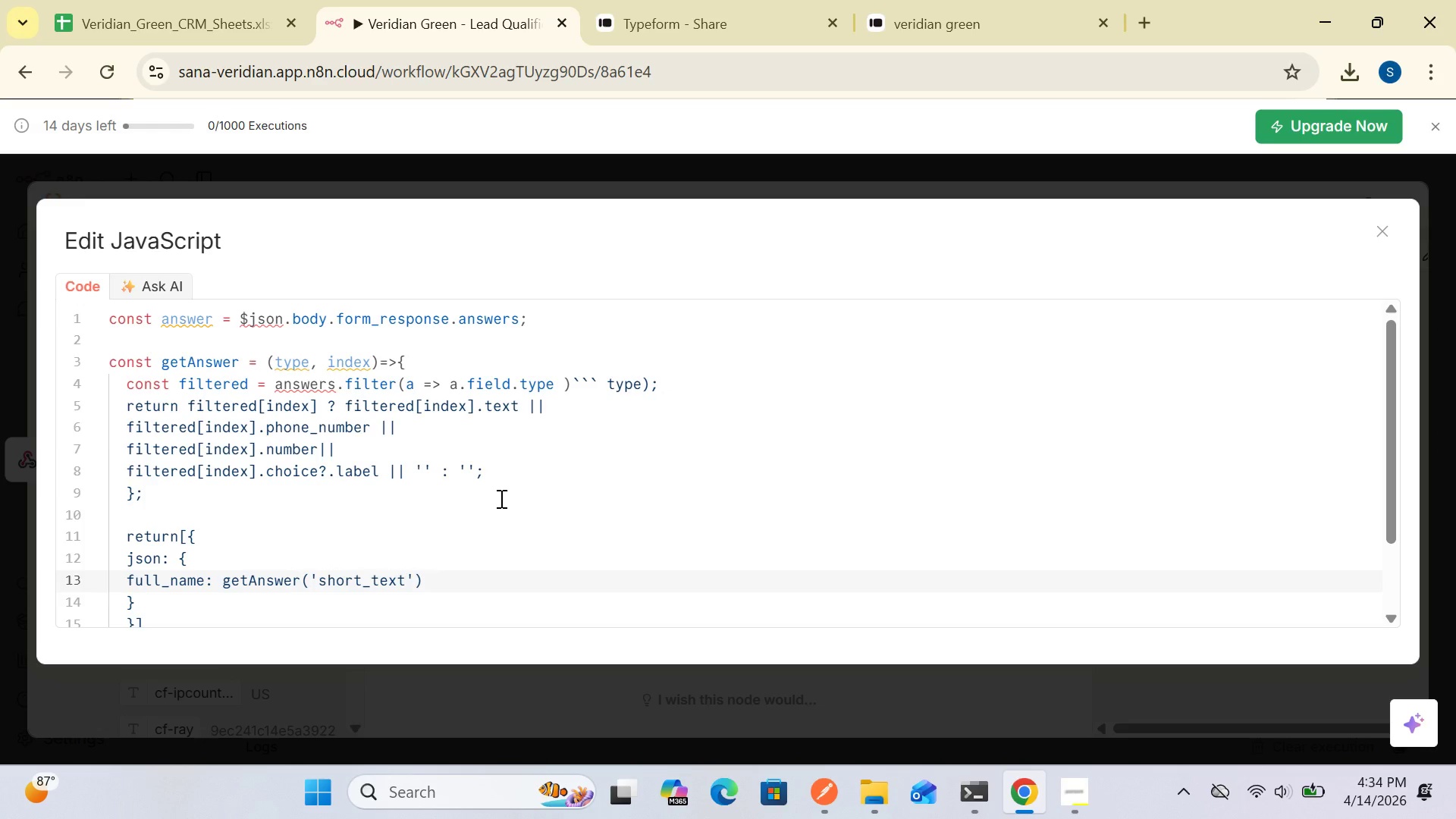 
left_click([413, 576])
 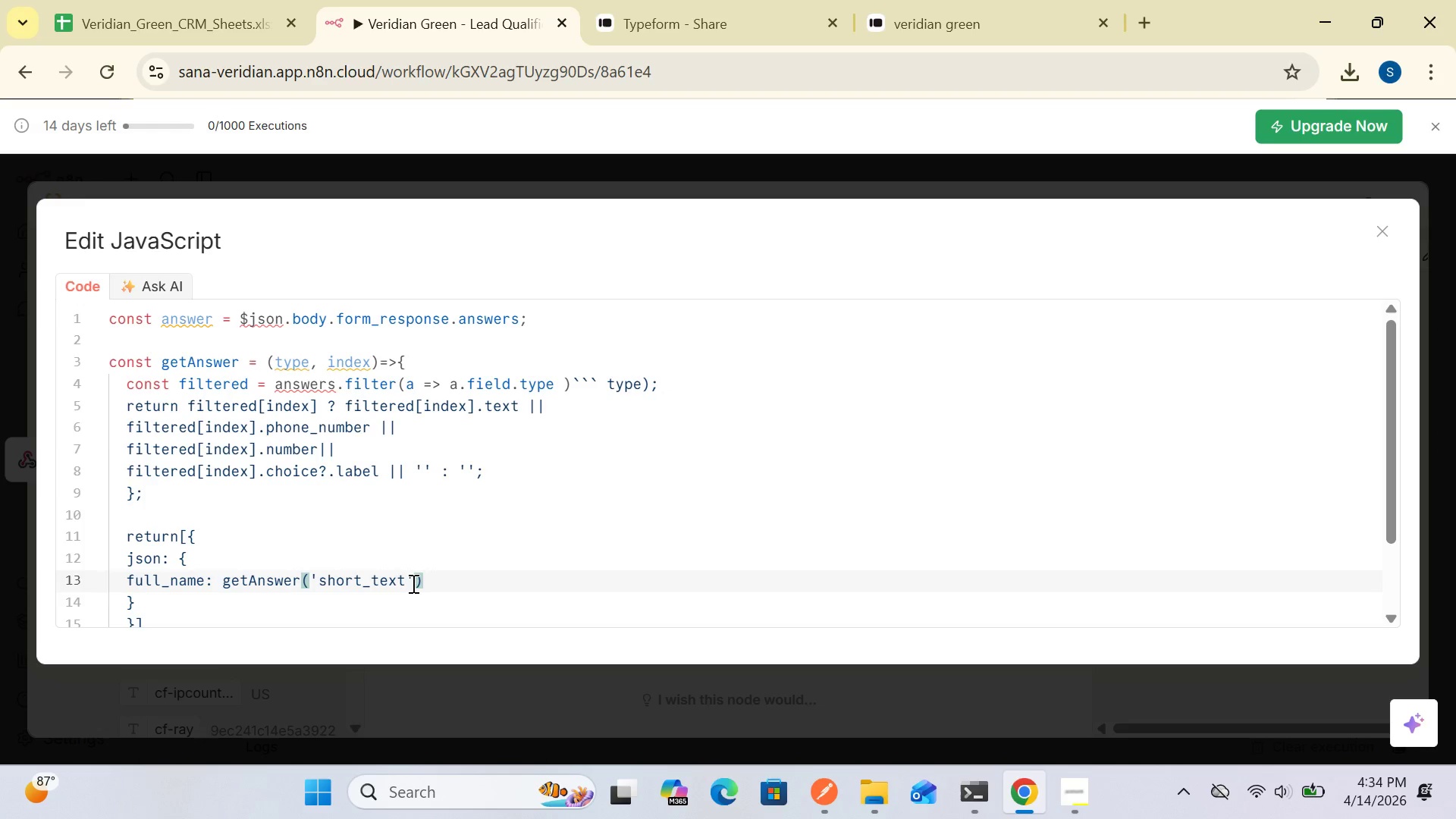 
key(Comma)
 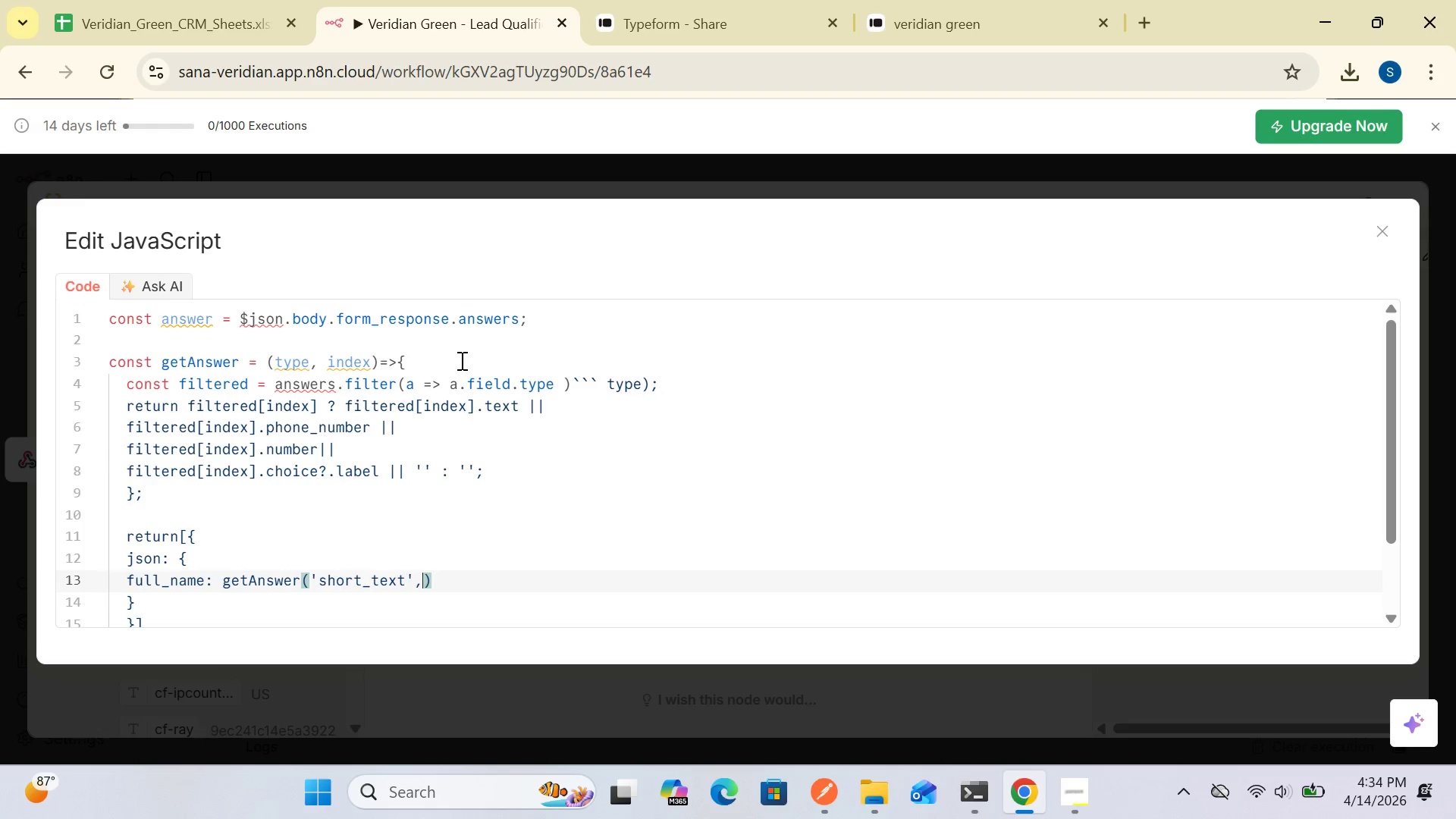 
key(0)
 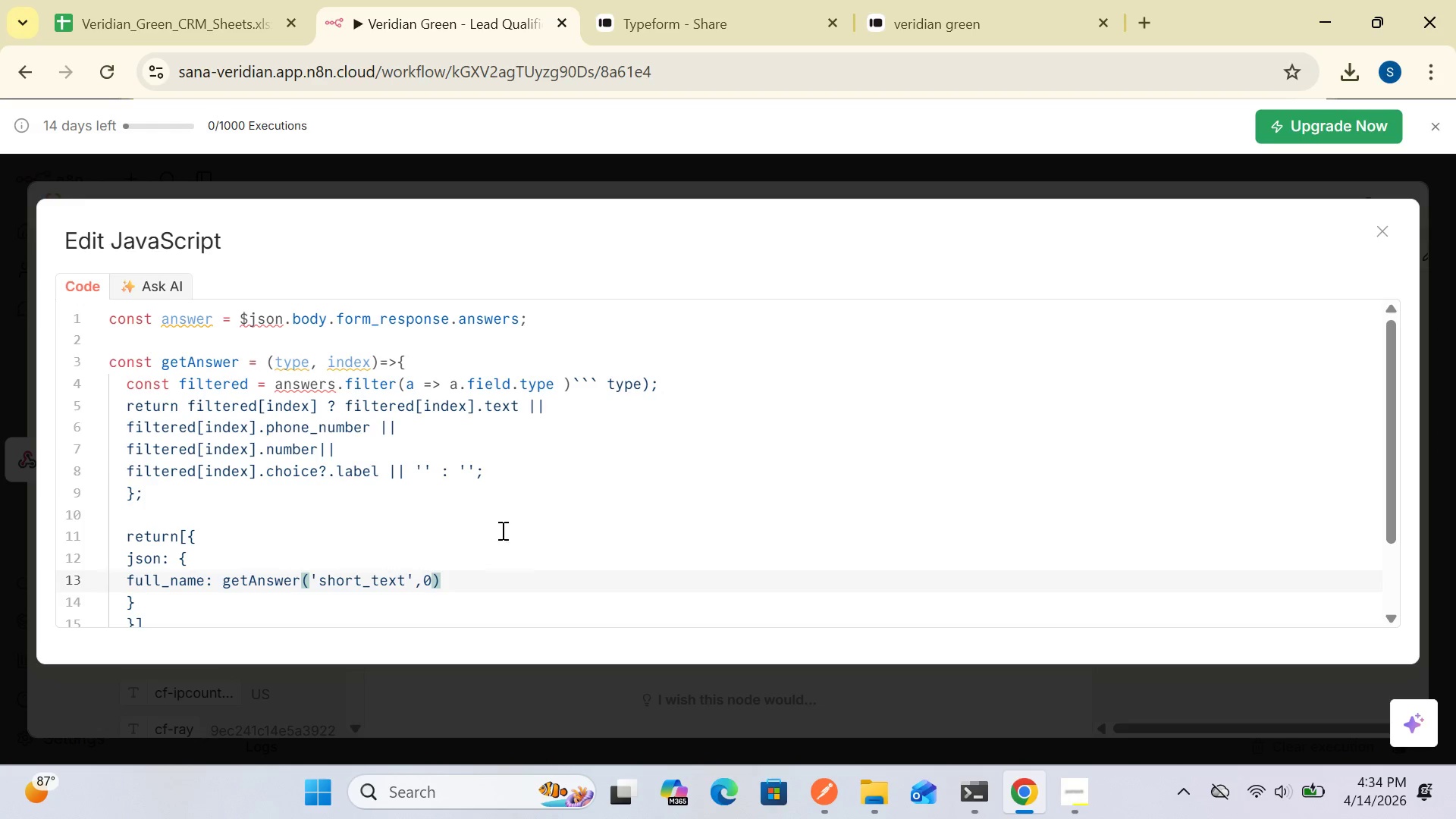 
left_click([450, 580])
 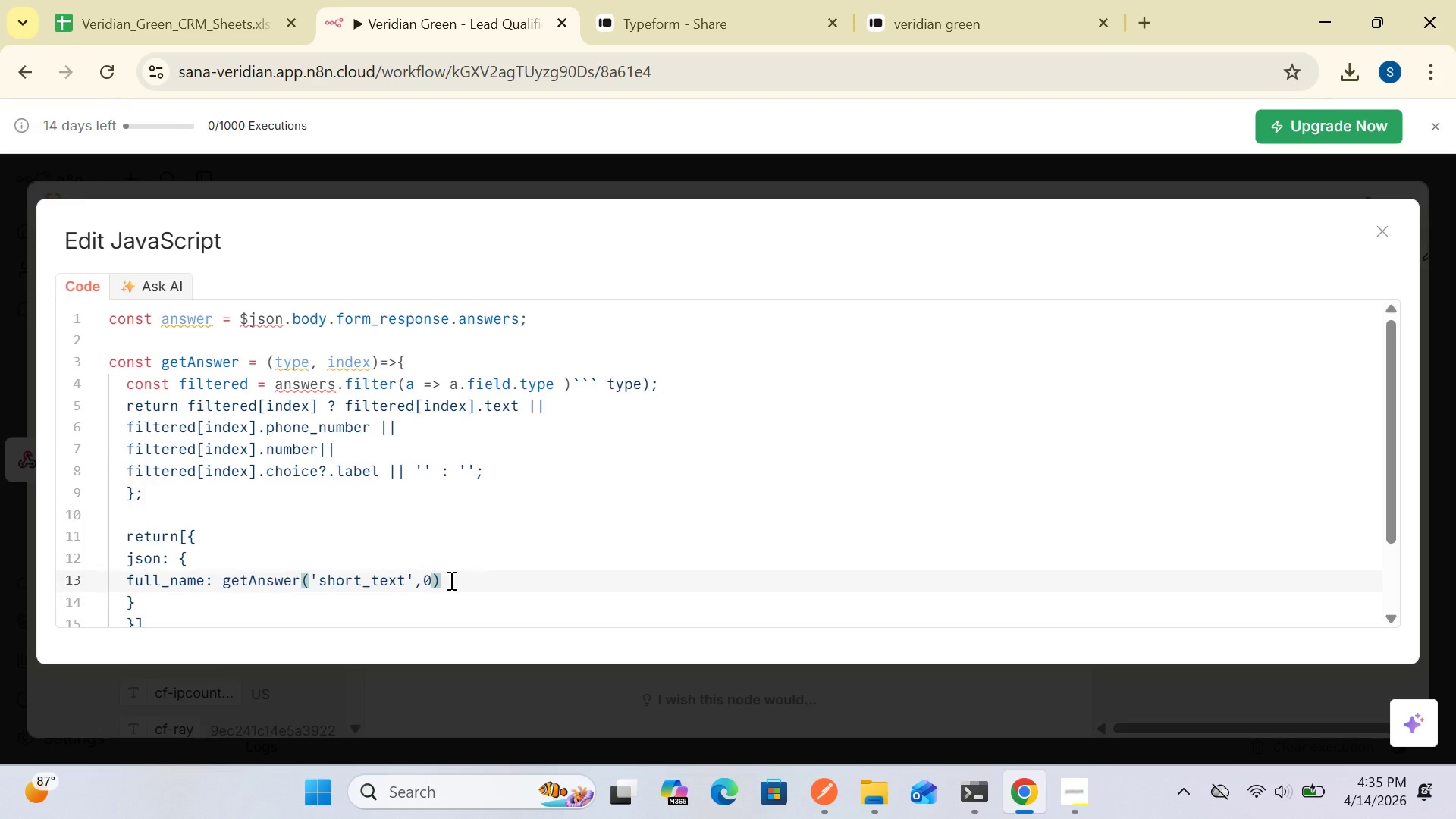 
key(Comma)
 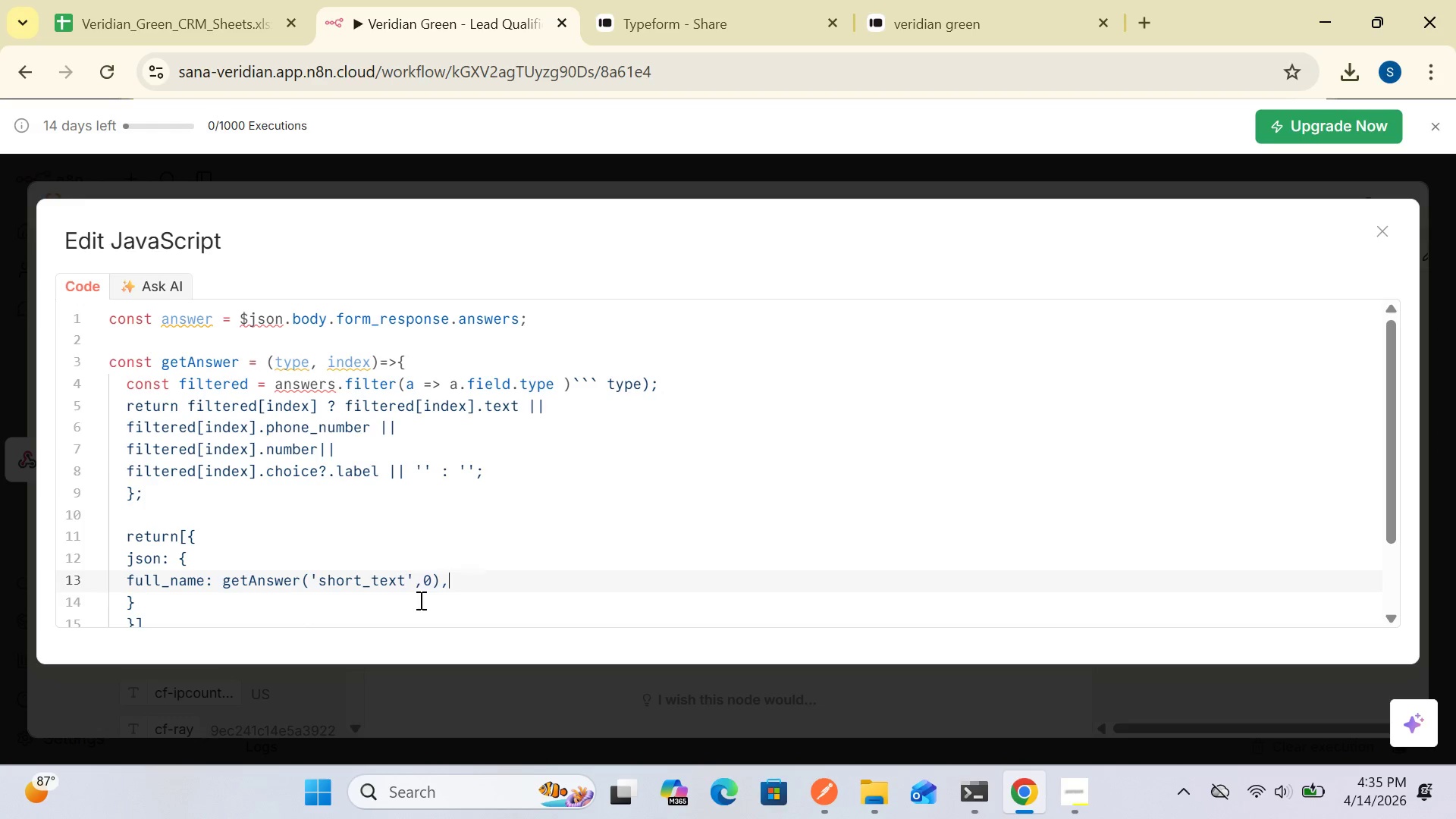 
wait(24.39)
 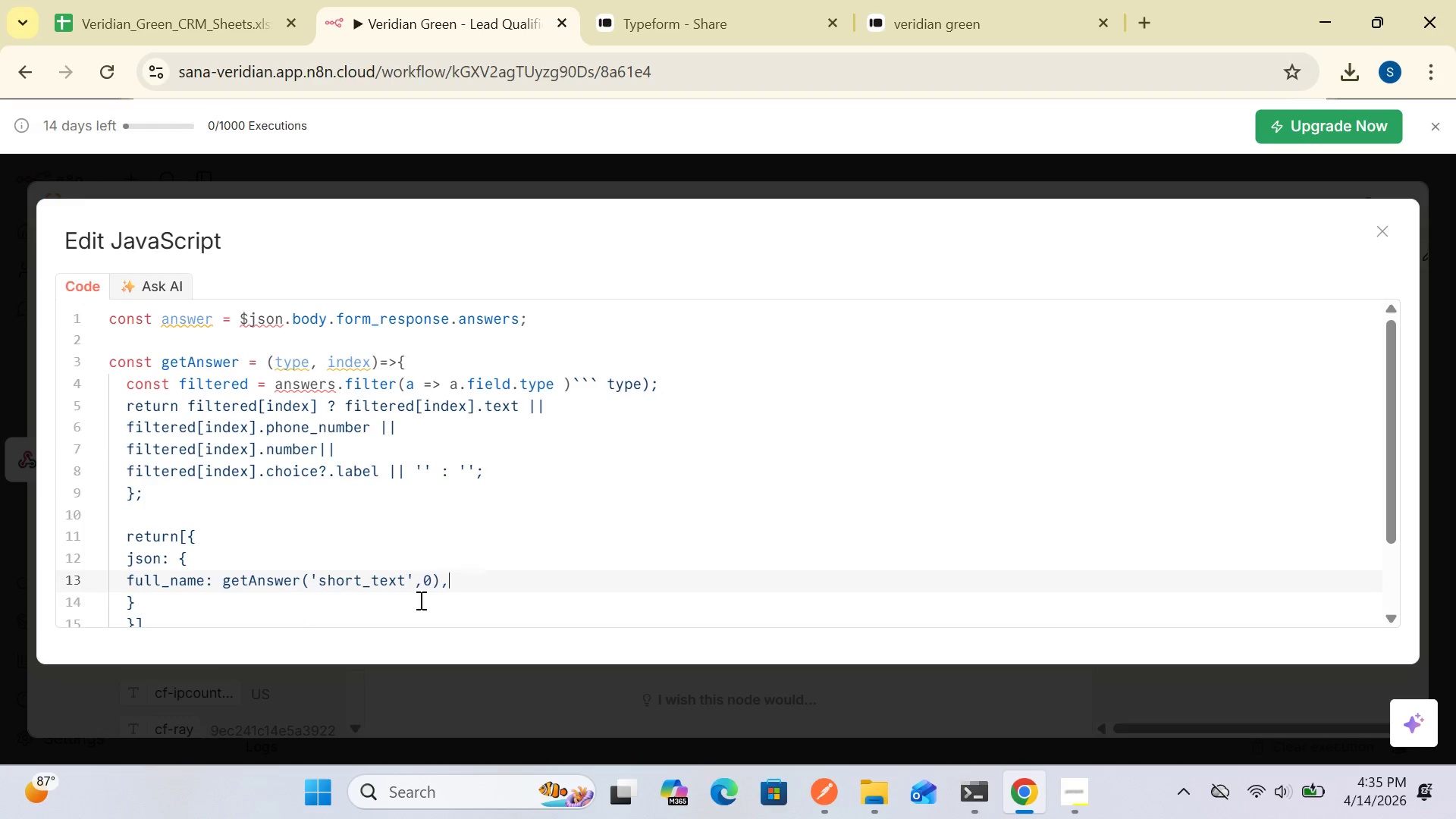 
key(Enter)
 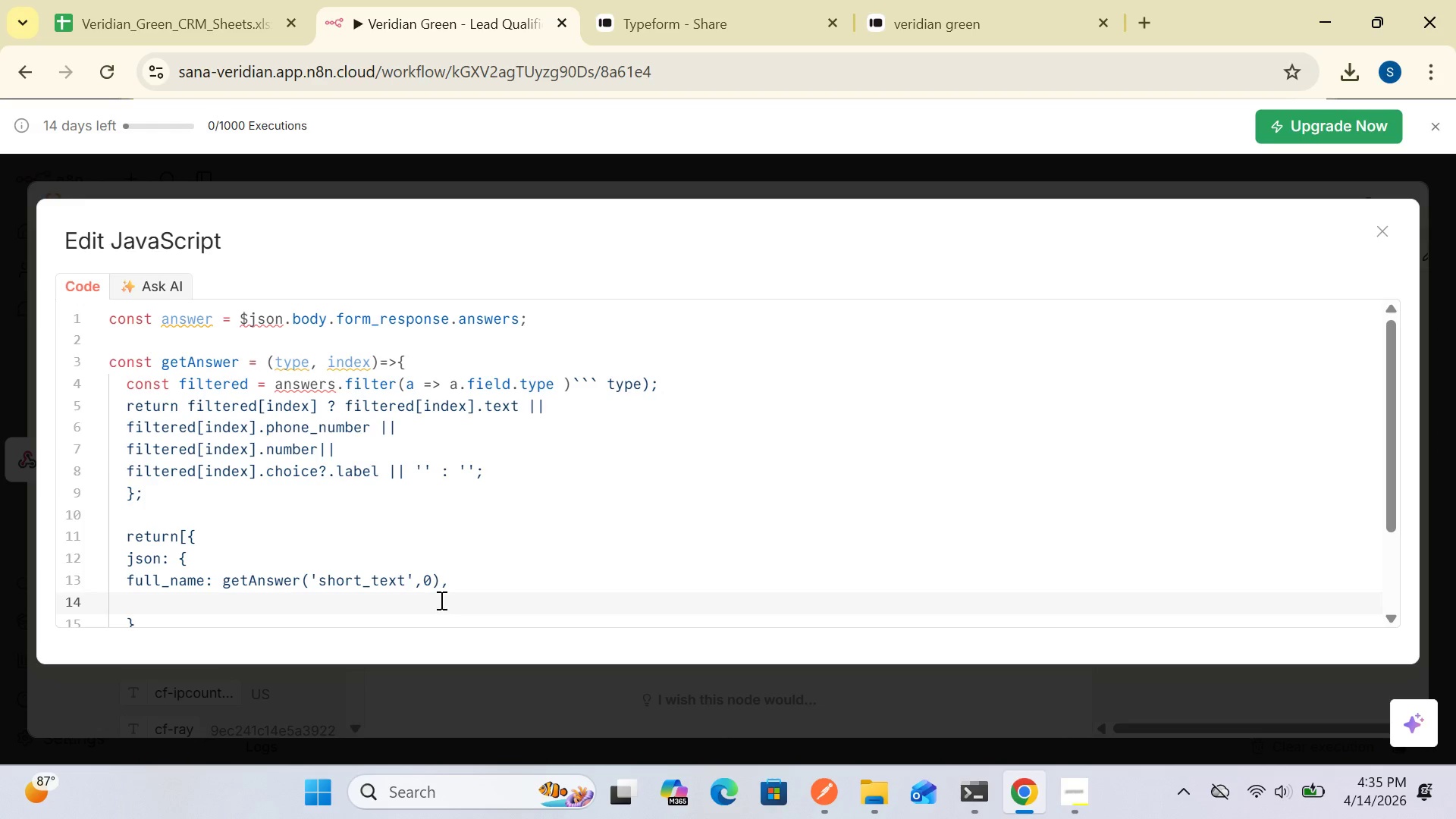 
type(phone)
 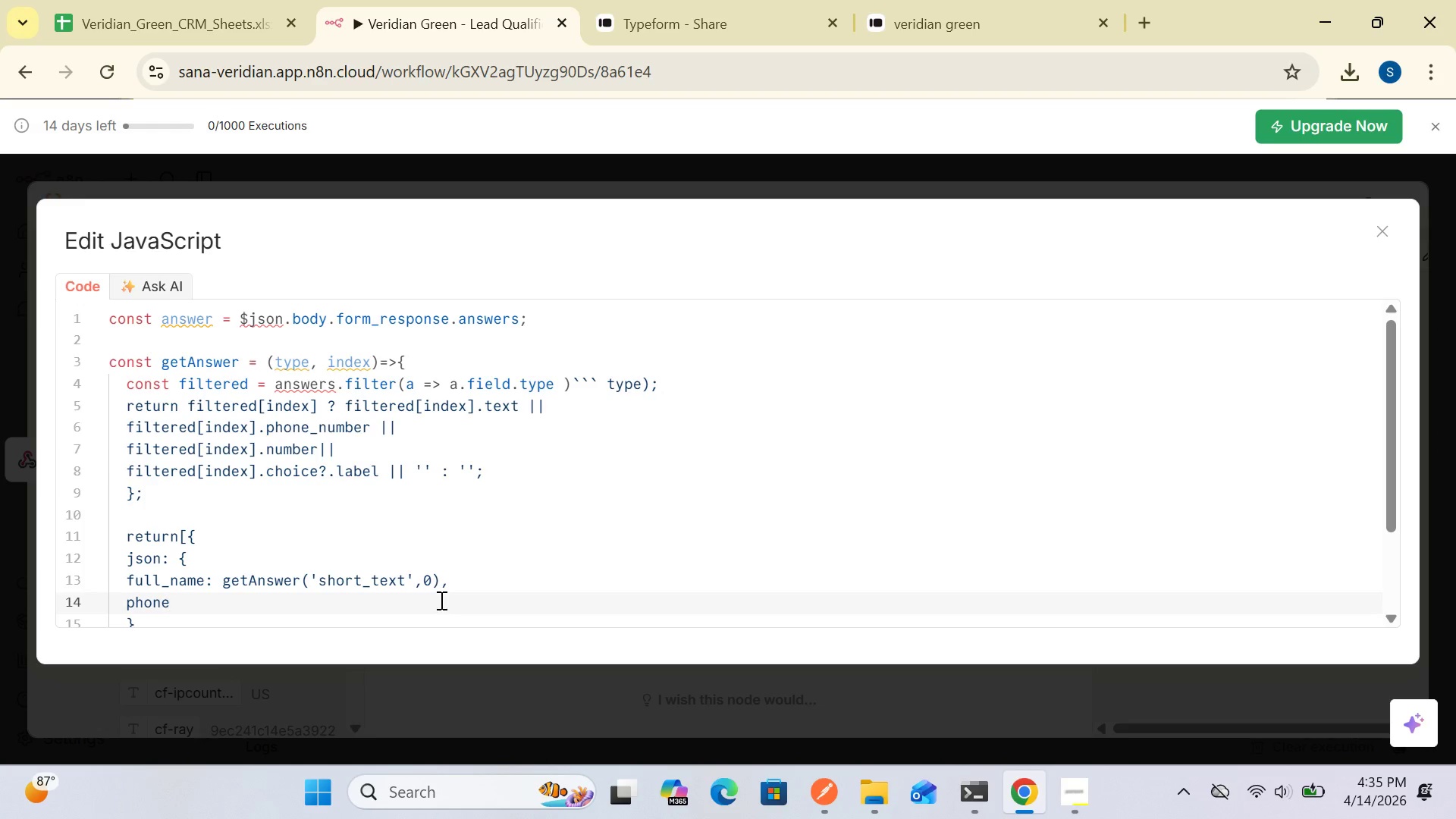 
type(: getAnswer)
 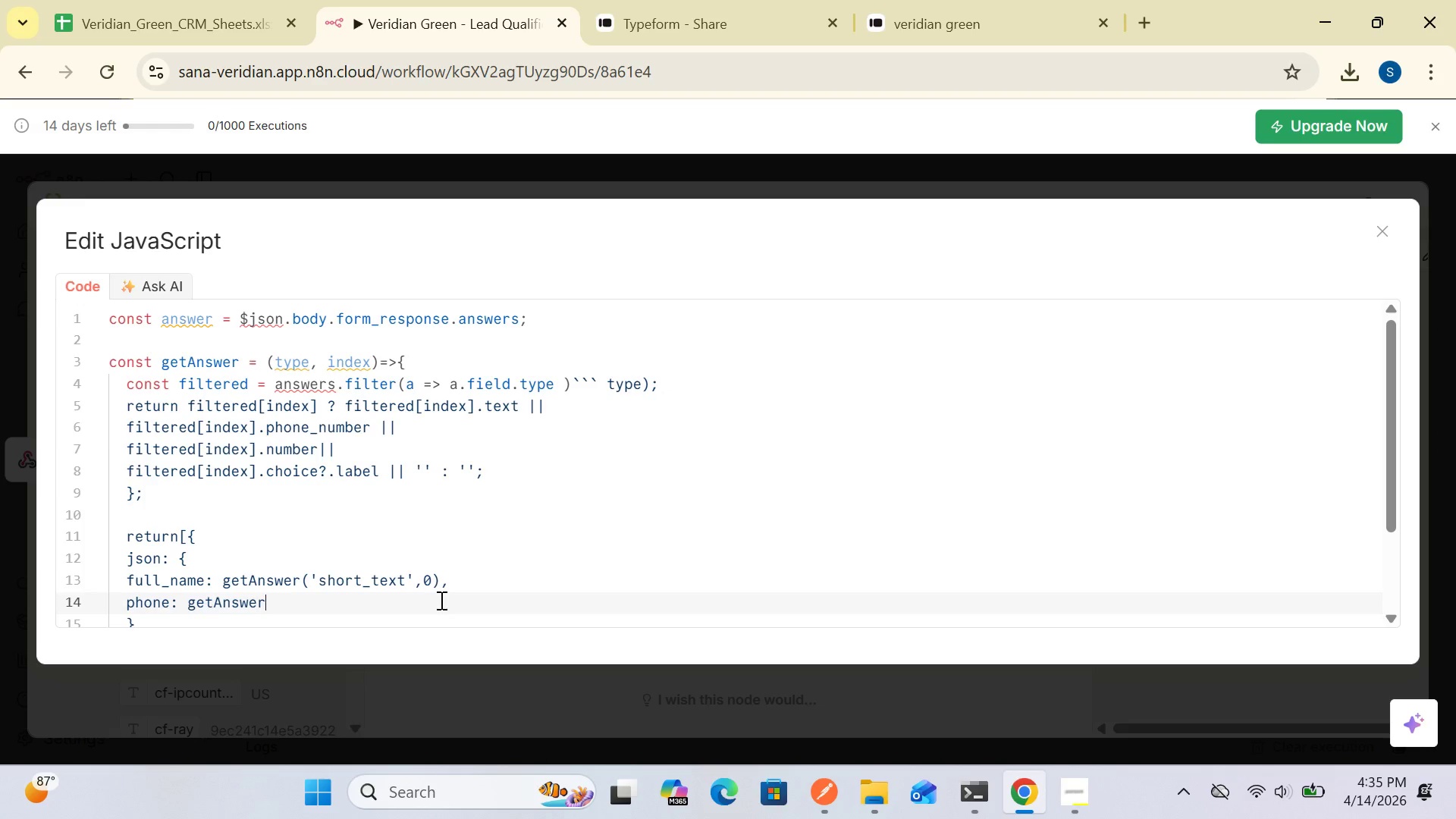 
wait(6.12)
 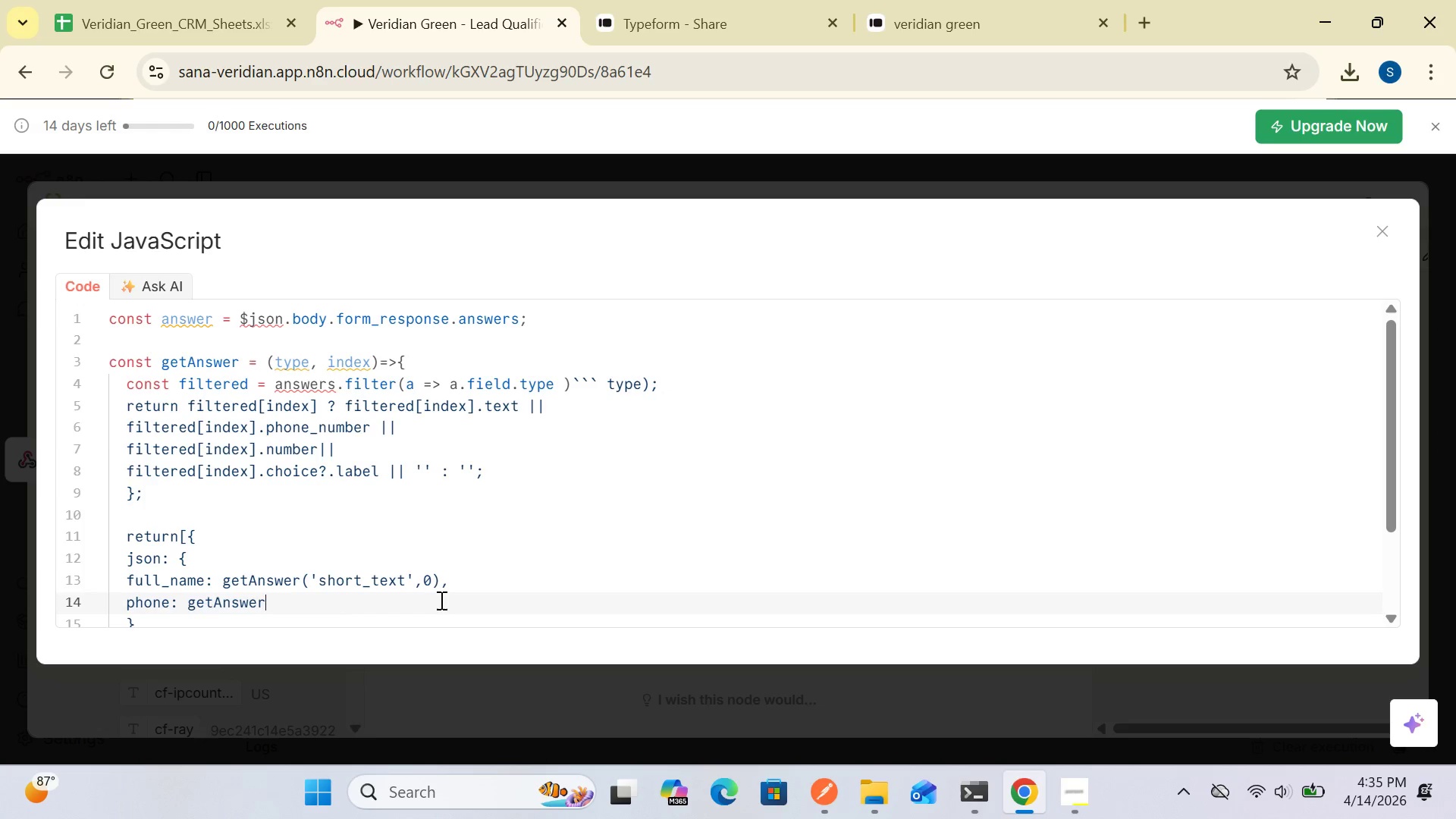 
key(Shift+9)
 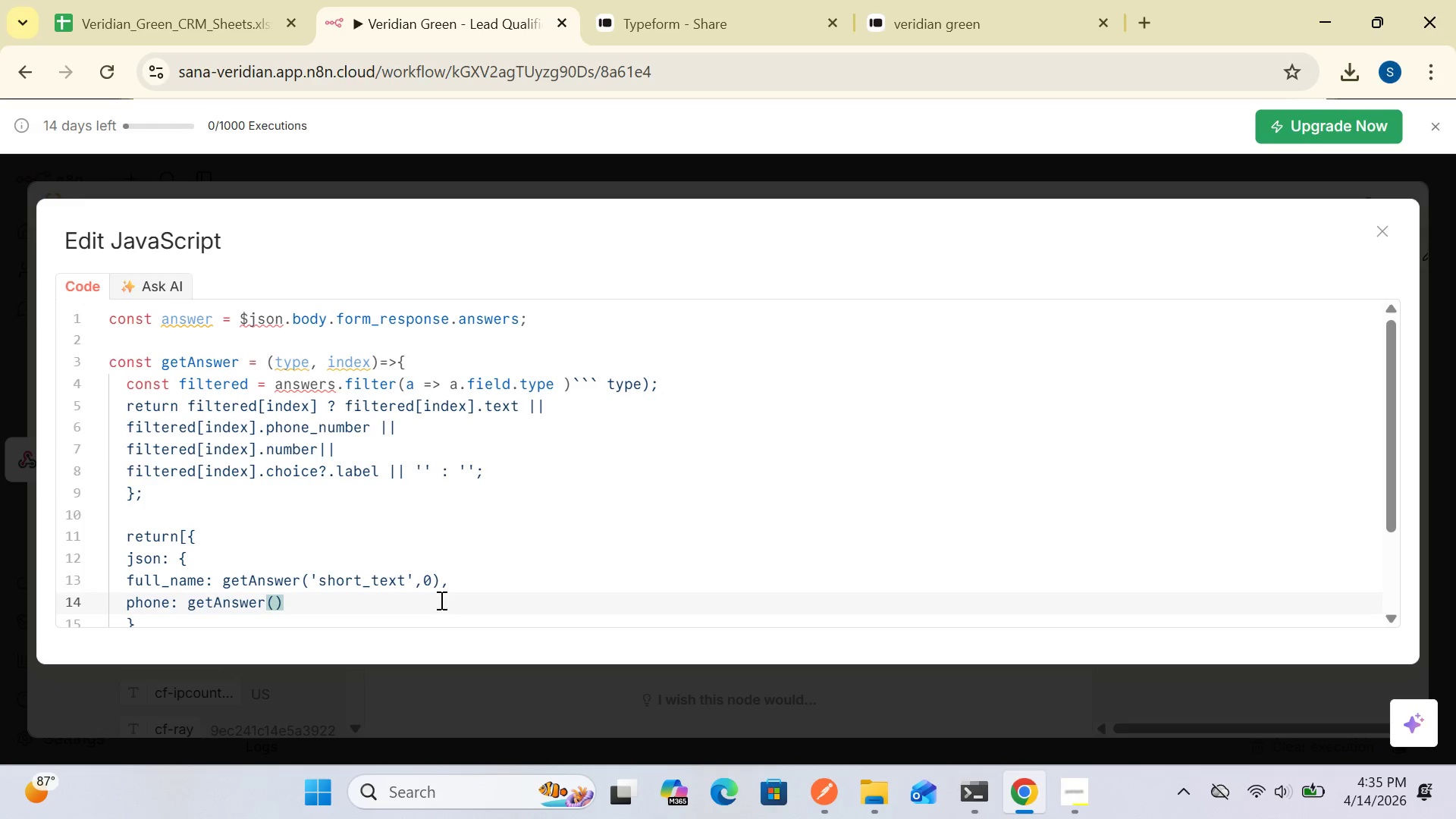 
wait(7.34)
 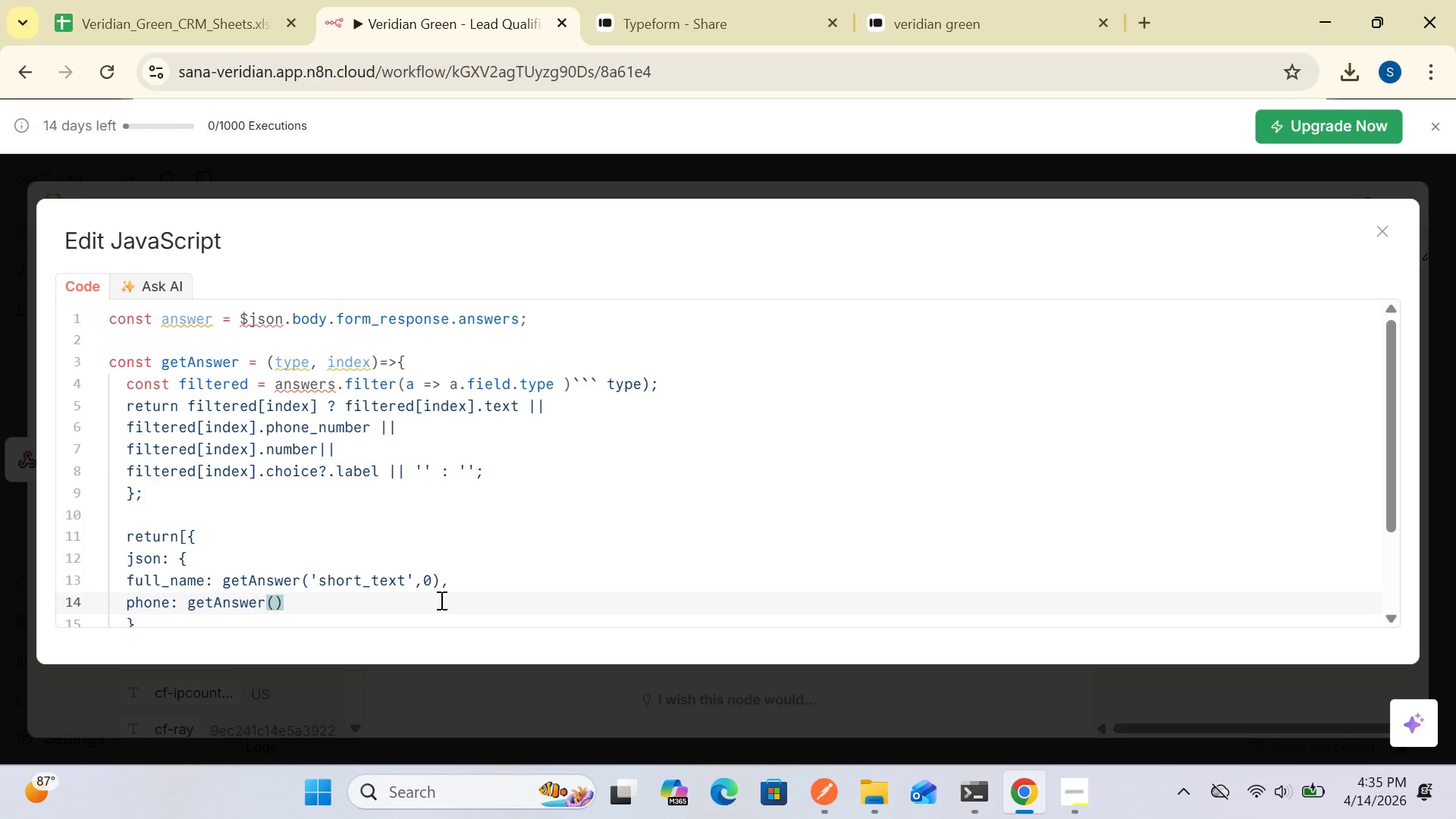 
key(Quote)
 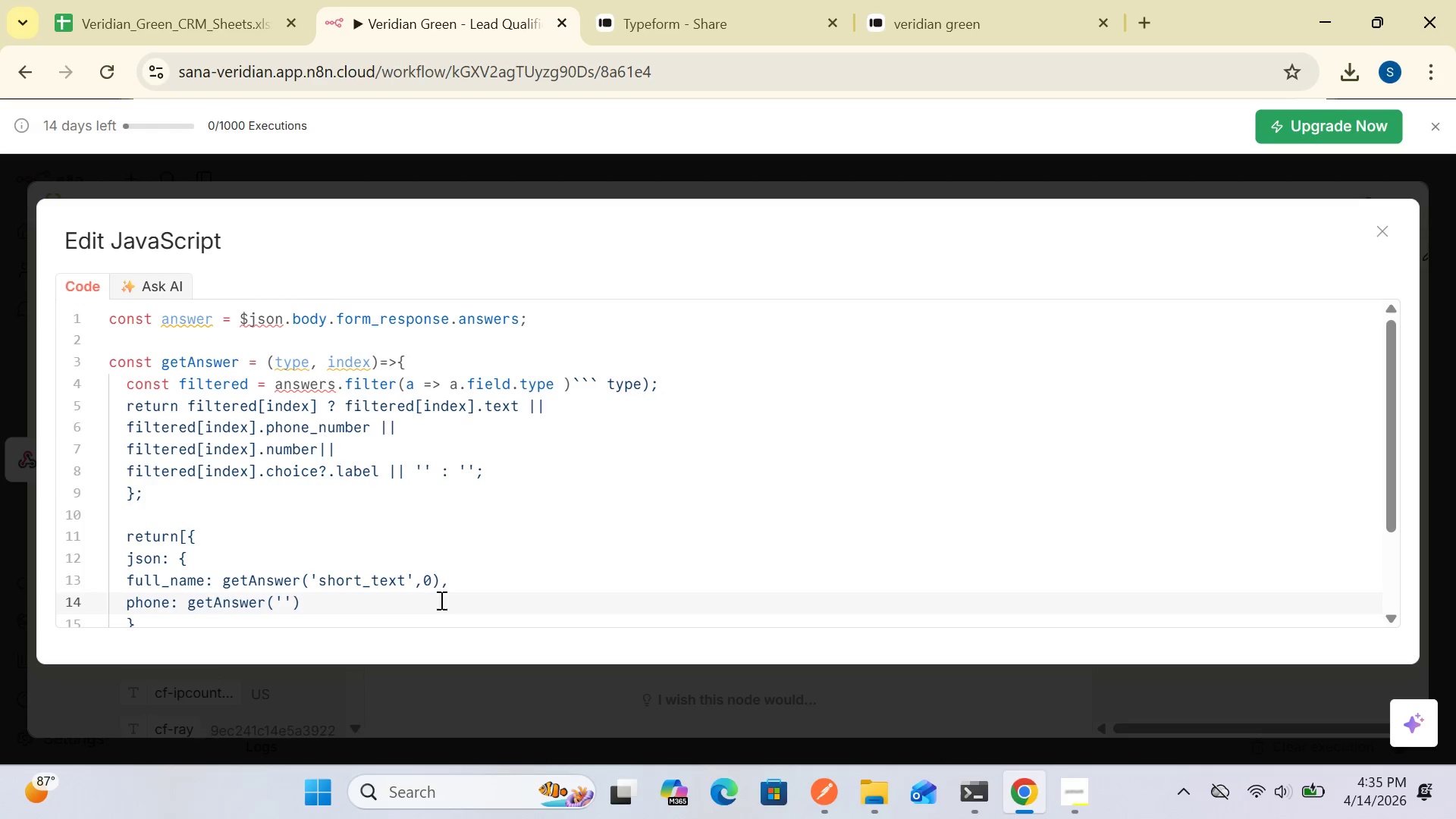 
wait(7.56)
 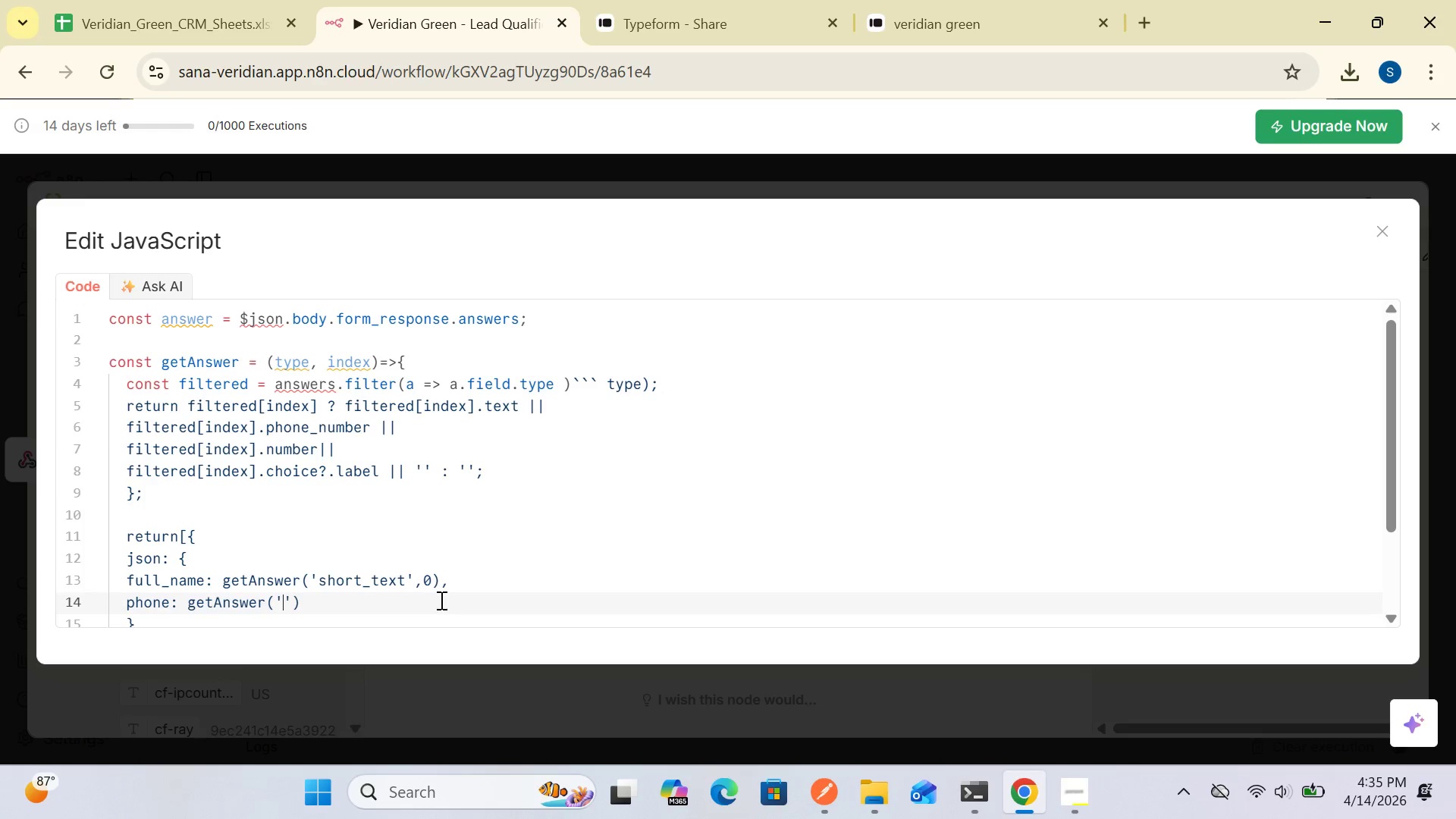 
type(email)
 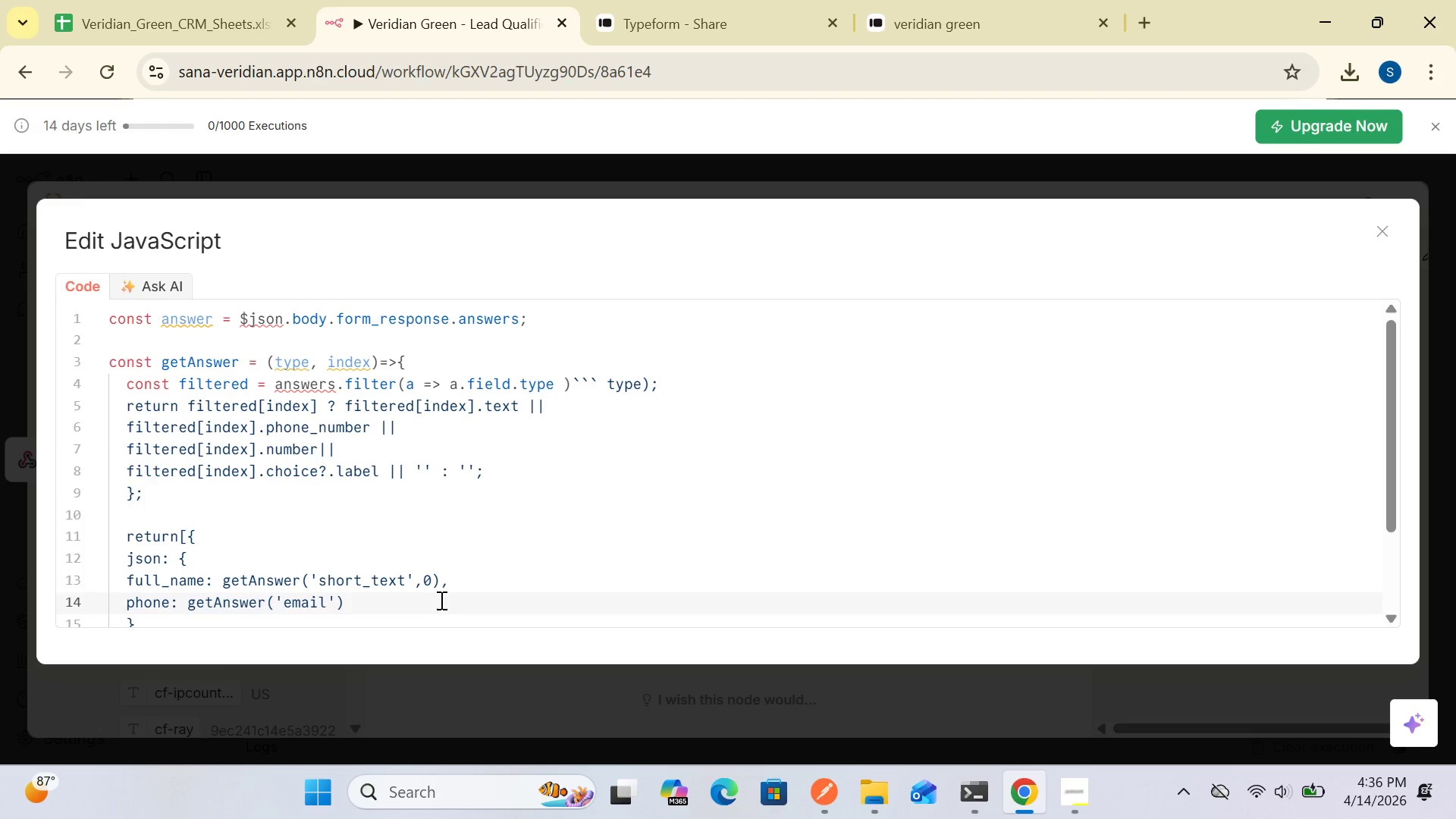 
wait(8.34)
 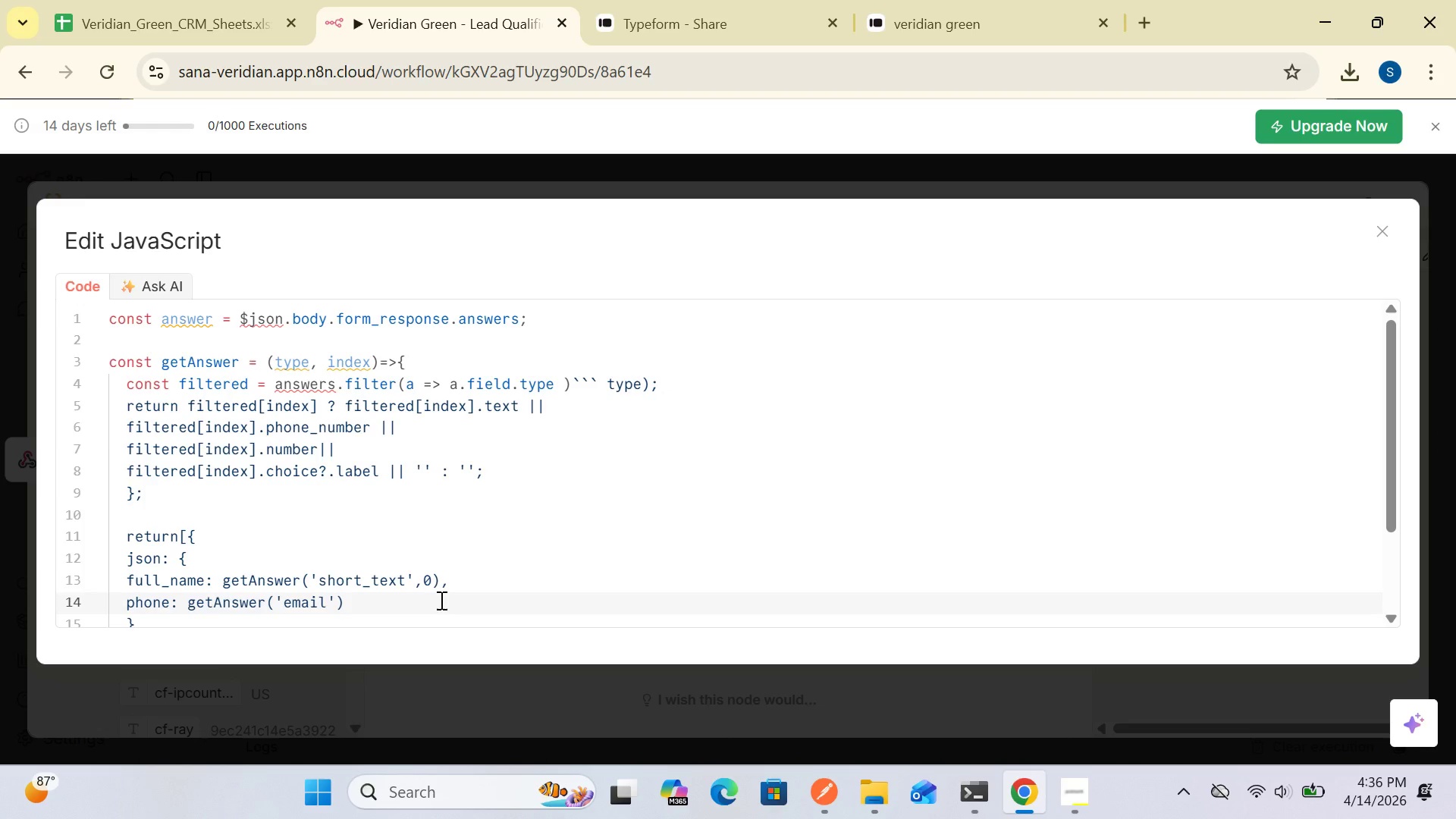 
key(Comma)
 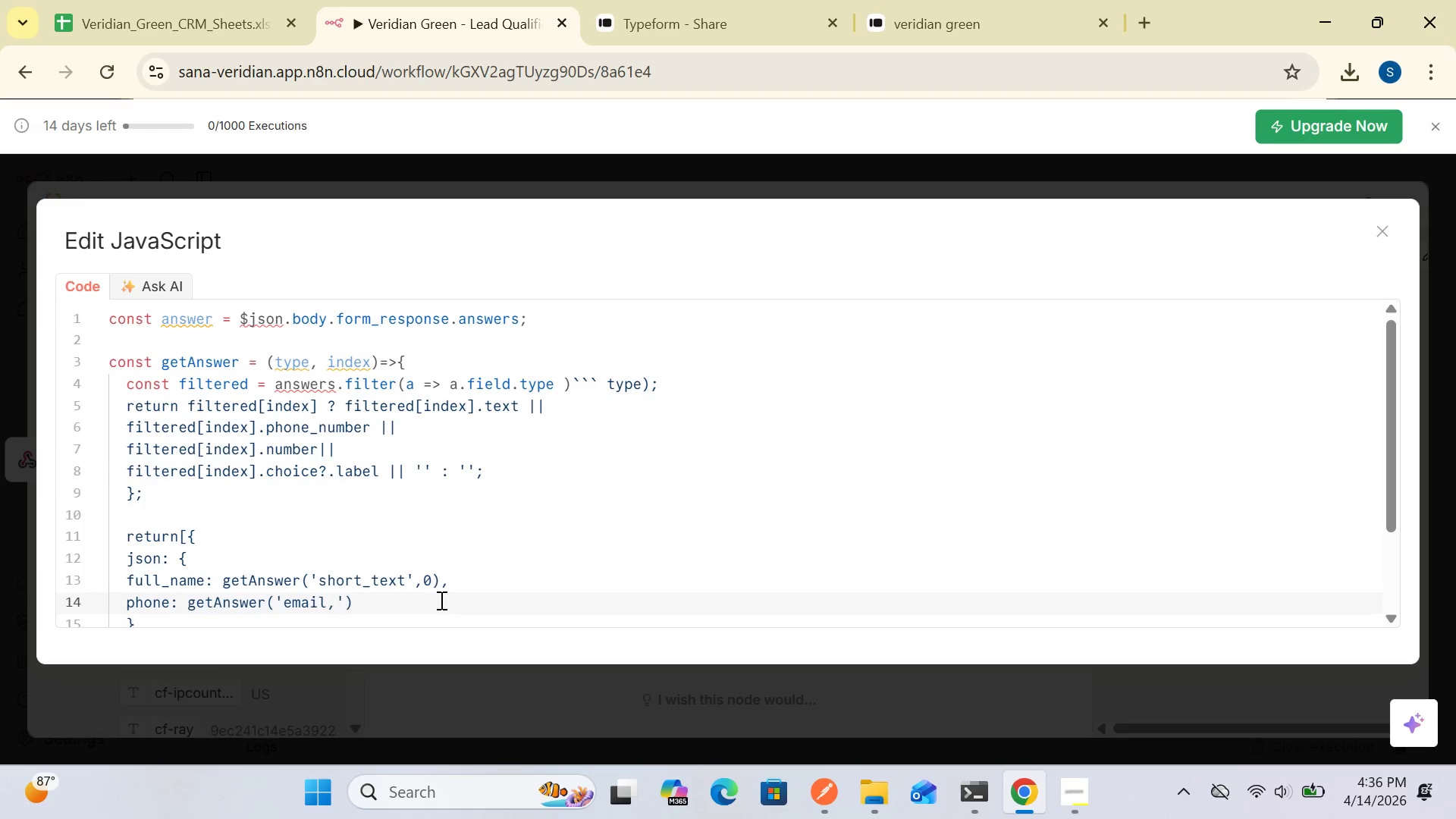 
key(Backspace)
 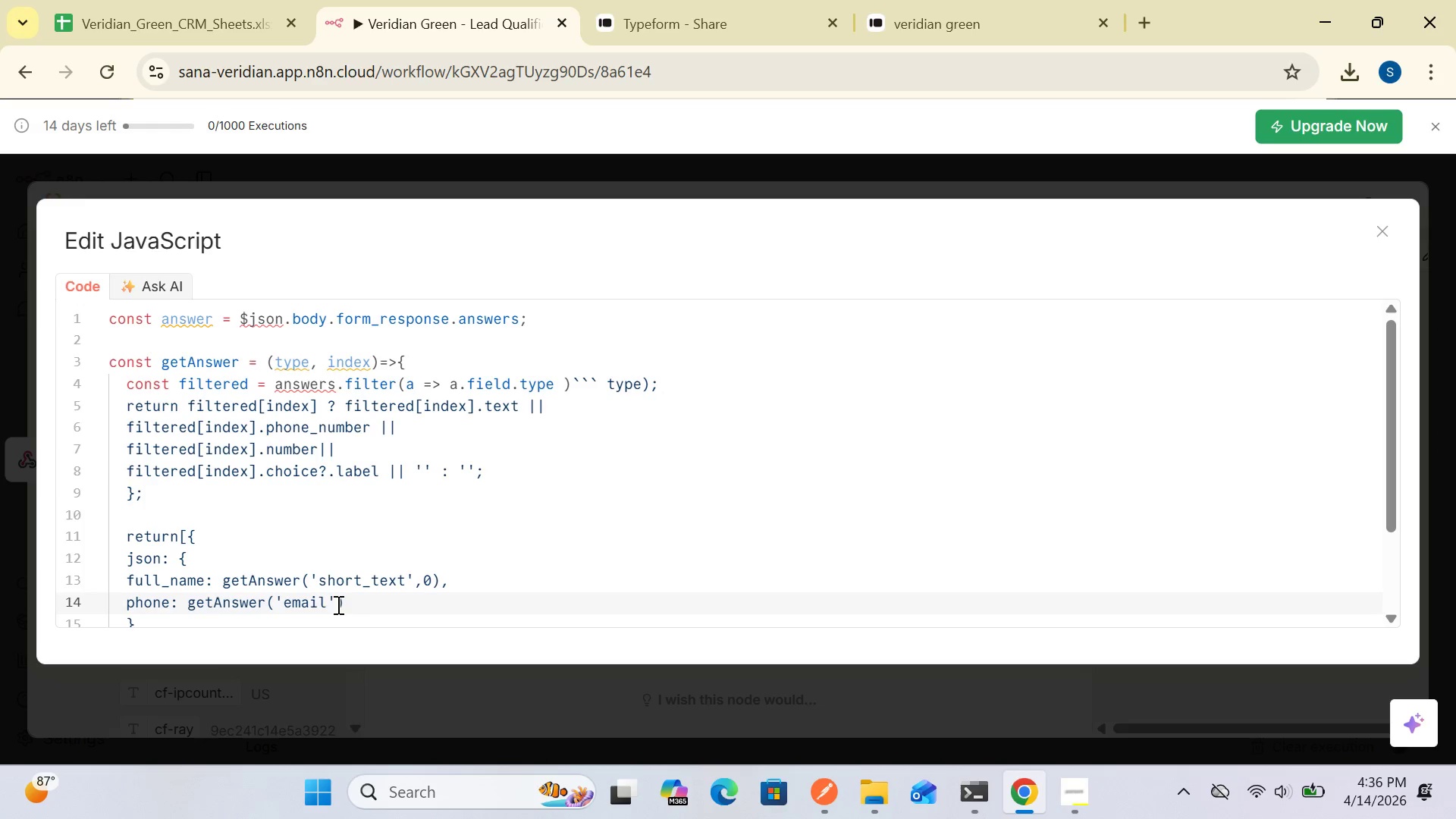 
left_click([336, 603])
 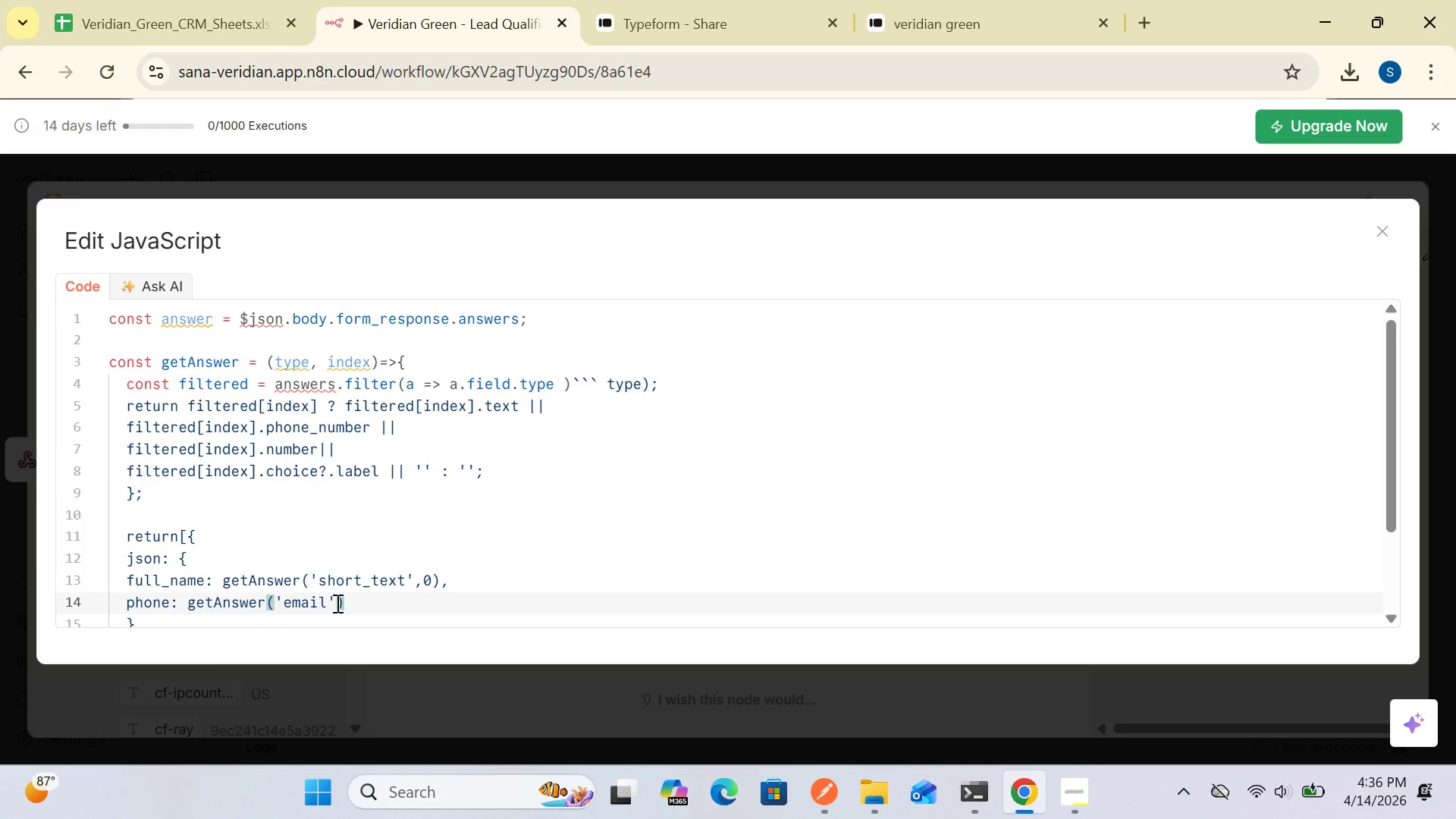 
key(Comma)
 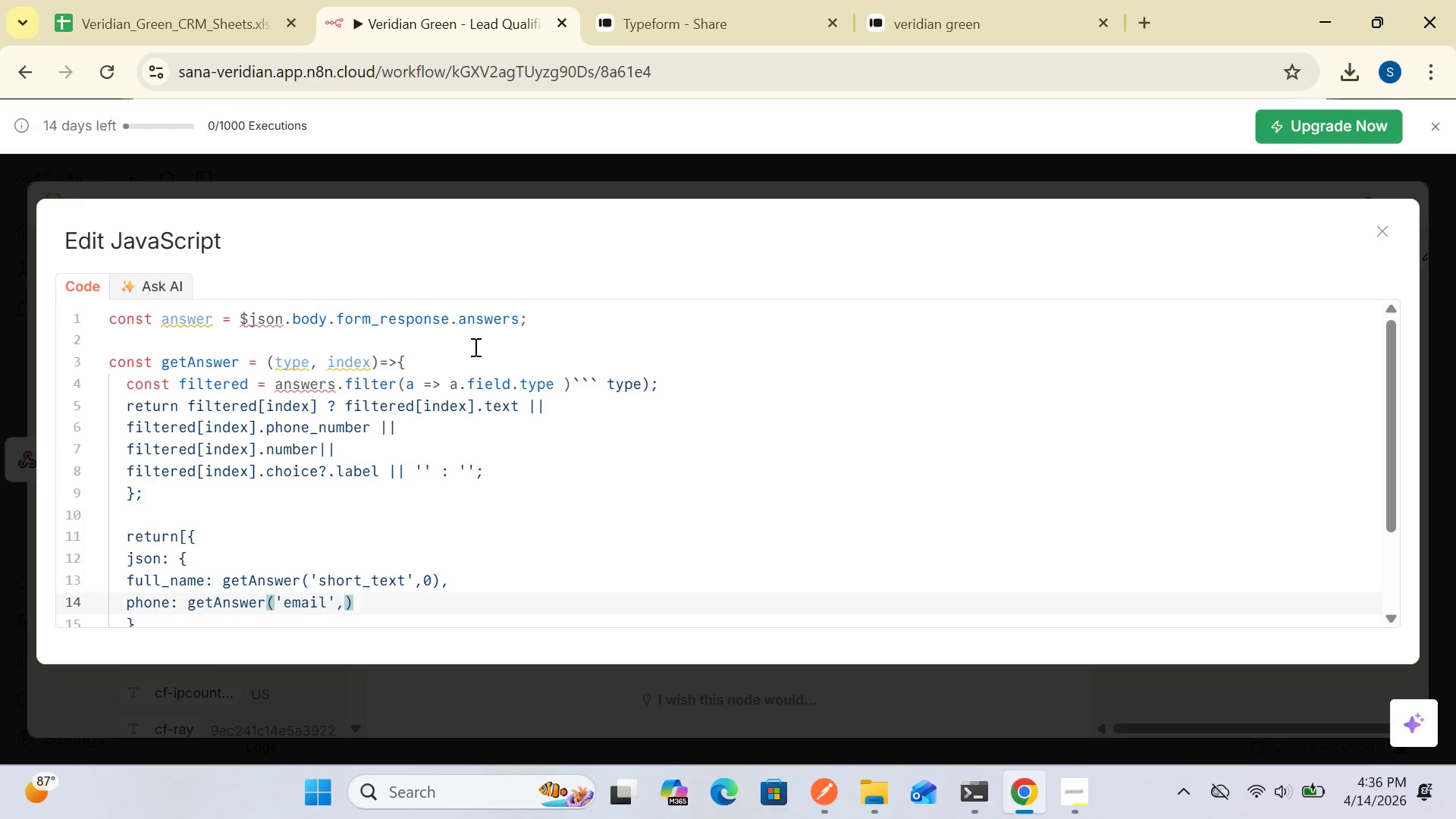 
key(0)
 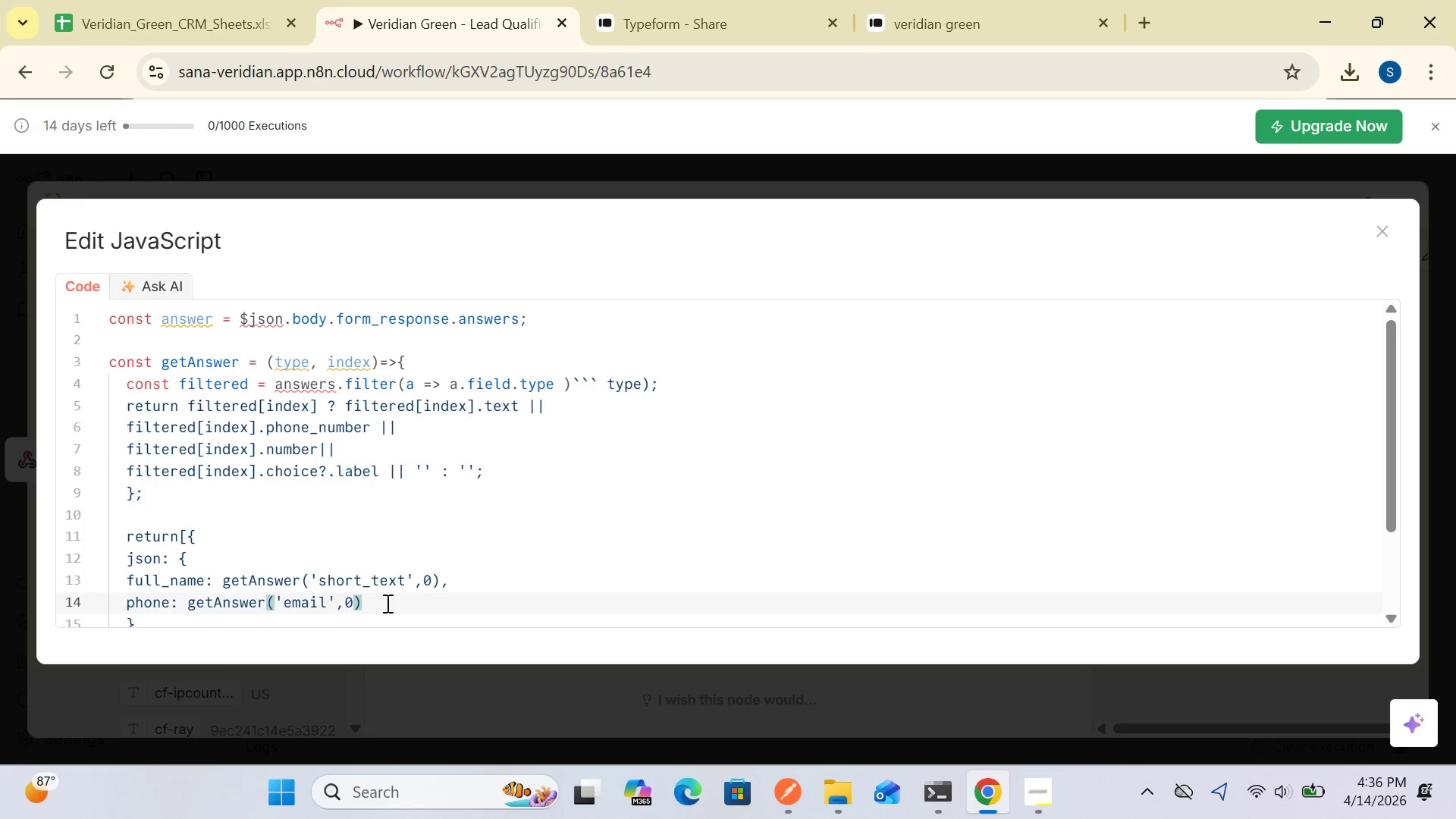 
left_click([340, 605])
 